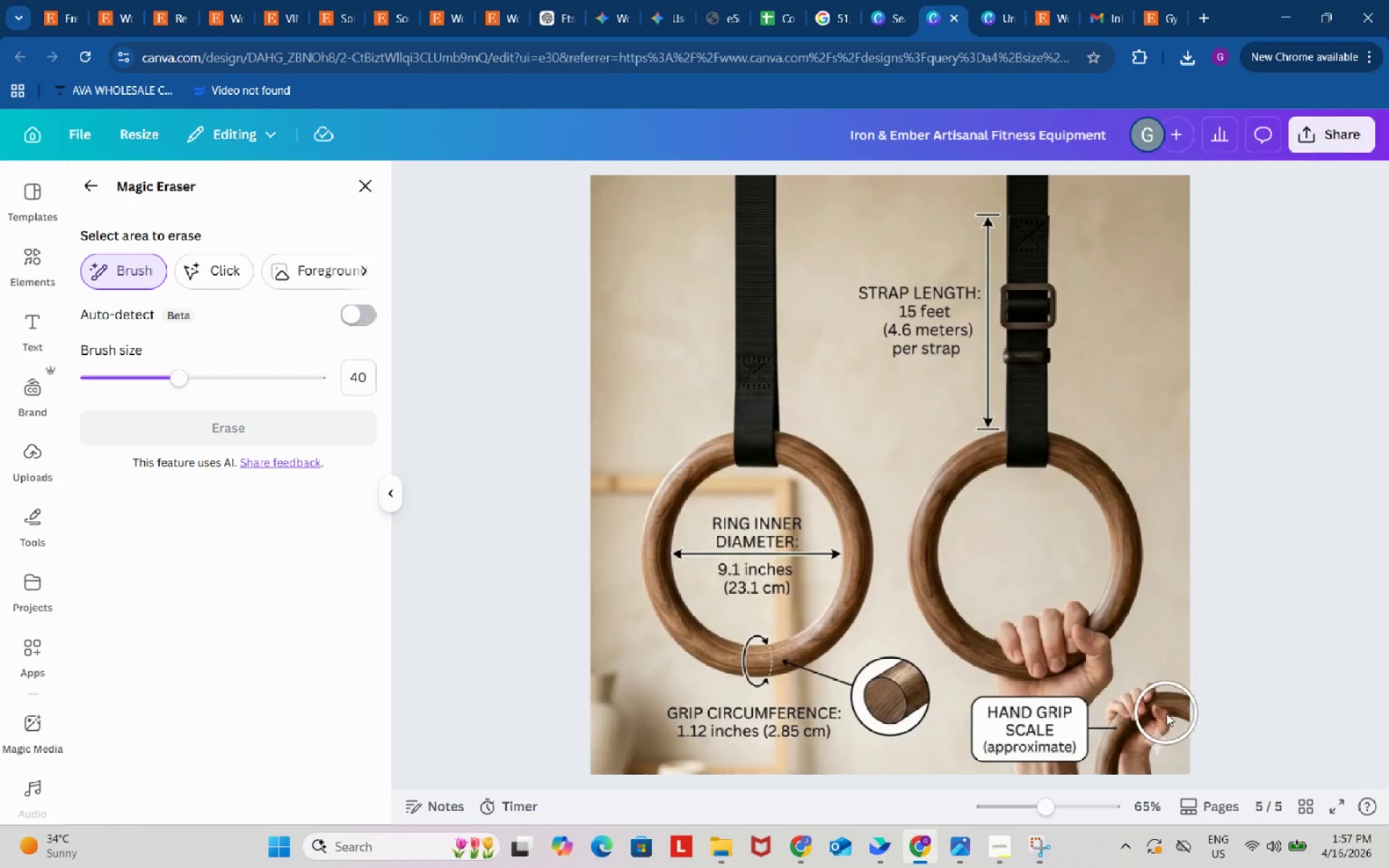 
left_click_drag(start_coordinate=[1146, 701], to_coordinate=[1193, 737])
 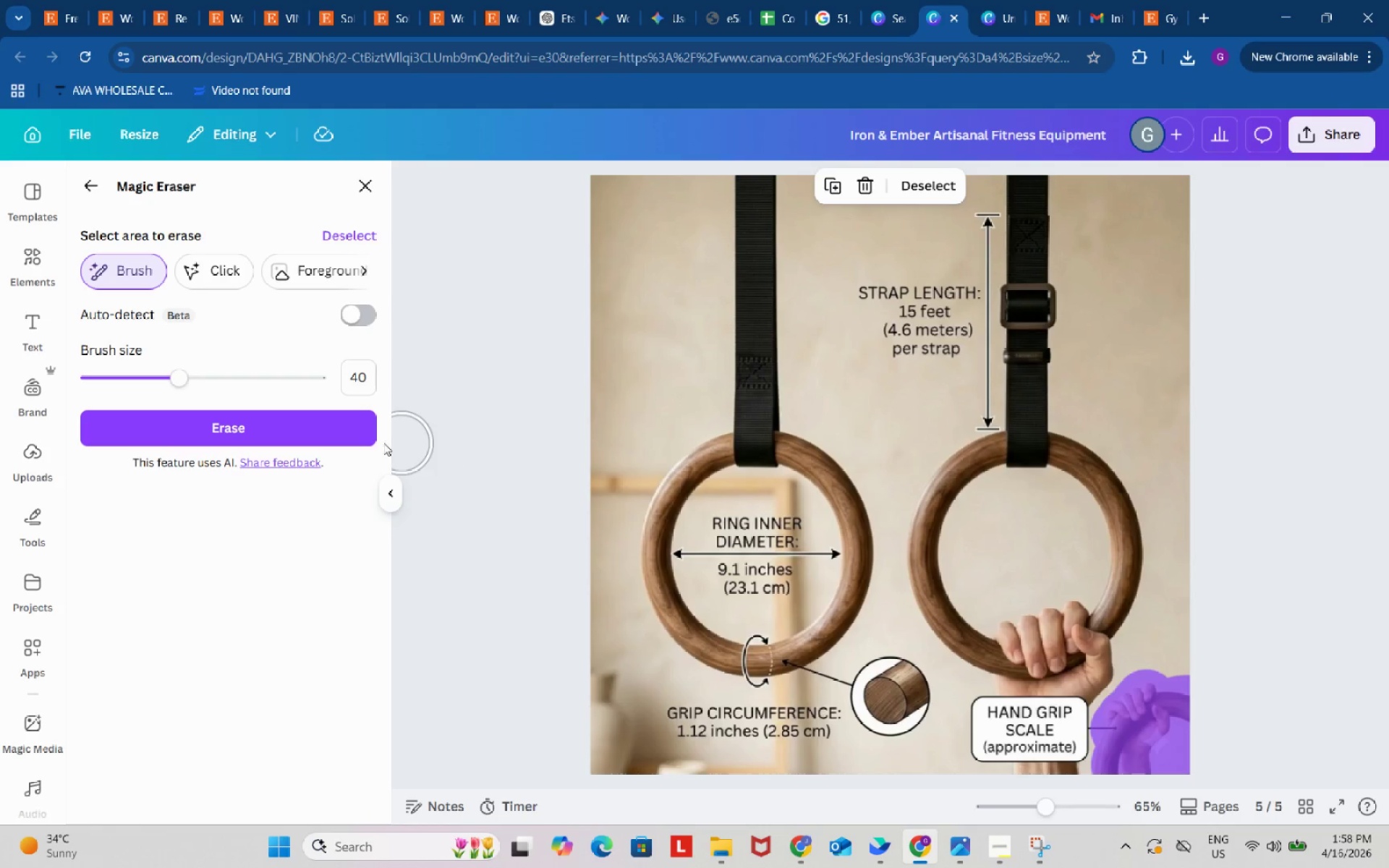 
left_click([352, 430])
 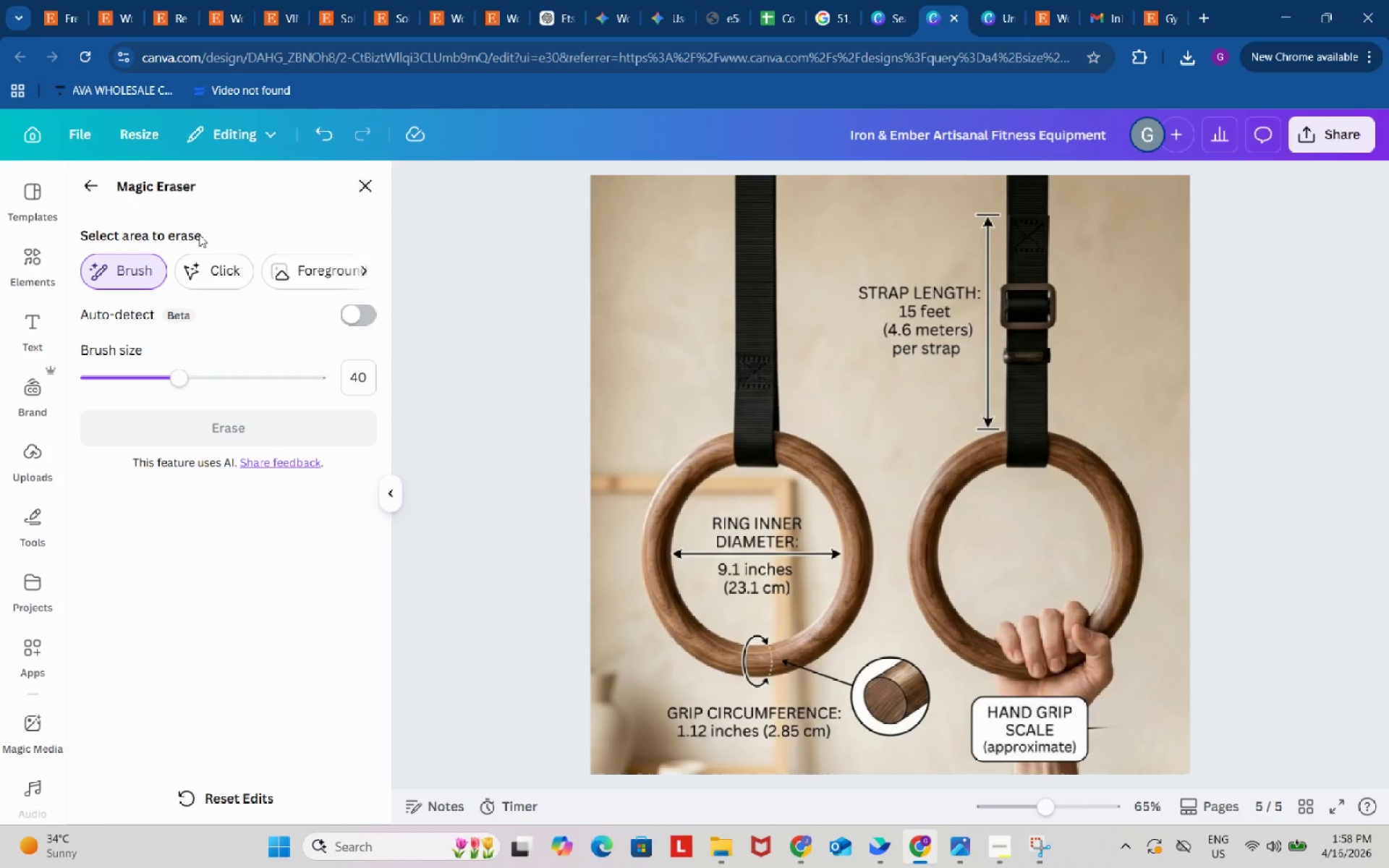 
wait(33.19)
 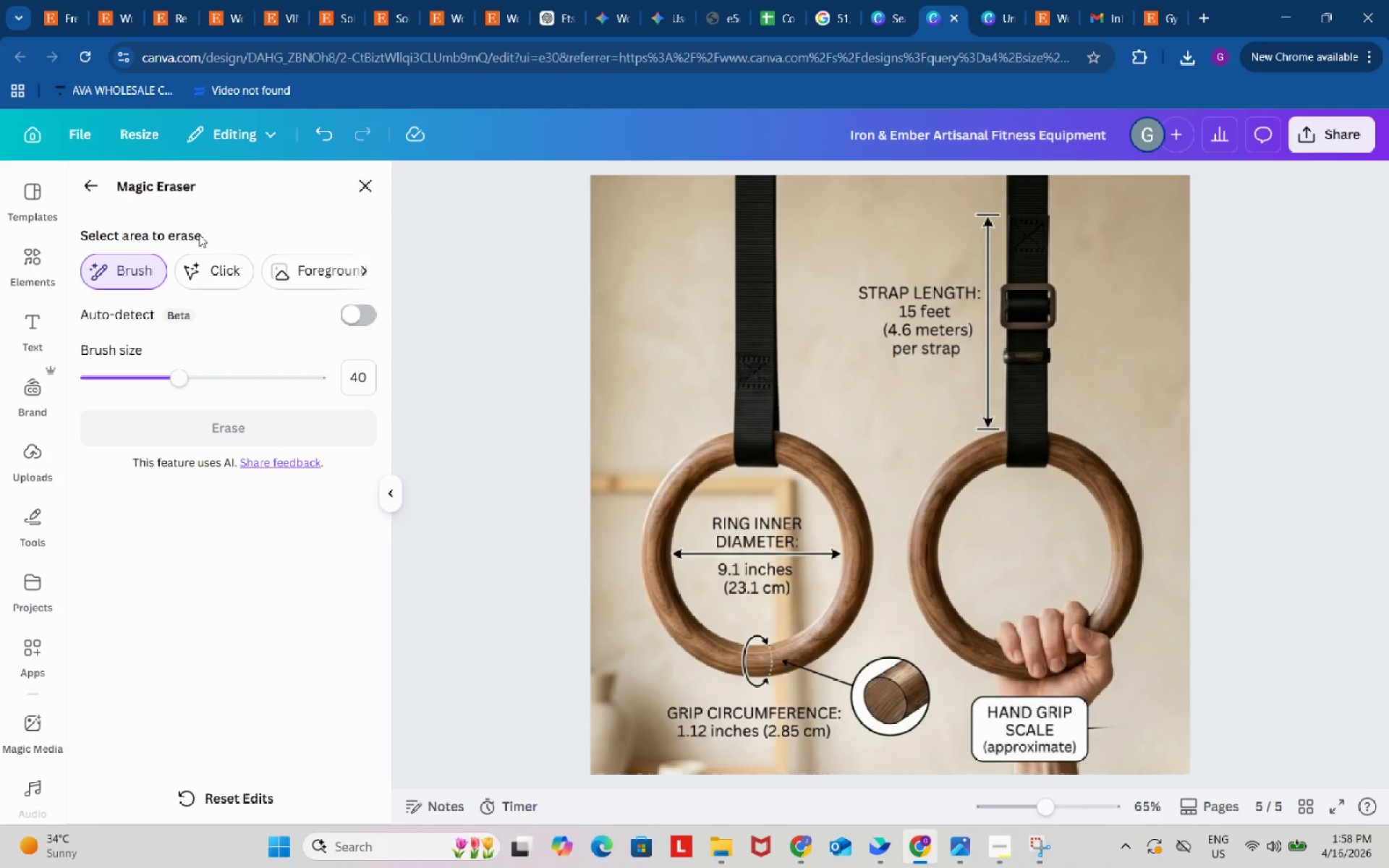 
left_click([1121, 730])
 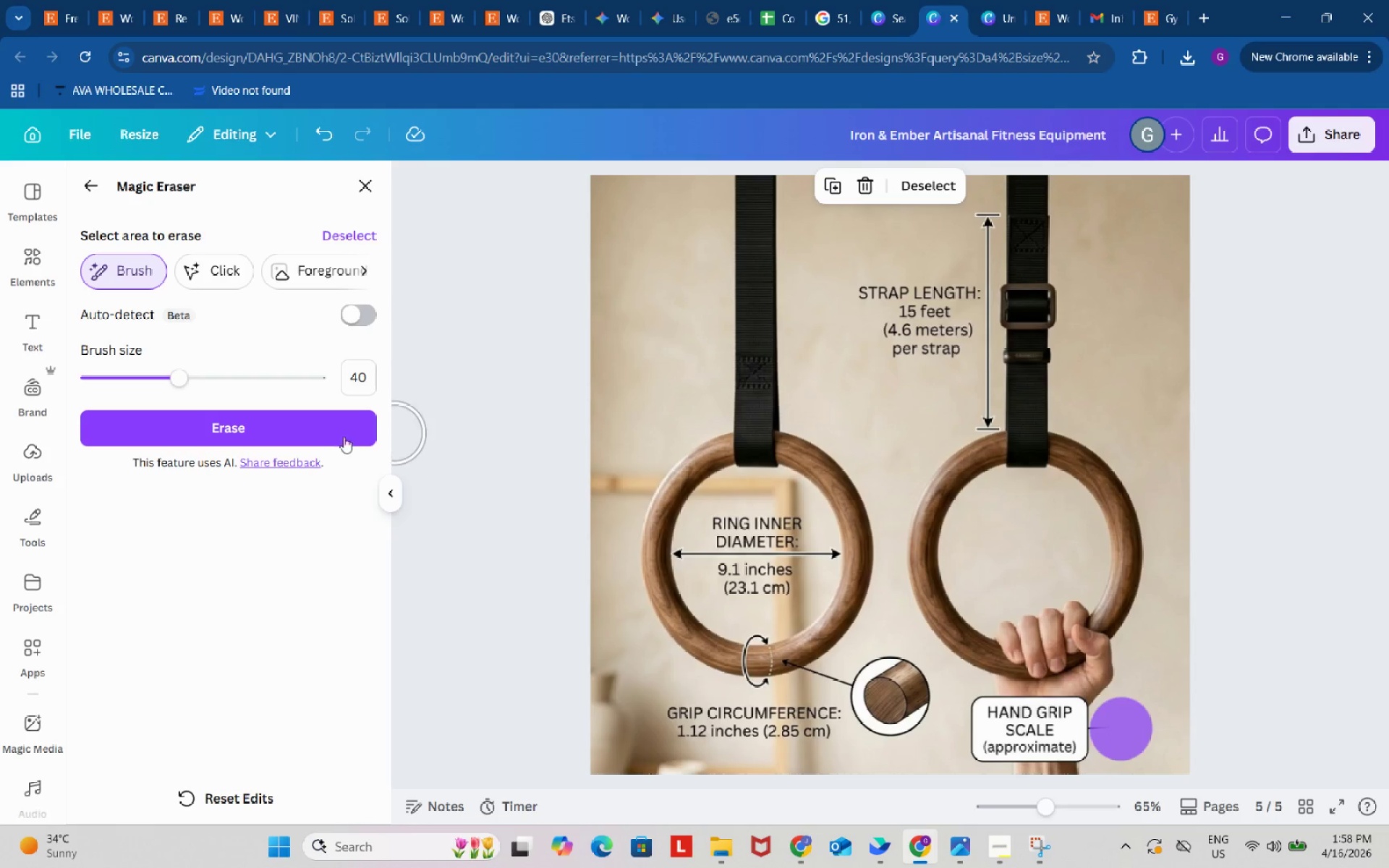 
left_click([320, 436])
 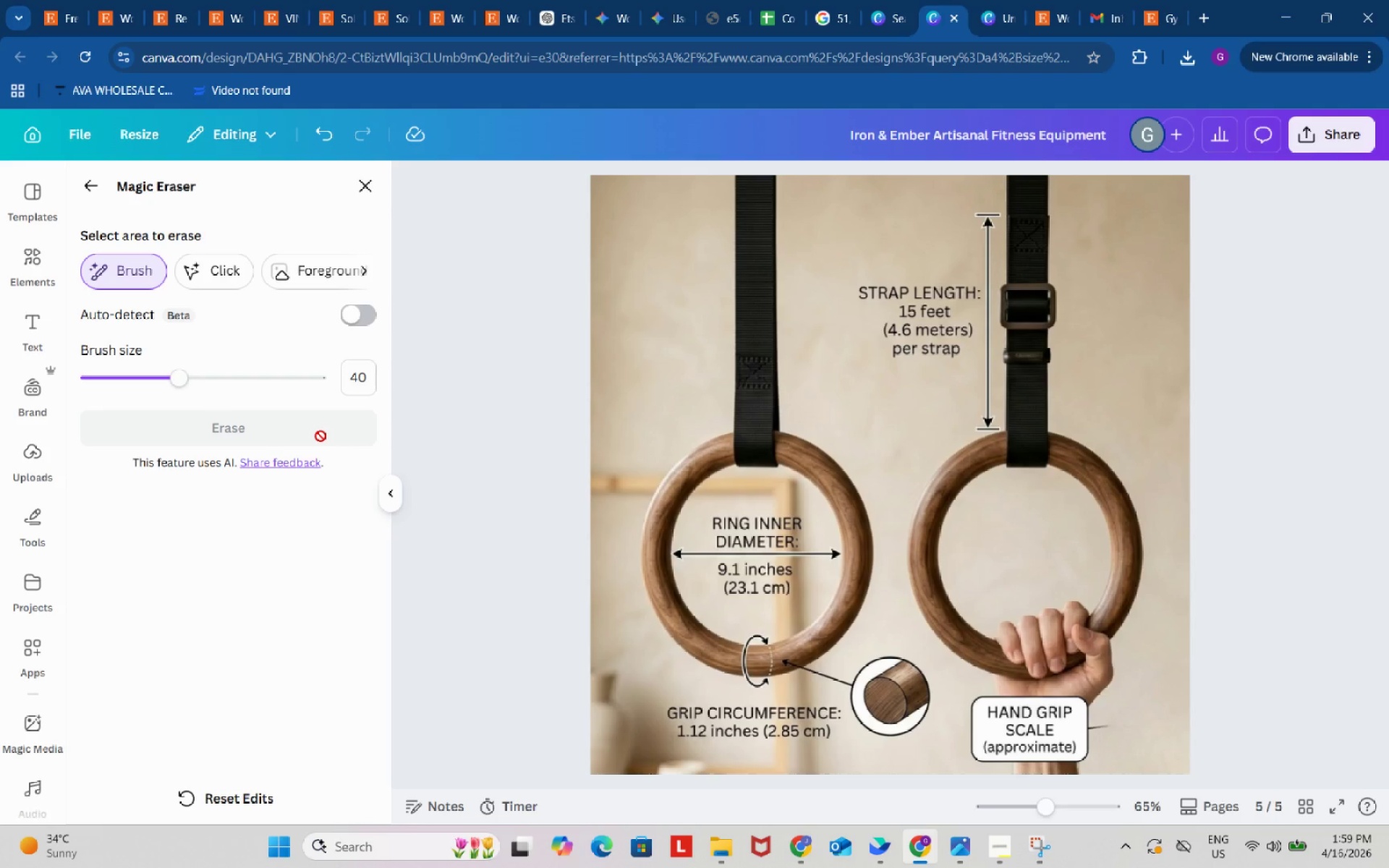 
wait(23.3)
 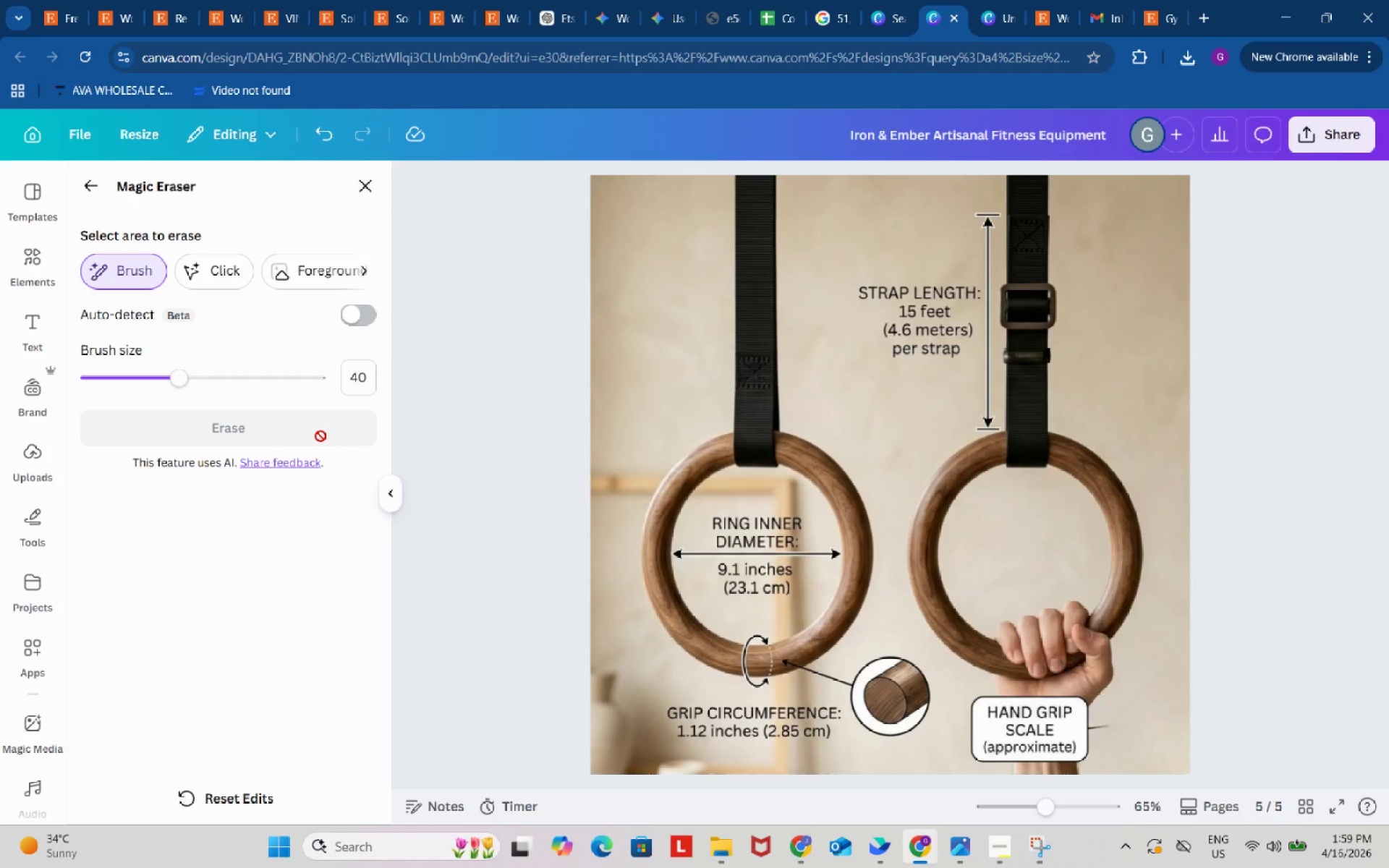 
left_click_drag(start_coordinate=[171, 376], to_coordinate=[130, 373])
 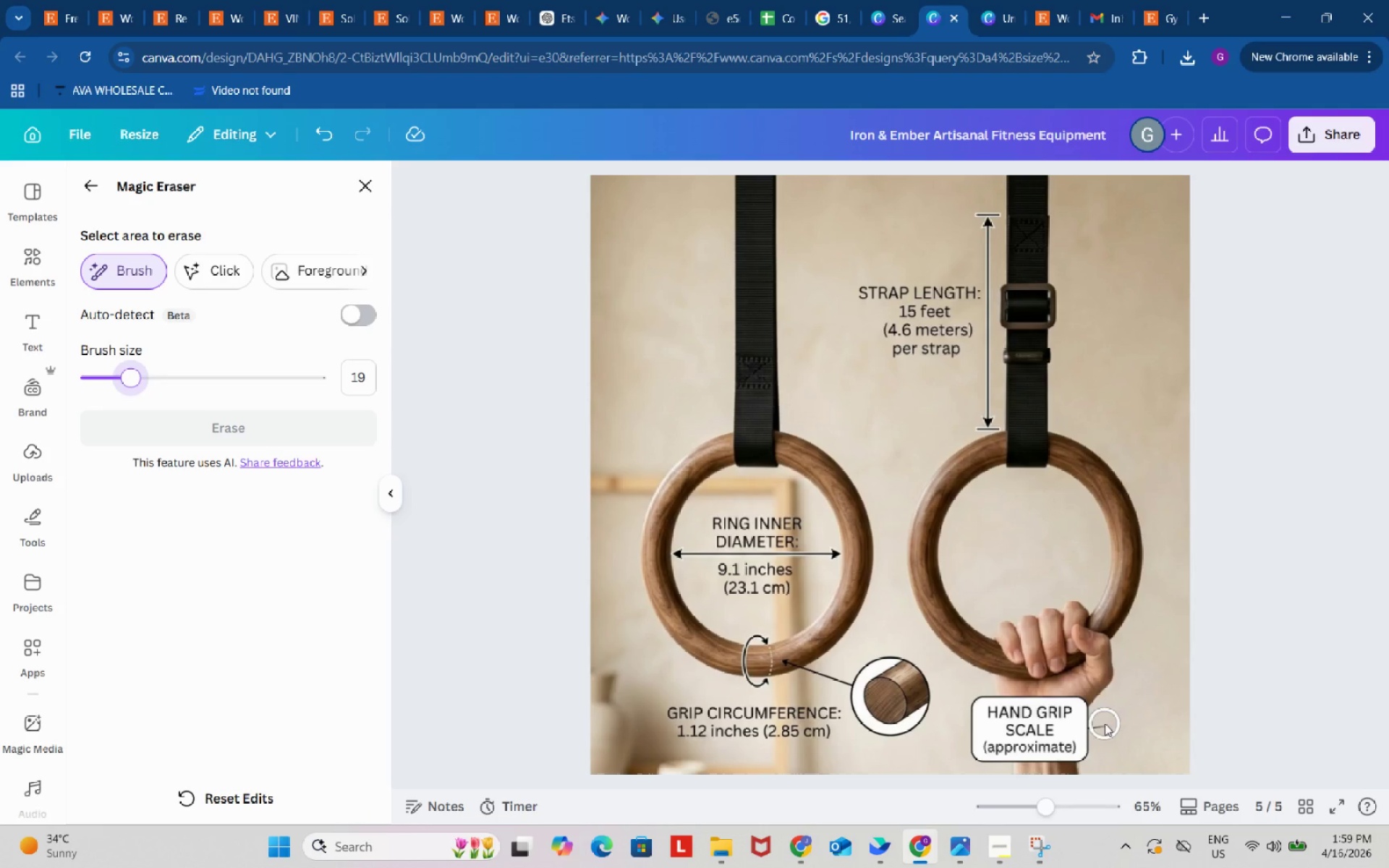 
left_click_drag(start_coordinate=[1105, 724], to_coordinate=[1105, 728])
 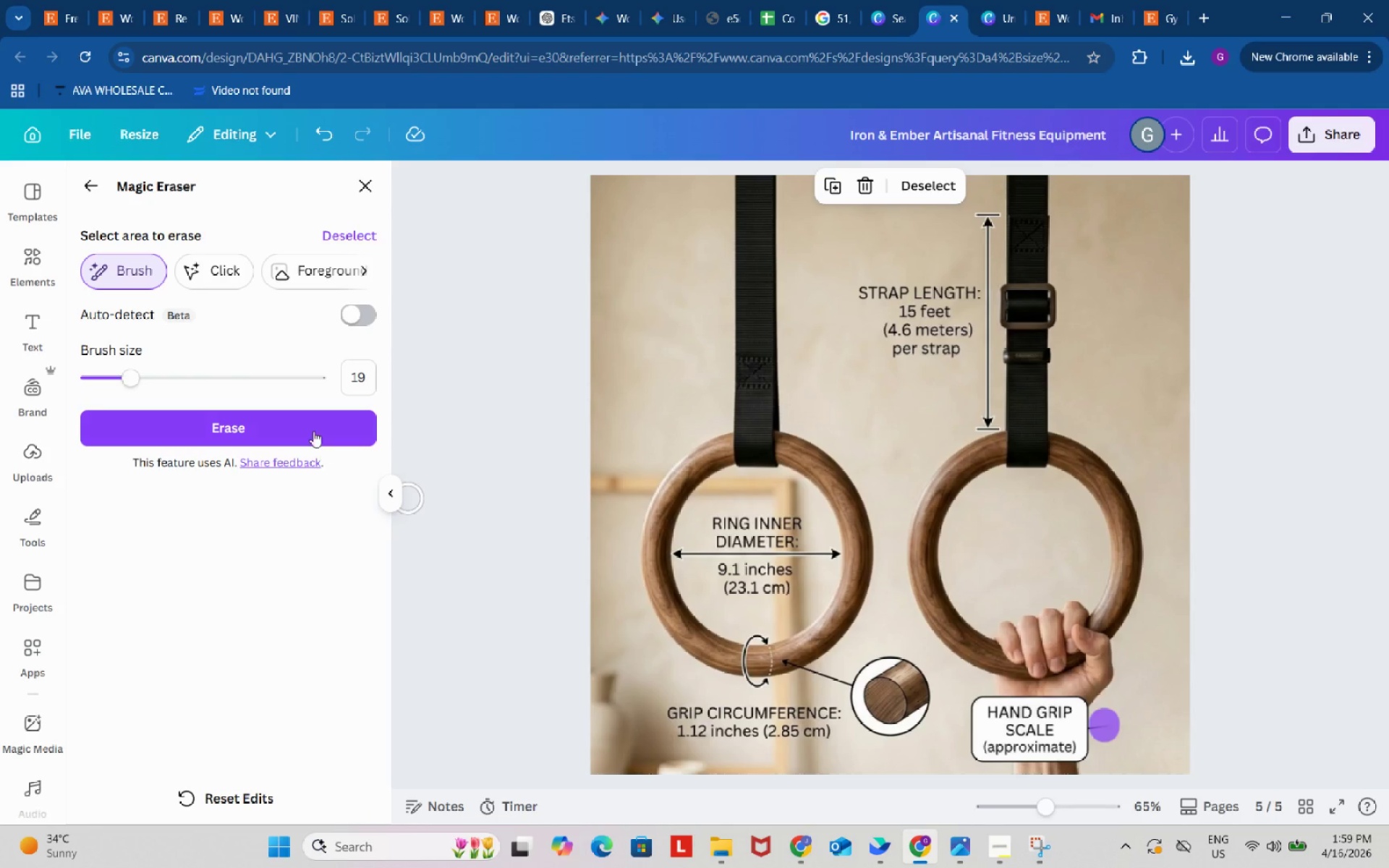 
left_click([312, 429])
 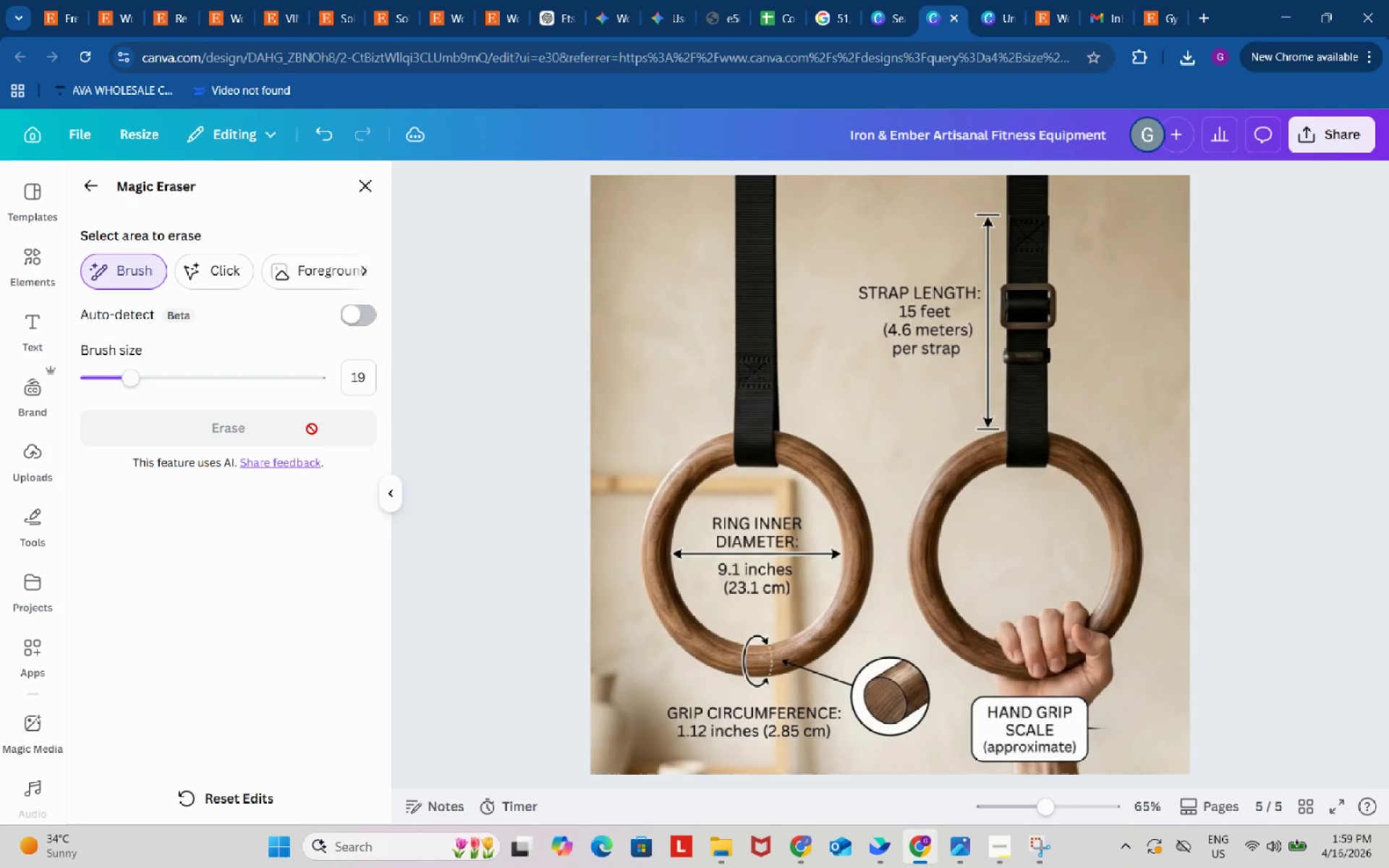 
wait(5.08)
 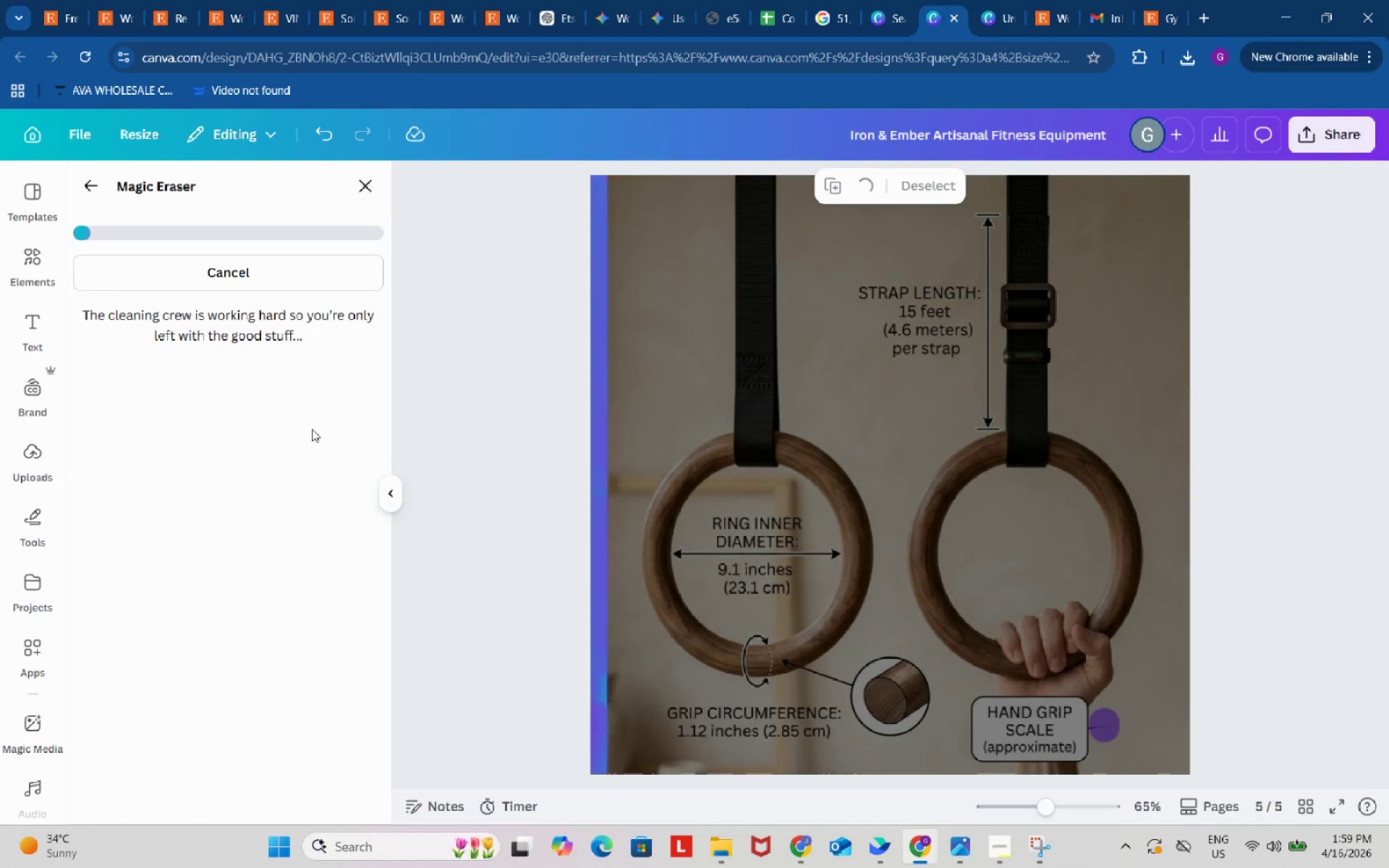 
left_click([372, 185])
 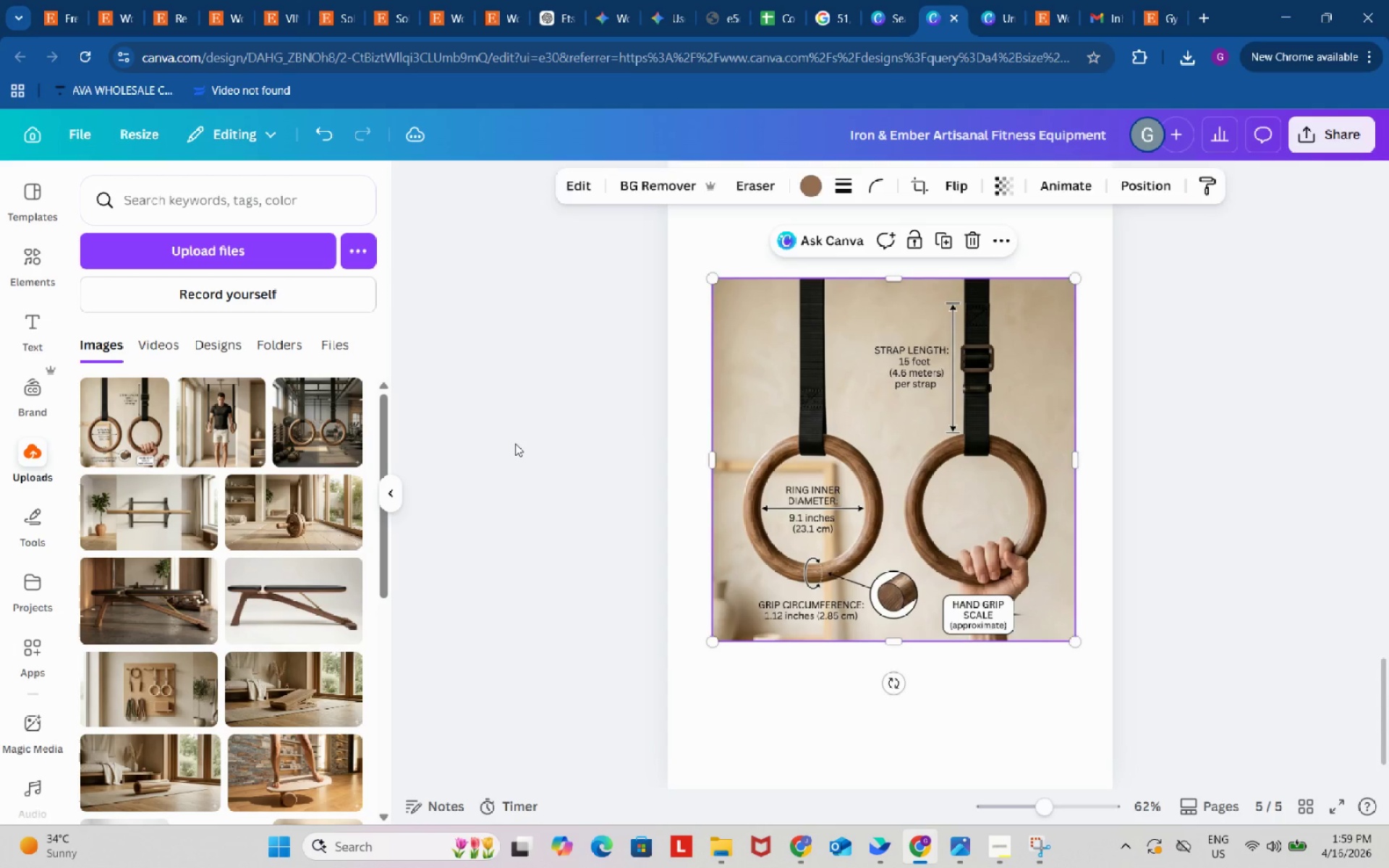 
left_click([515, 443])
 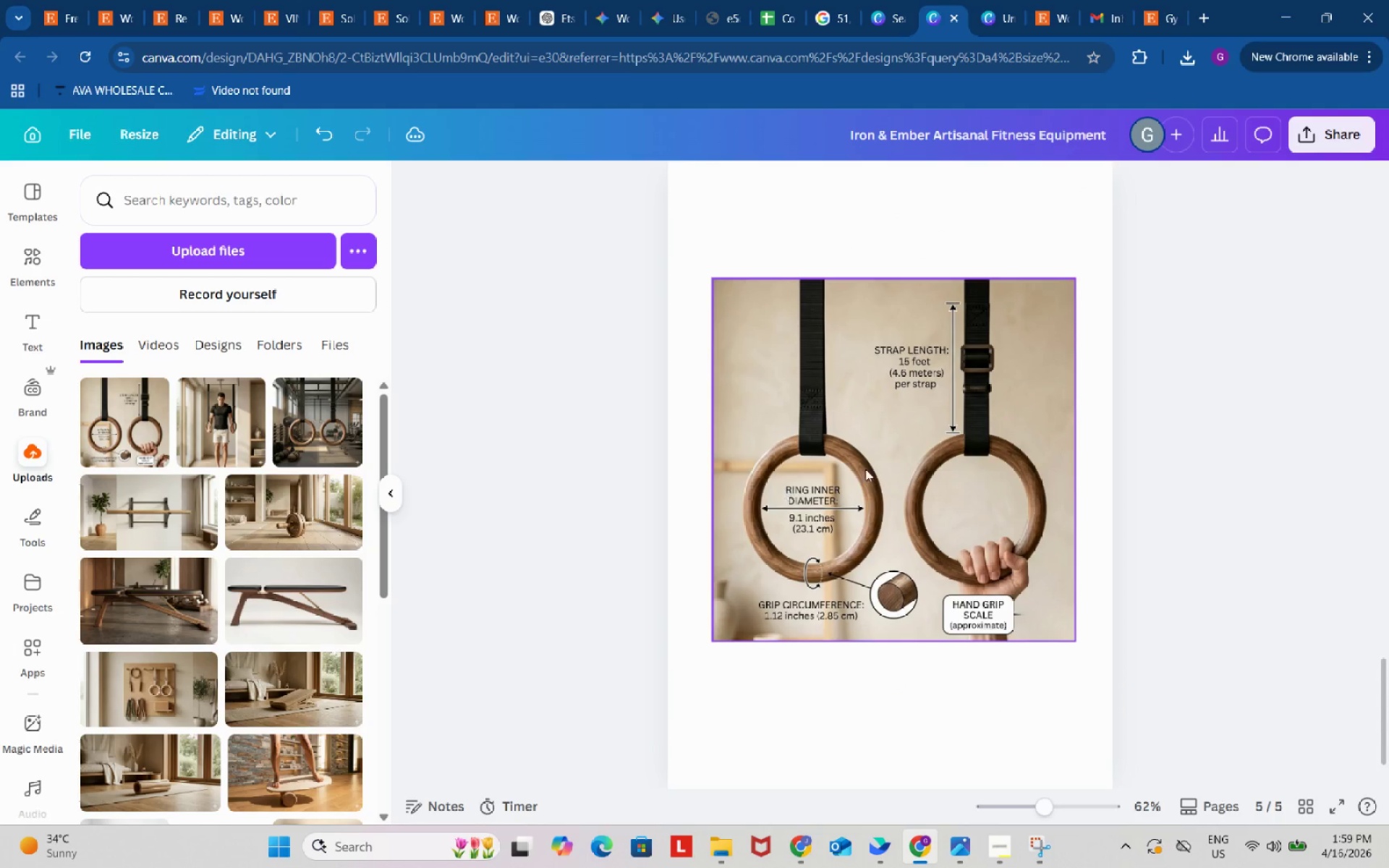 
left_click_drag(start_coordinate=[867, 467], to_coordinate=[862, 514])
 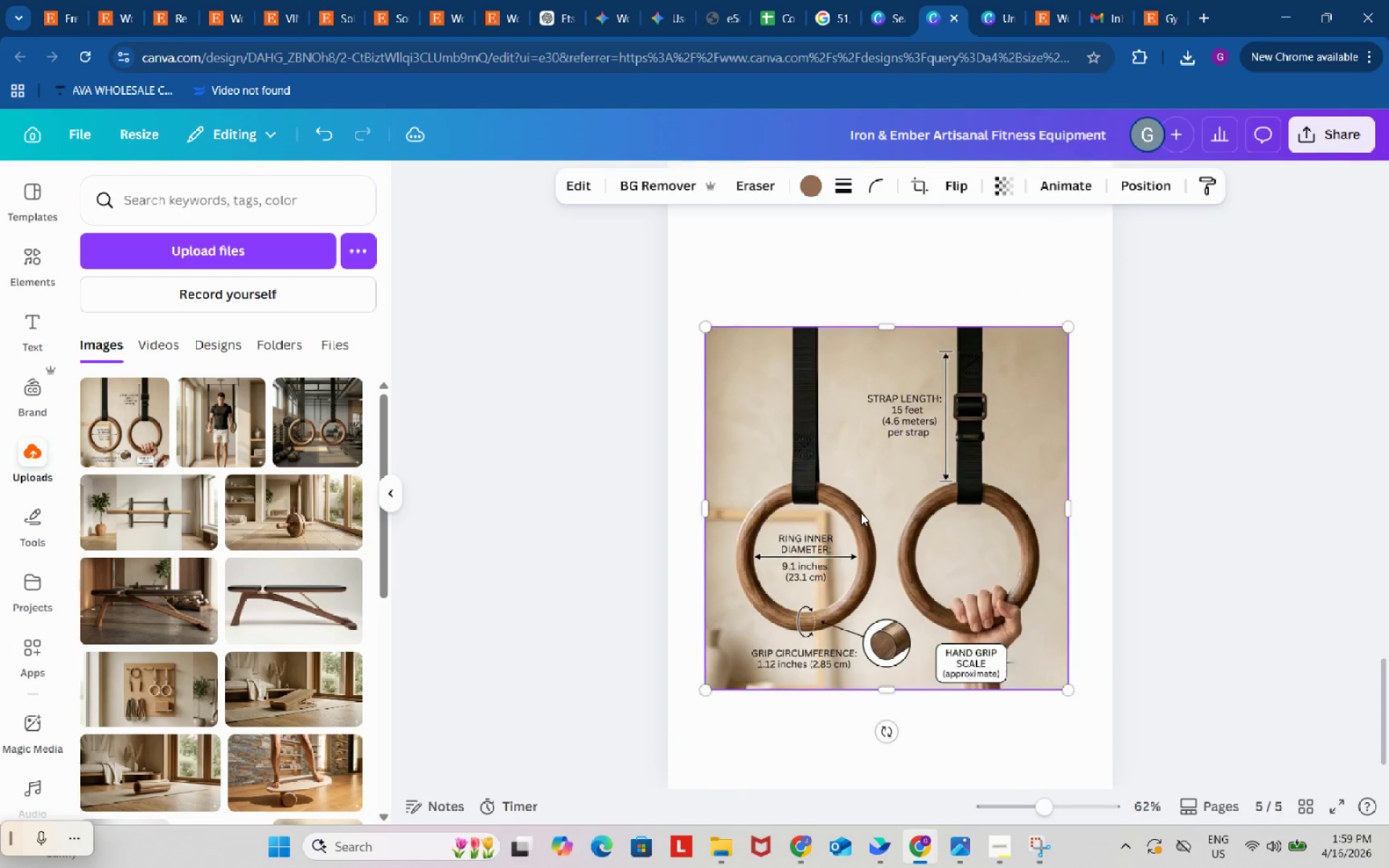 
scroll: coordinate [570, 444], scroll_direction: up, amount: 8.0
 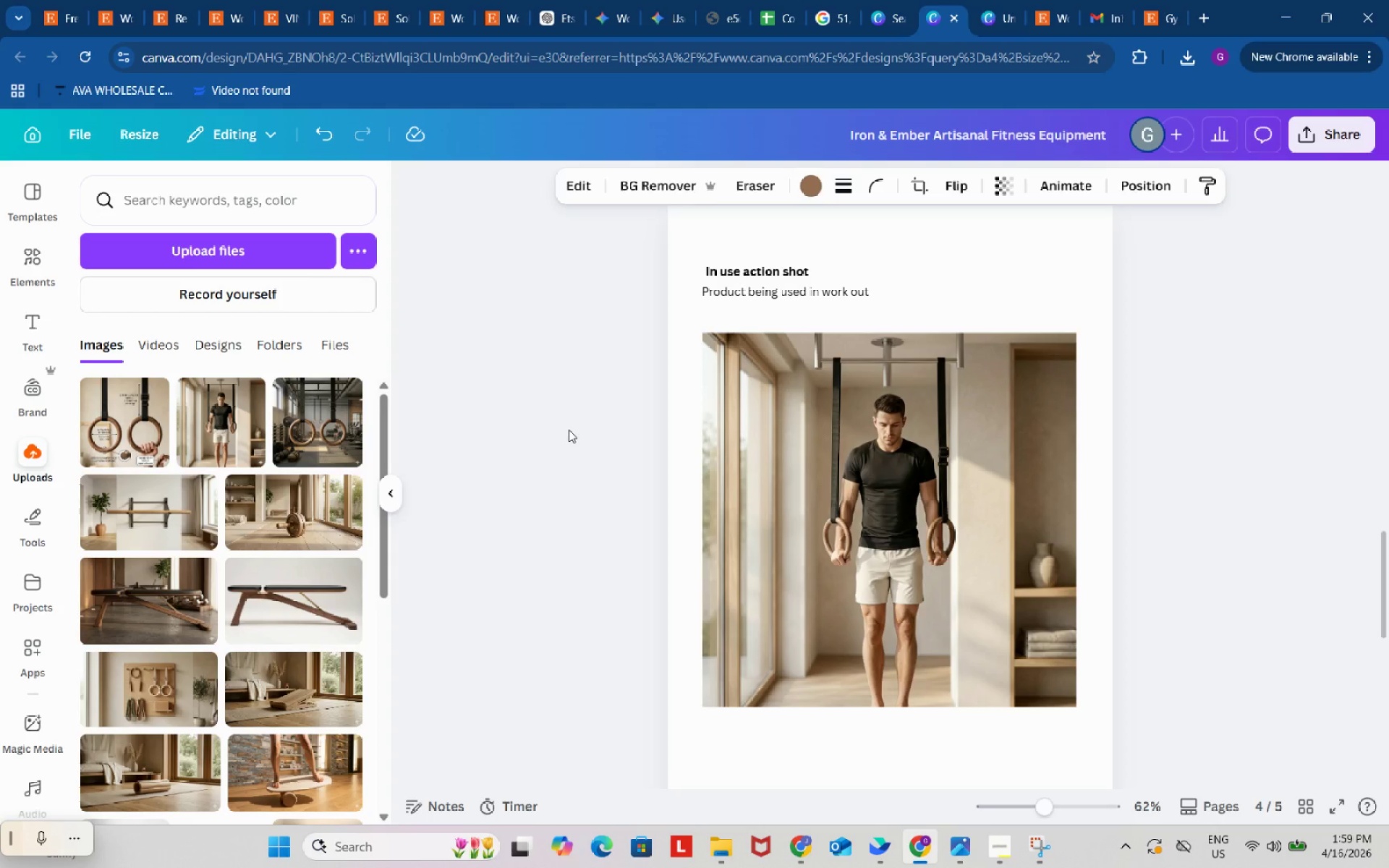 
wait(5.16)
 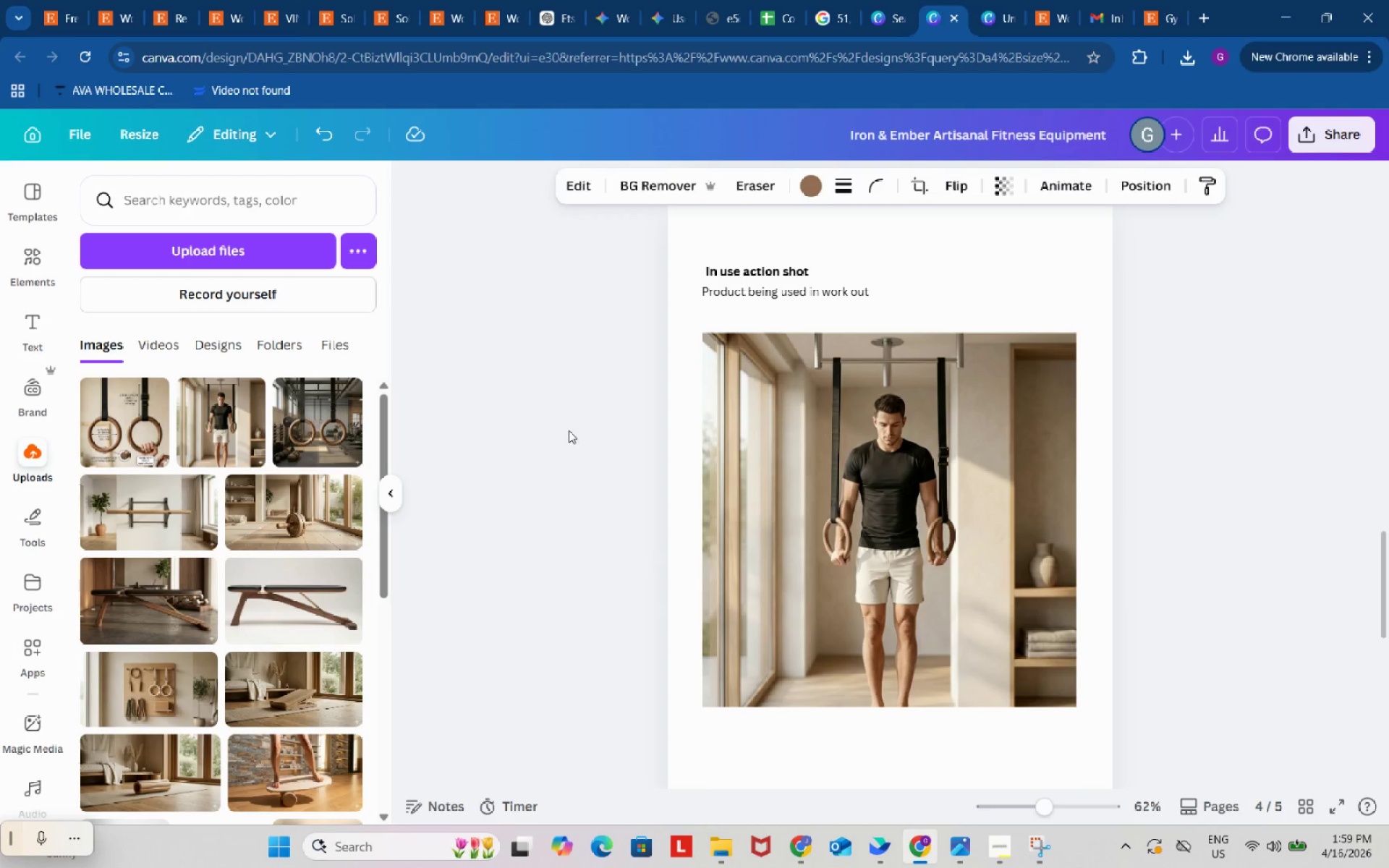 
scroll: coordinate [569, 430], scroll_direction: up, amount: 1.0
 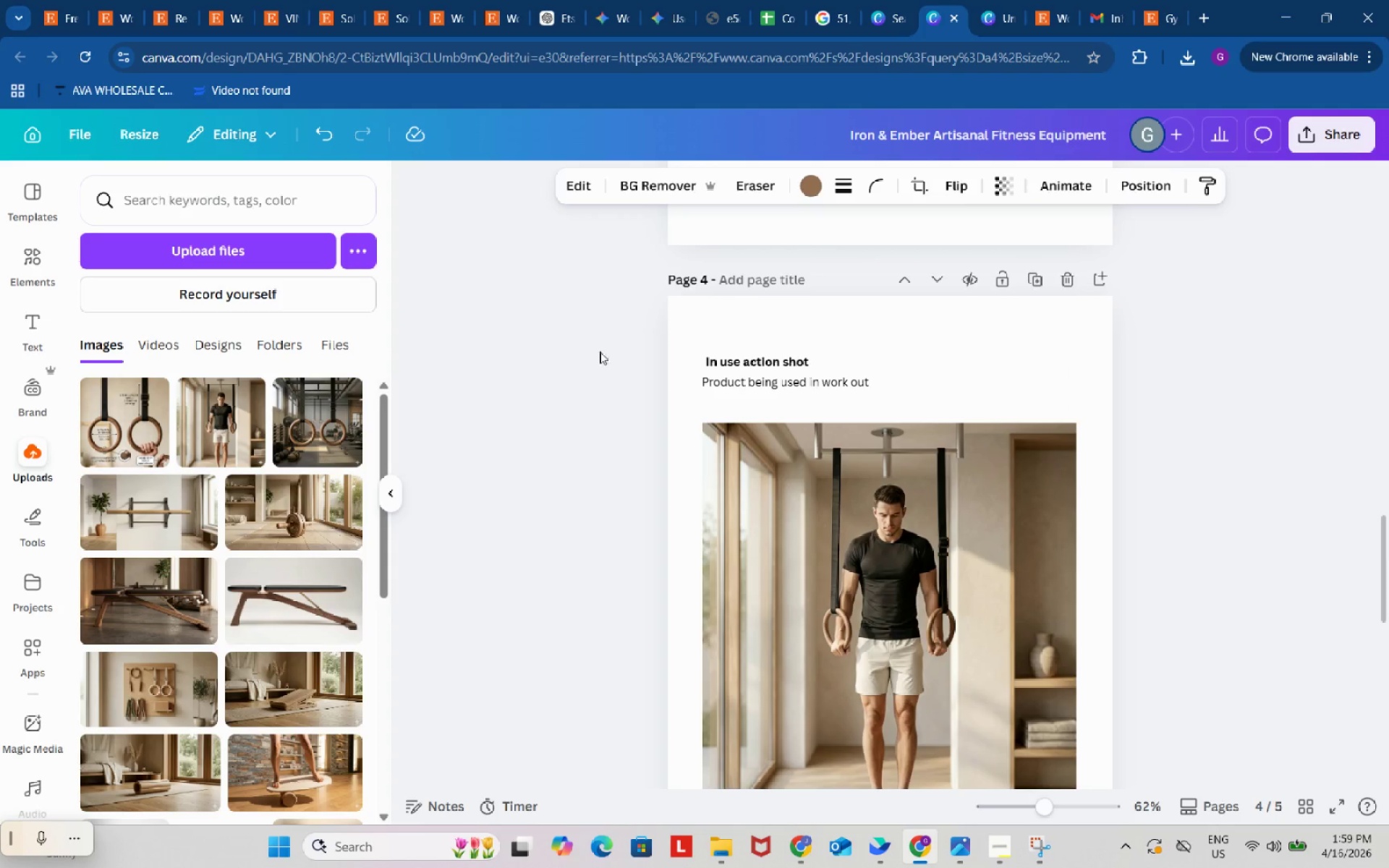 
left_click_drag(start_coordinate=[612, 331], to_coordinate=[919, 403])
 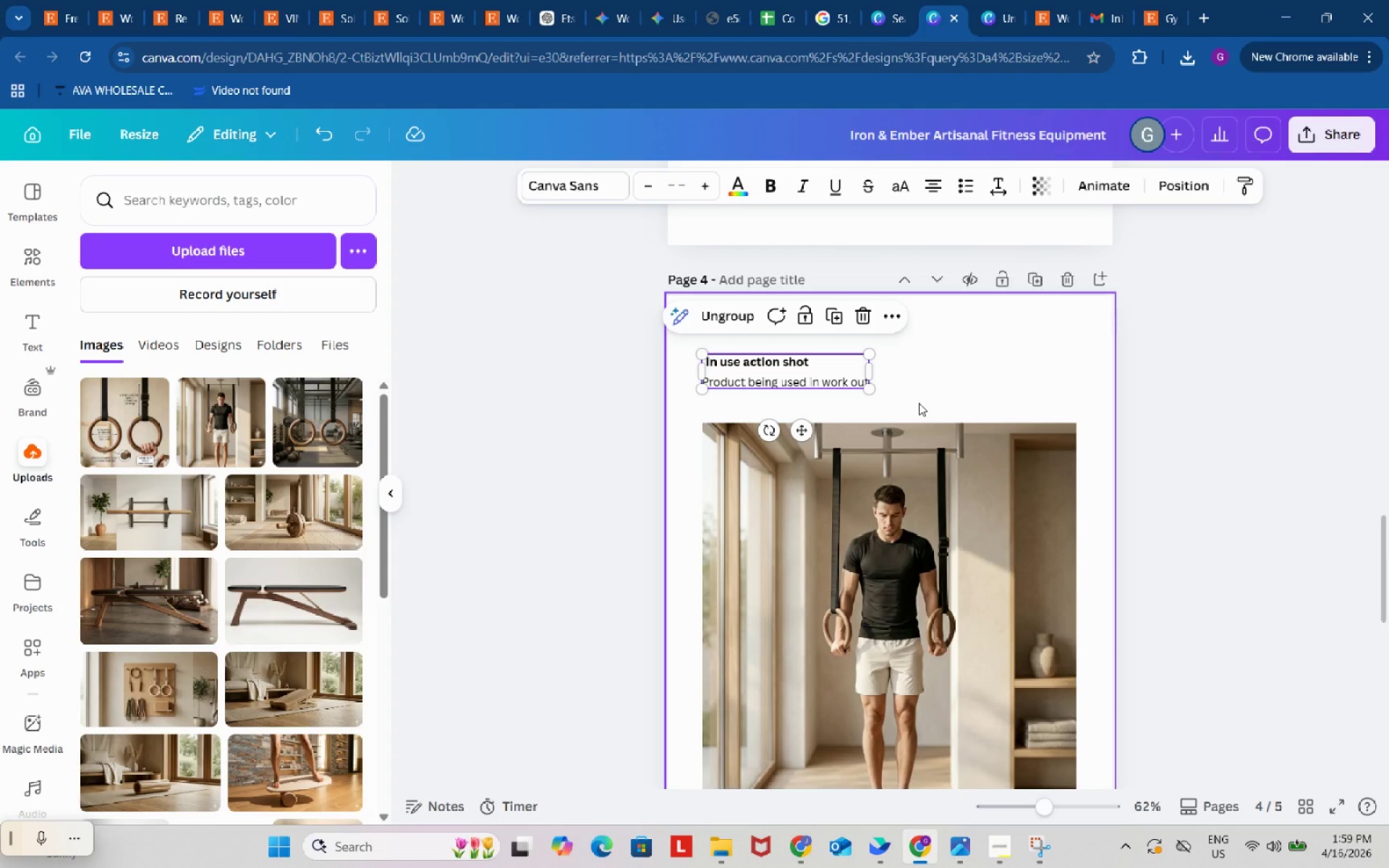 
key(Control+ControlLeft)
 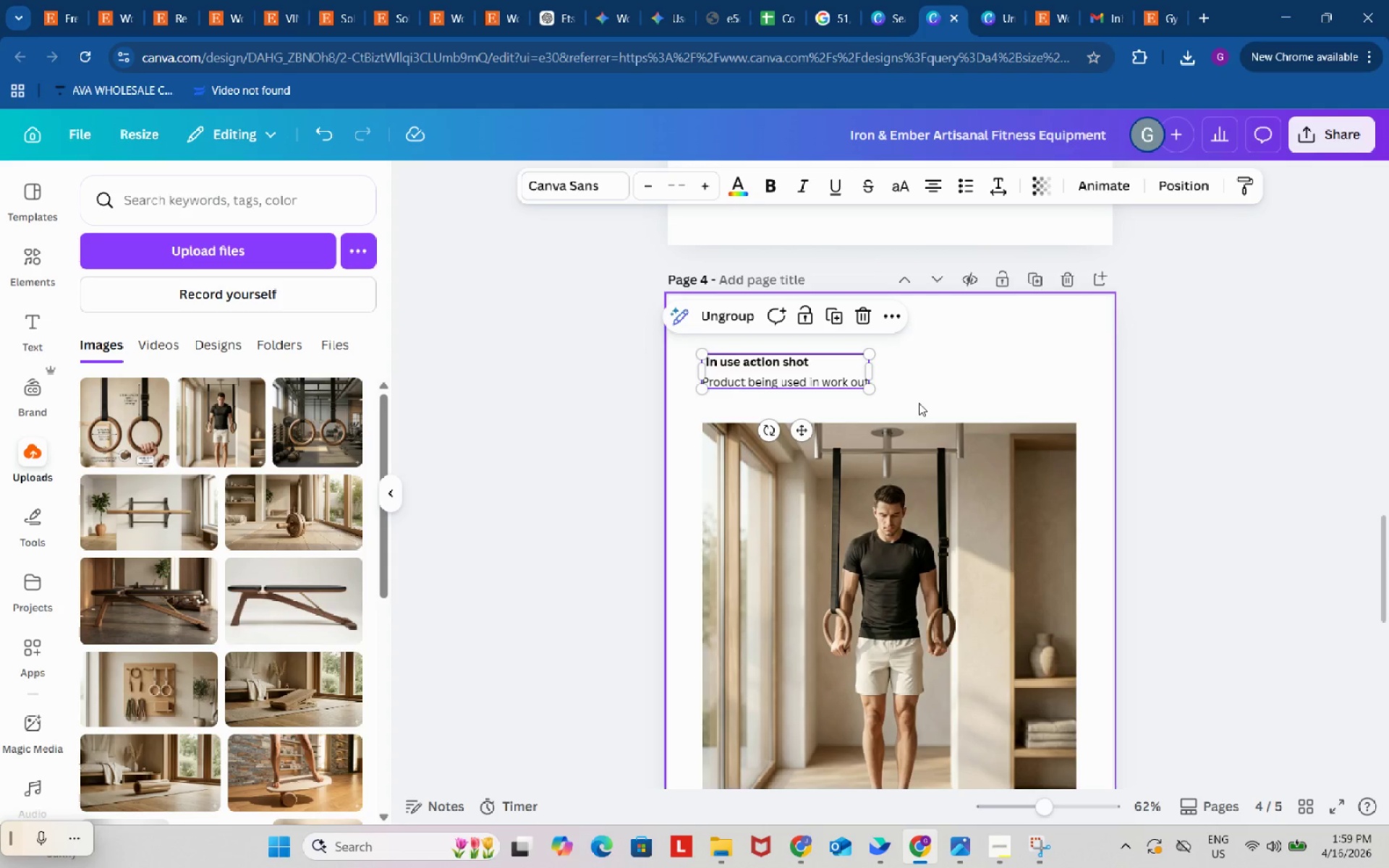 
key(Control+C)
 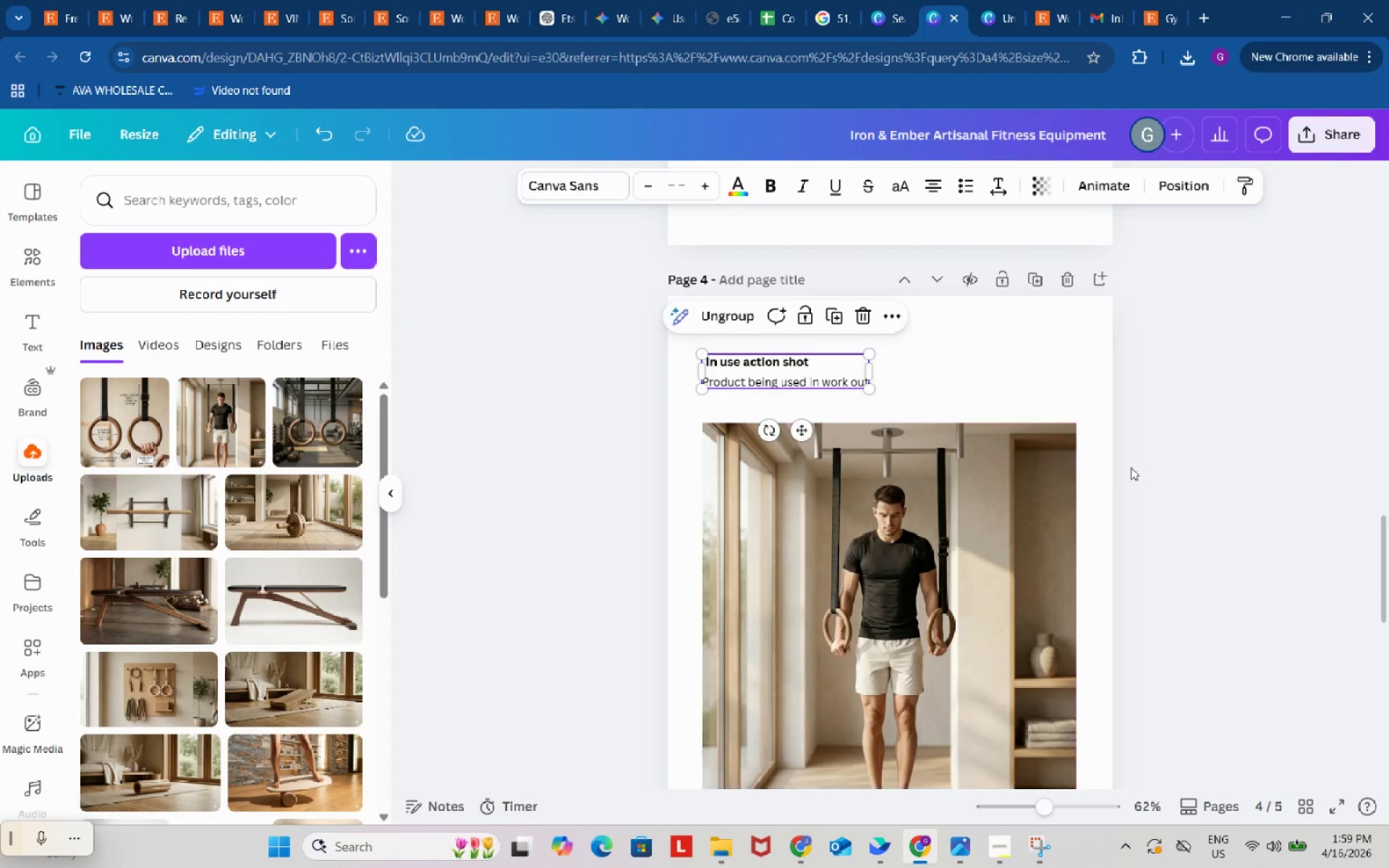 
scroll: coordinate [1127, 469], scroll_direction: down, amount: 9.0
 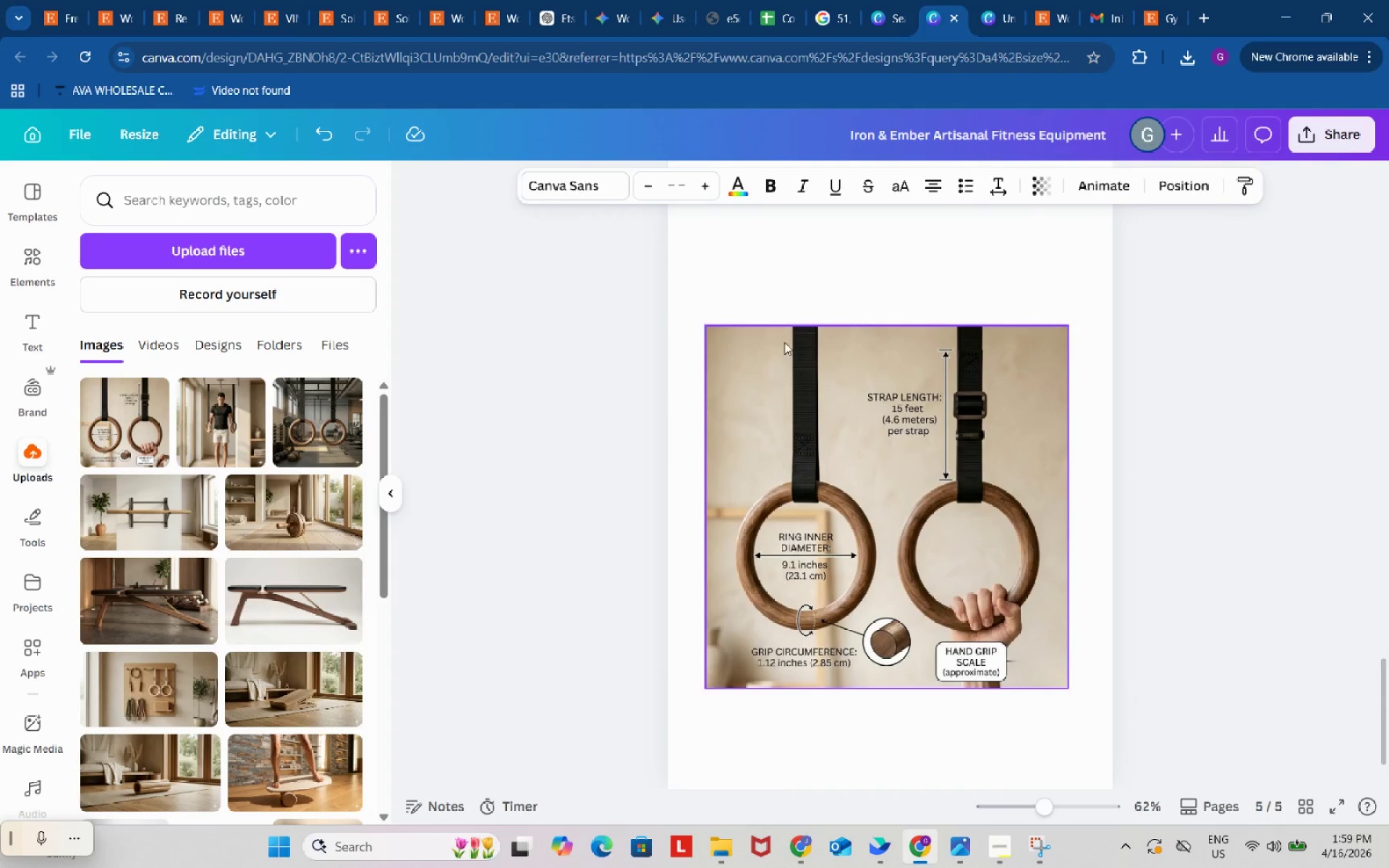 
scroll: coordinate [782, 346], scroll_direction: up, amount: 2.0
 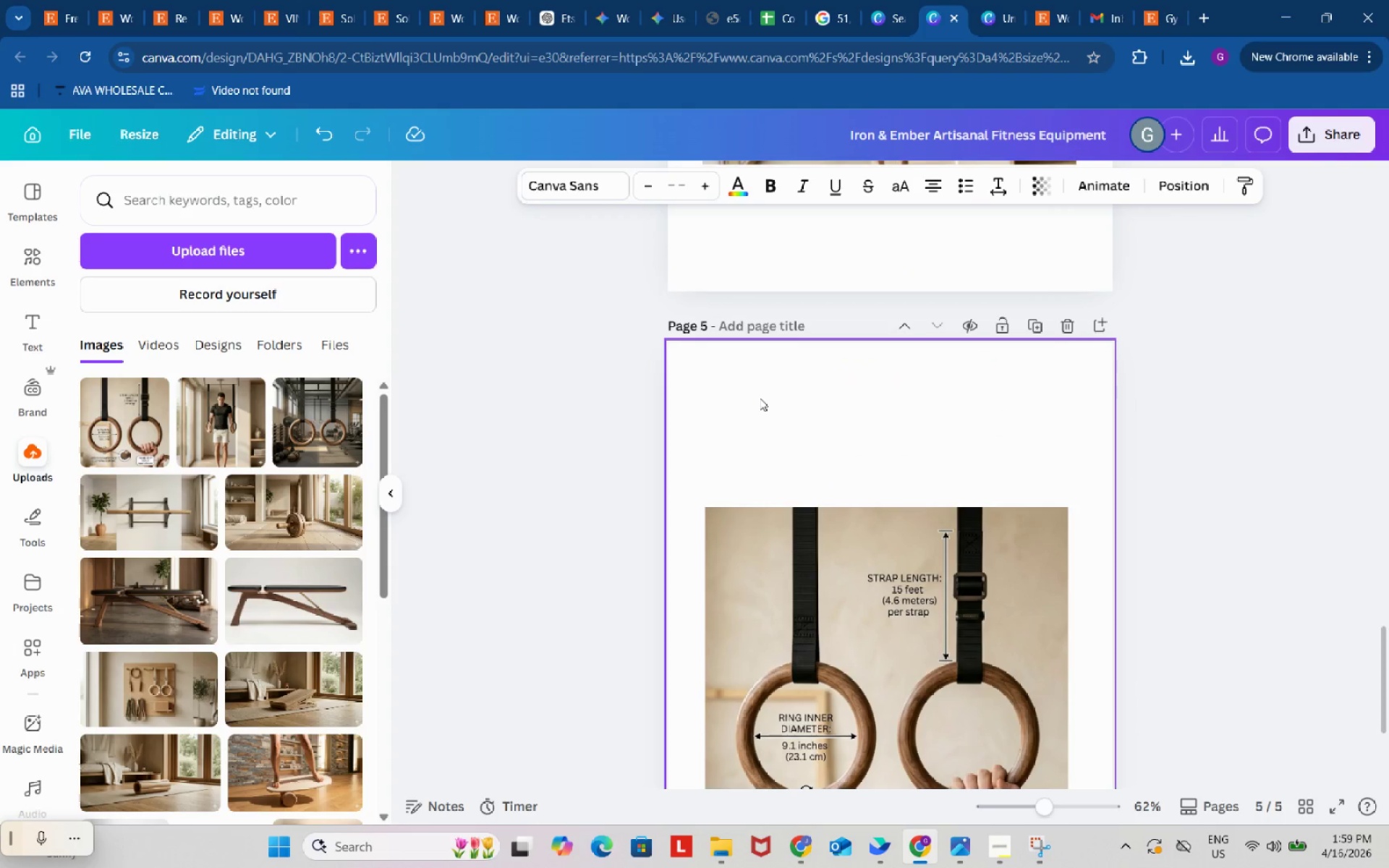 
left_click_drag(start_coordinate=[760, 398], to_coordinate=[765, 394])
 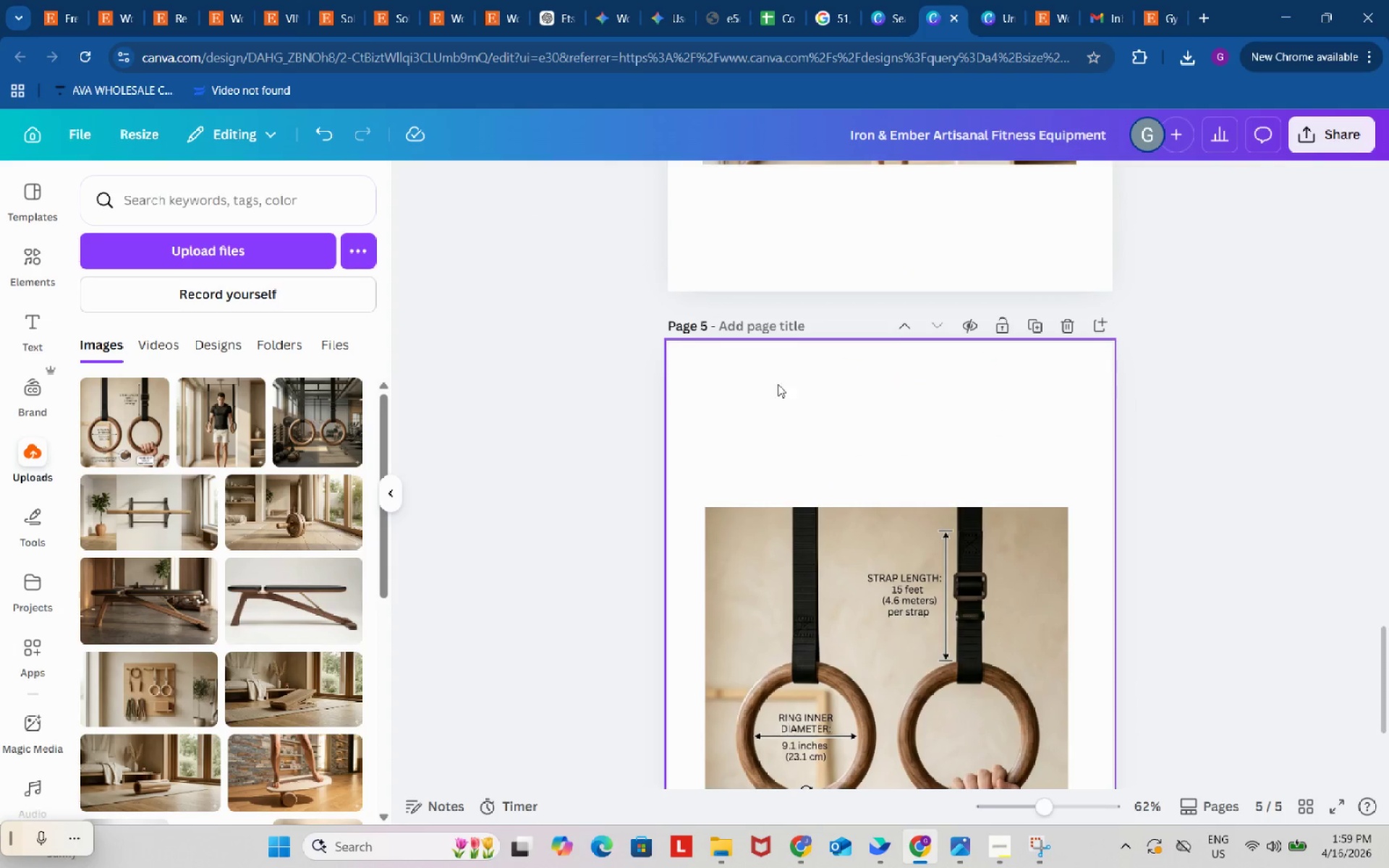 
key(Control+ControlLeft)
 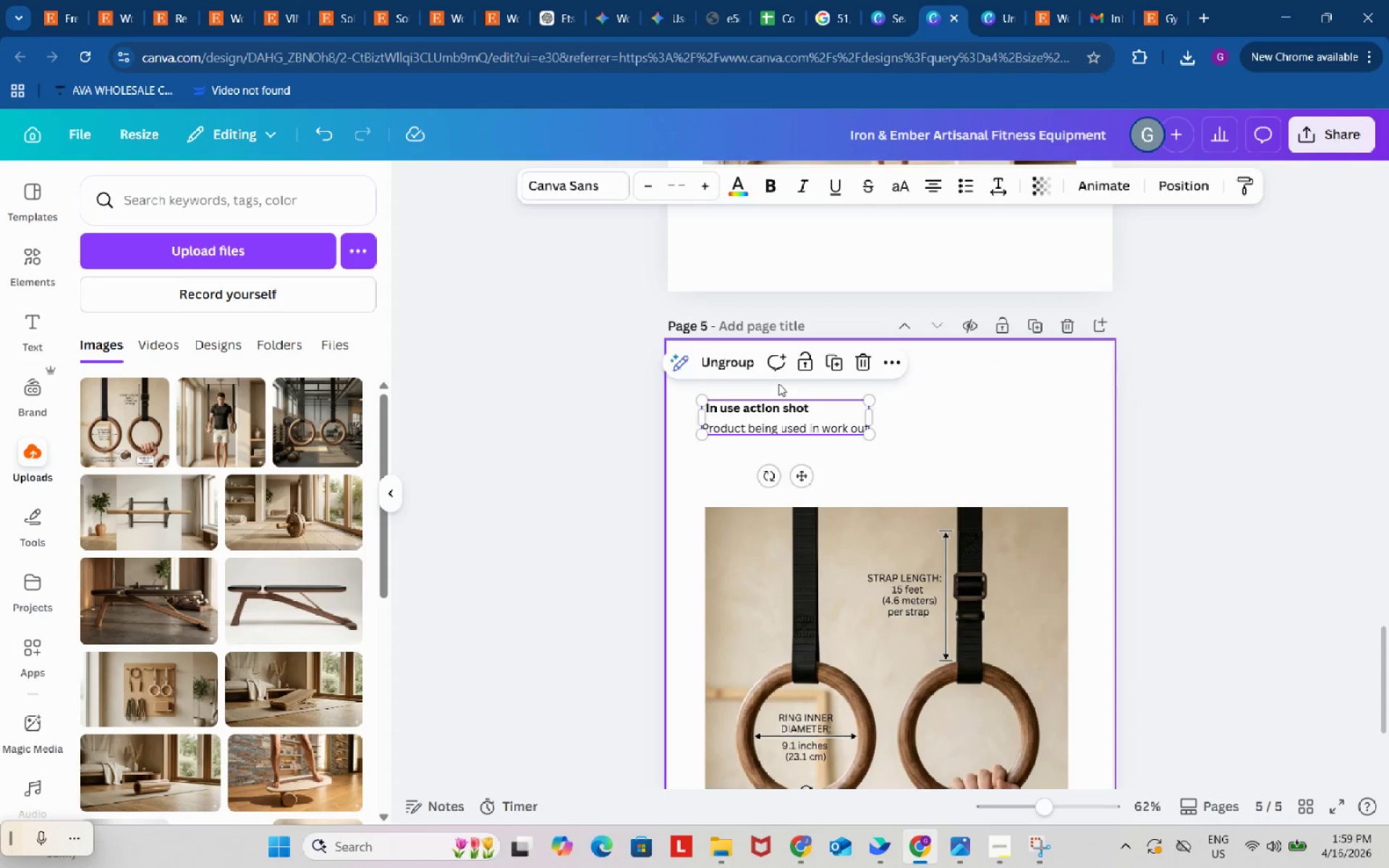 
key(Control+V)
 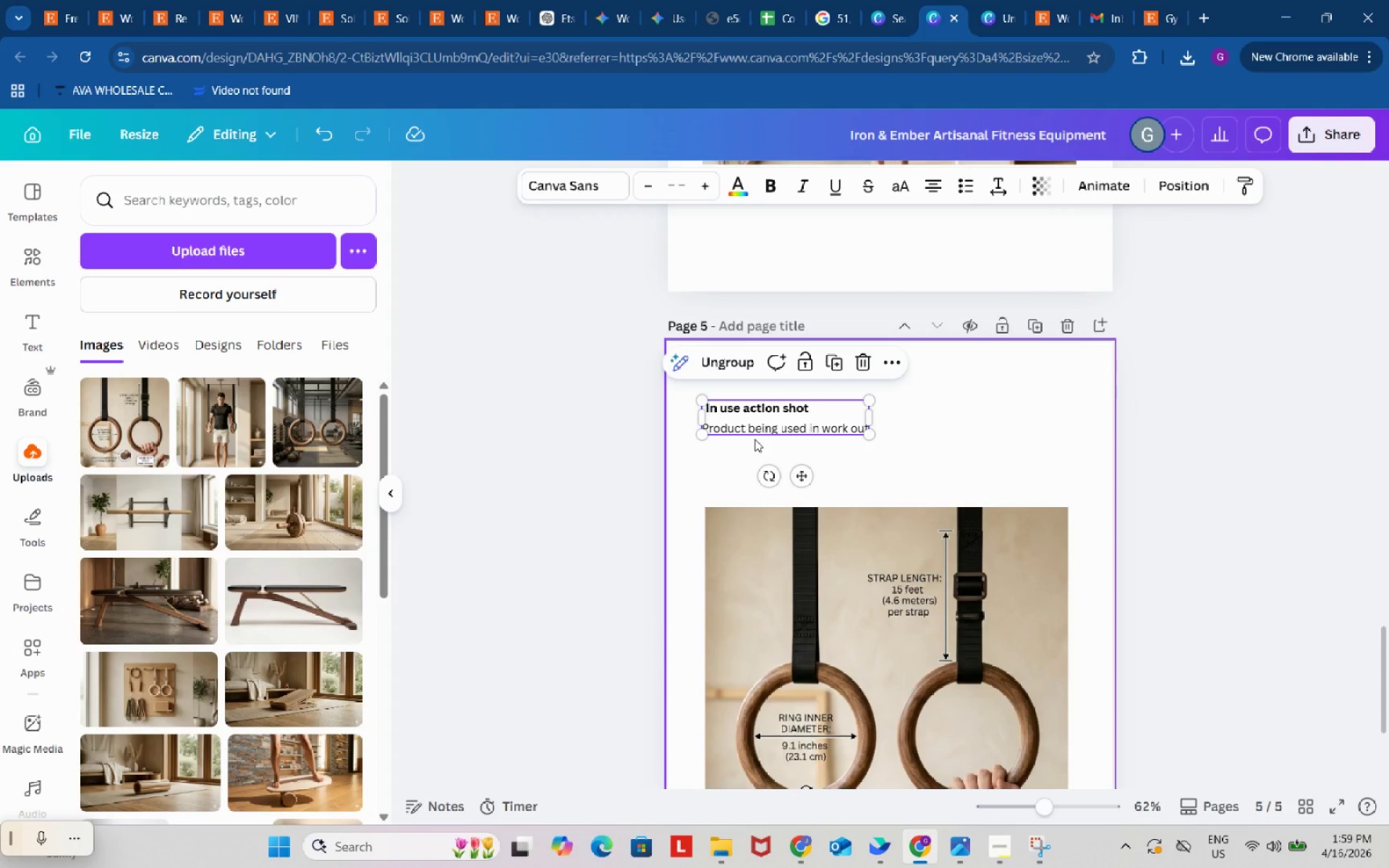 
wait(13.84)
 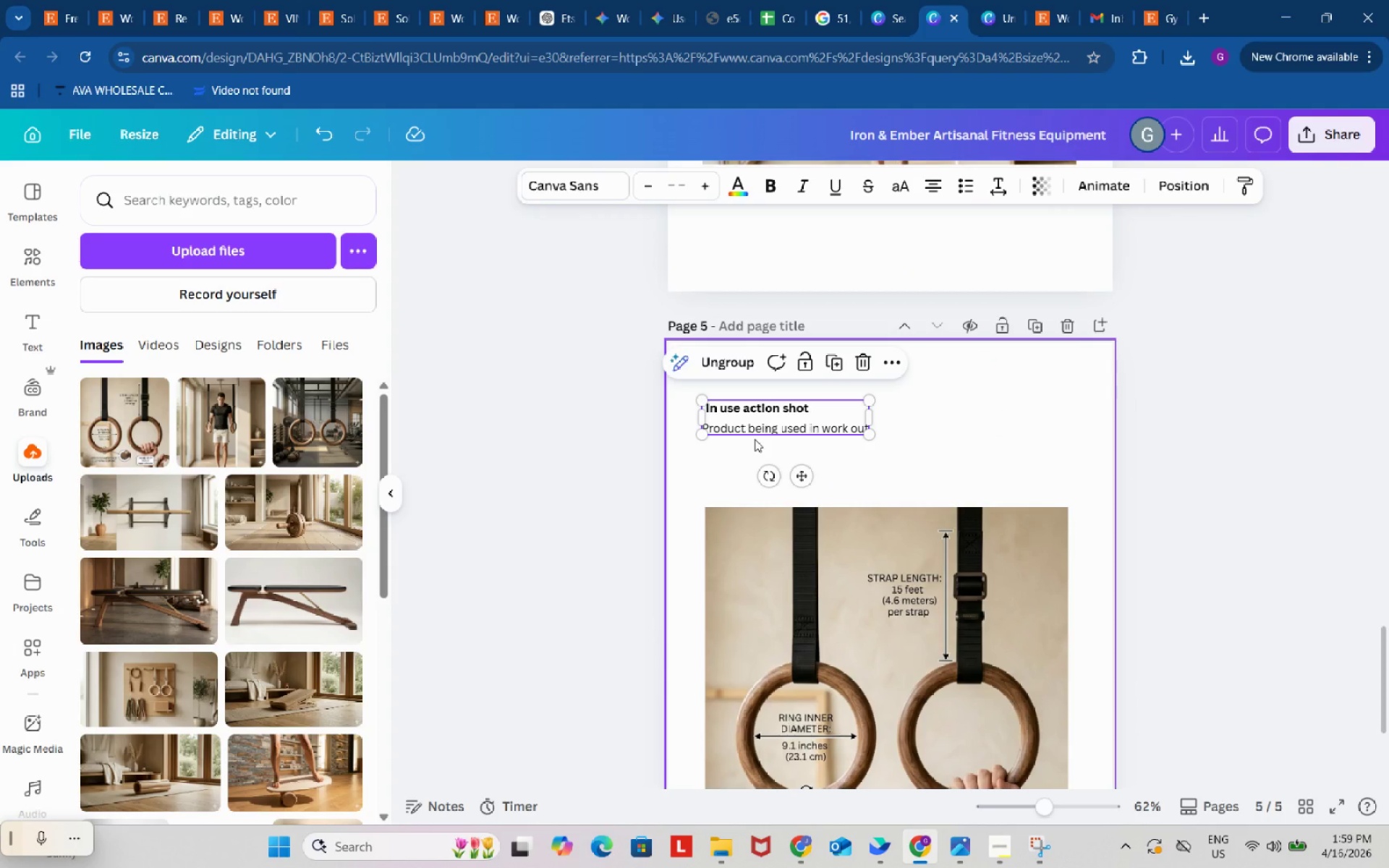 
double_click([765, 405])
 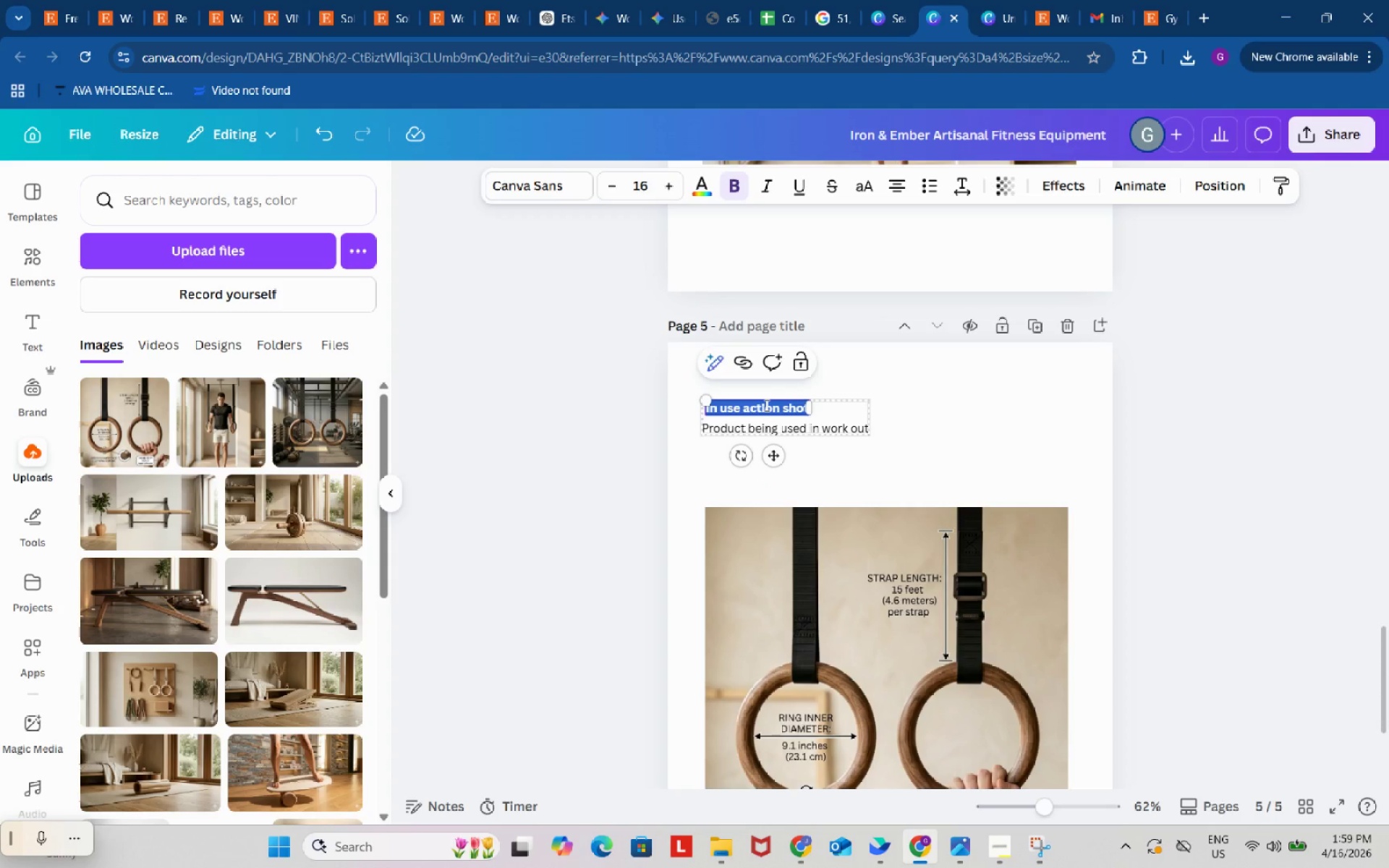 
type(Scale and Dimension)
 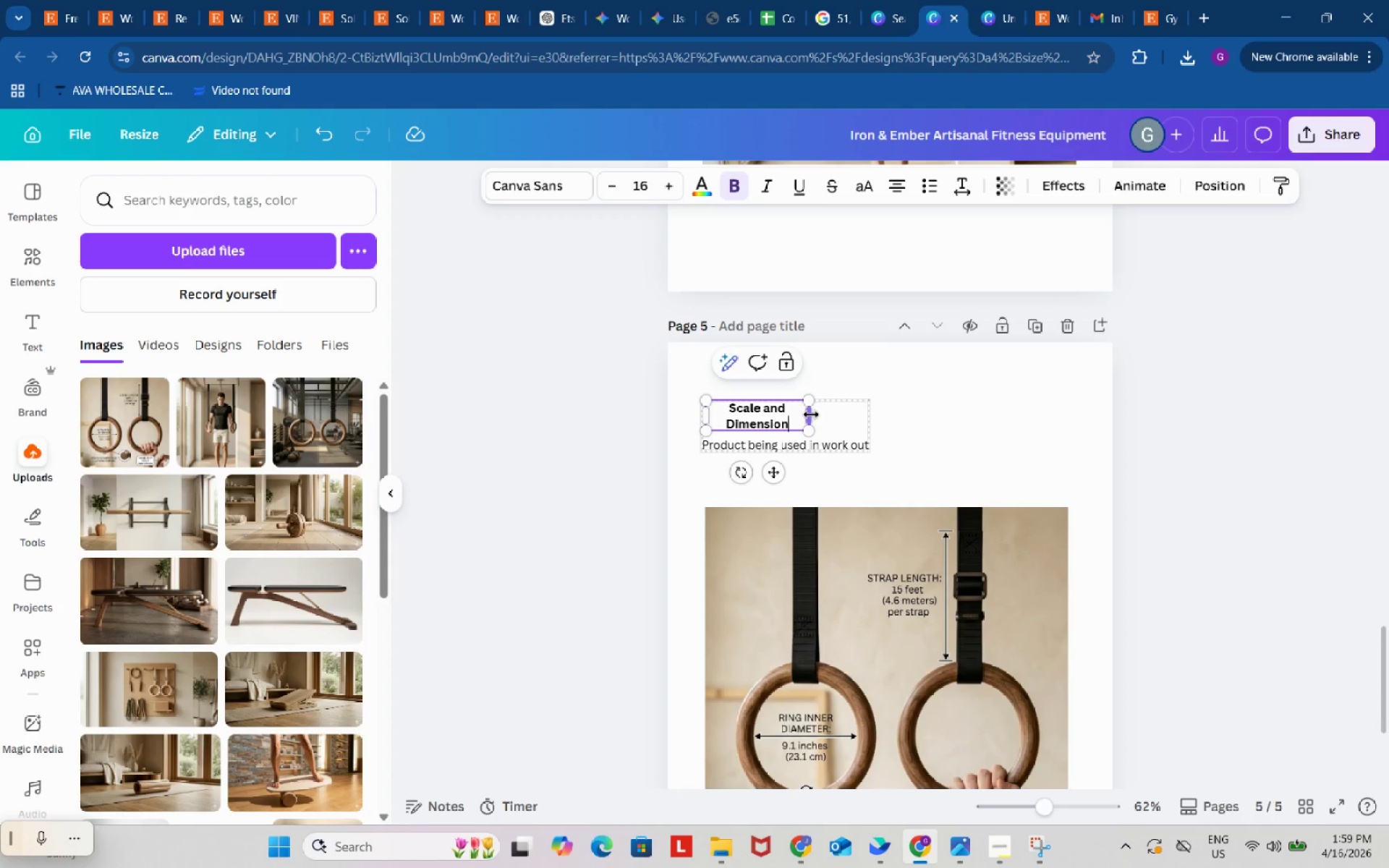 
left_click_drag(start_coordinate=[811, 414], to_coordinate=[854, 414])
 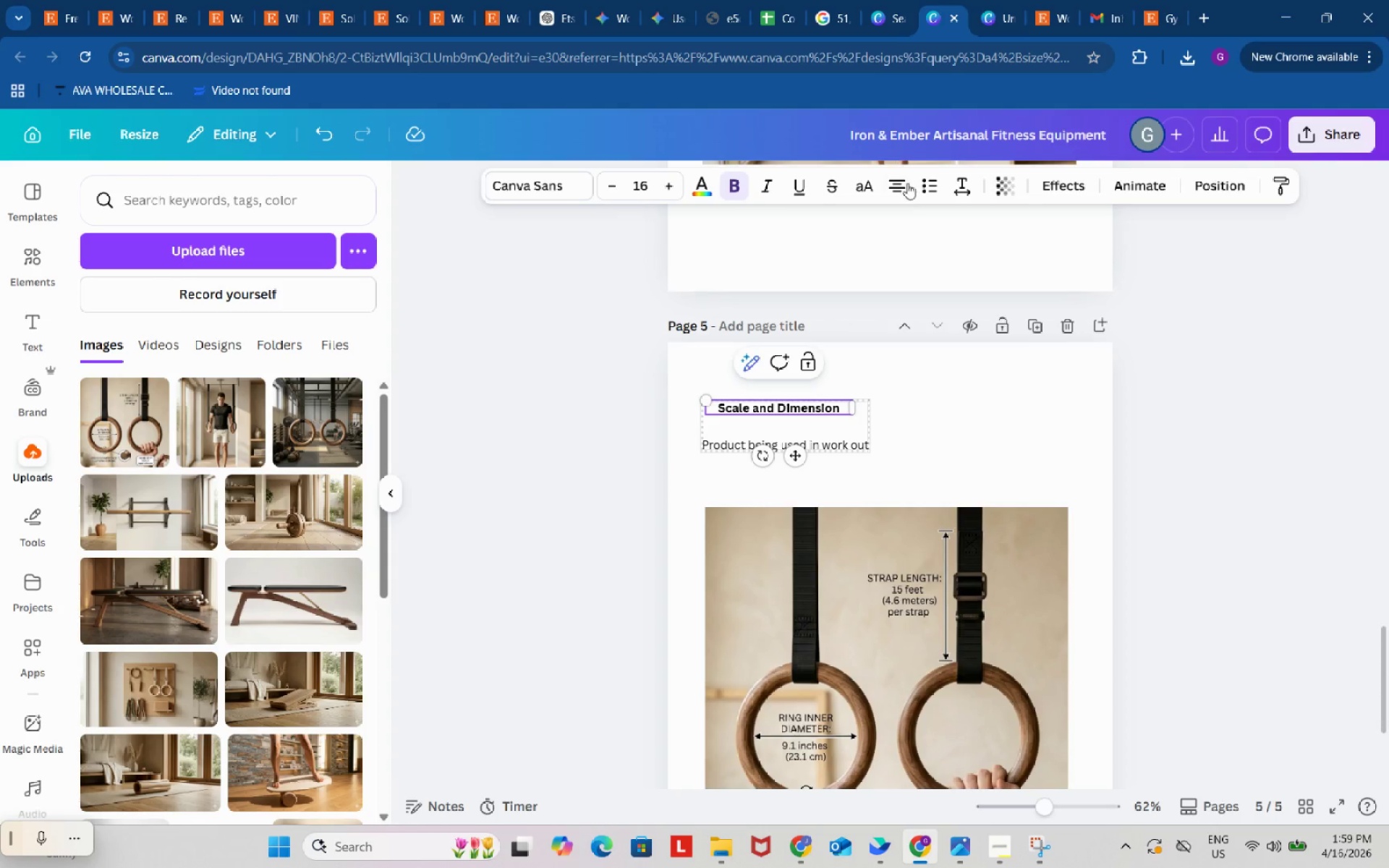 
left_click([904, 180])
 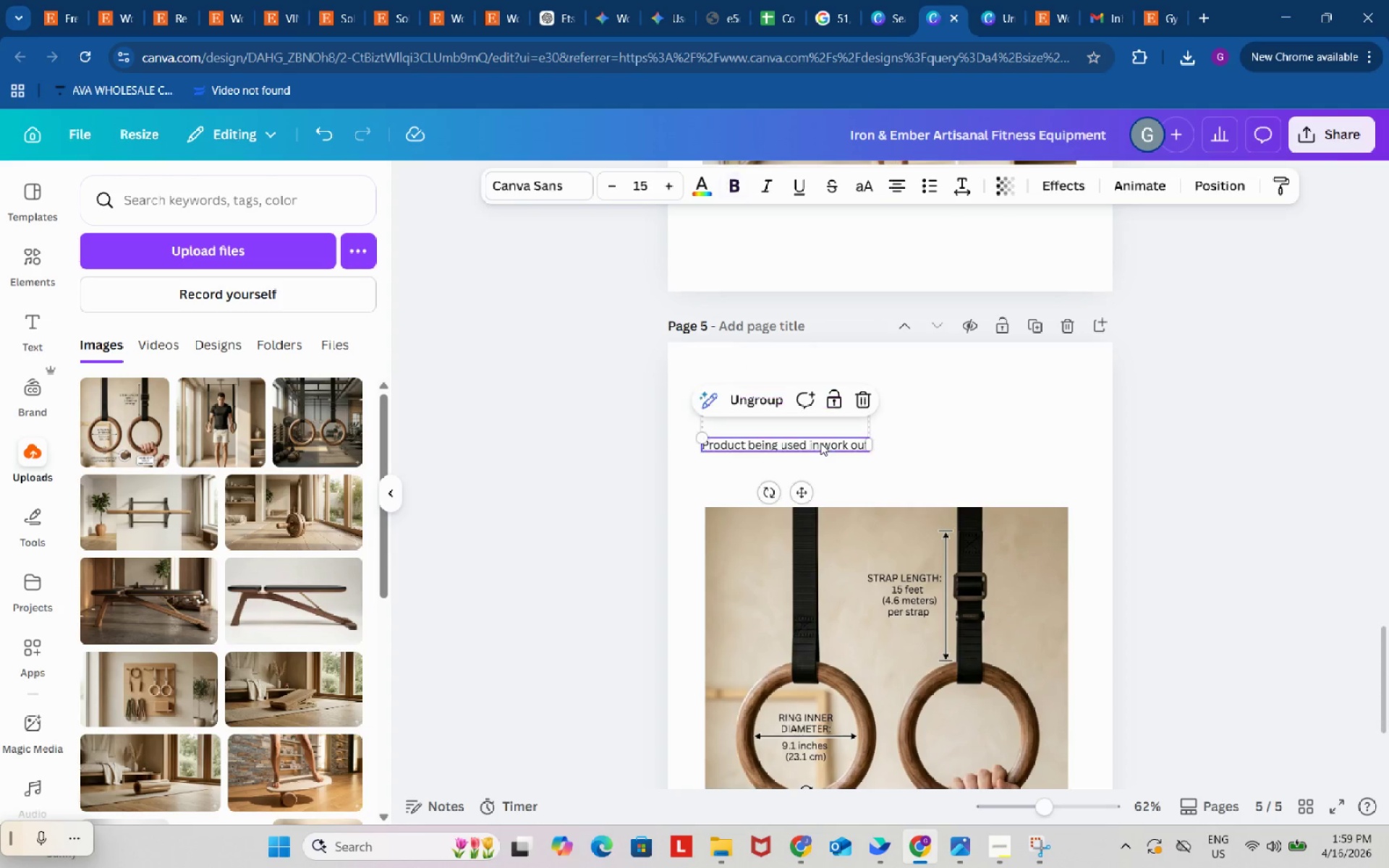 
double_click([820, 443])
 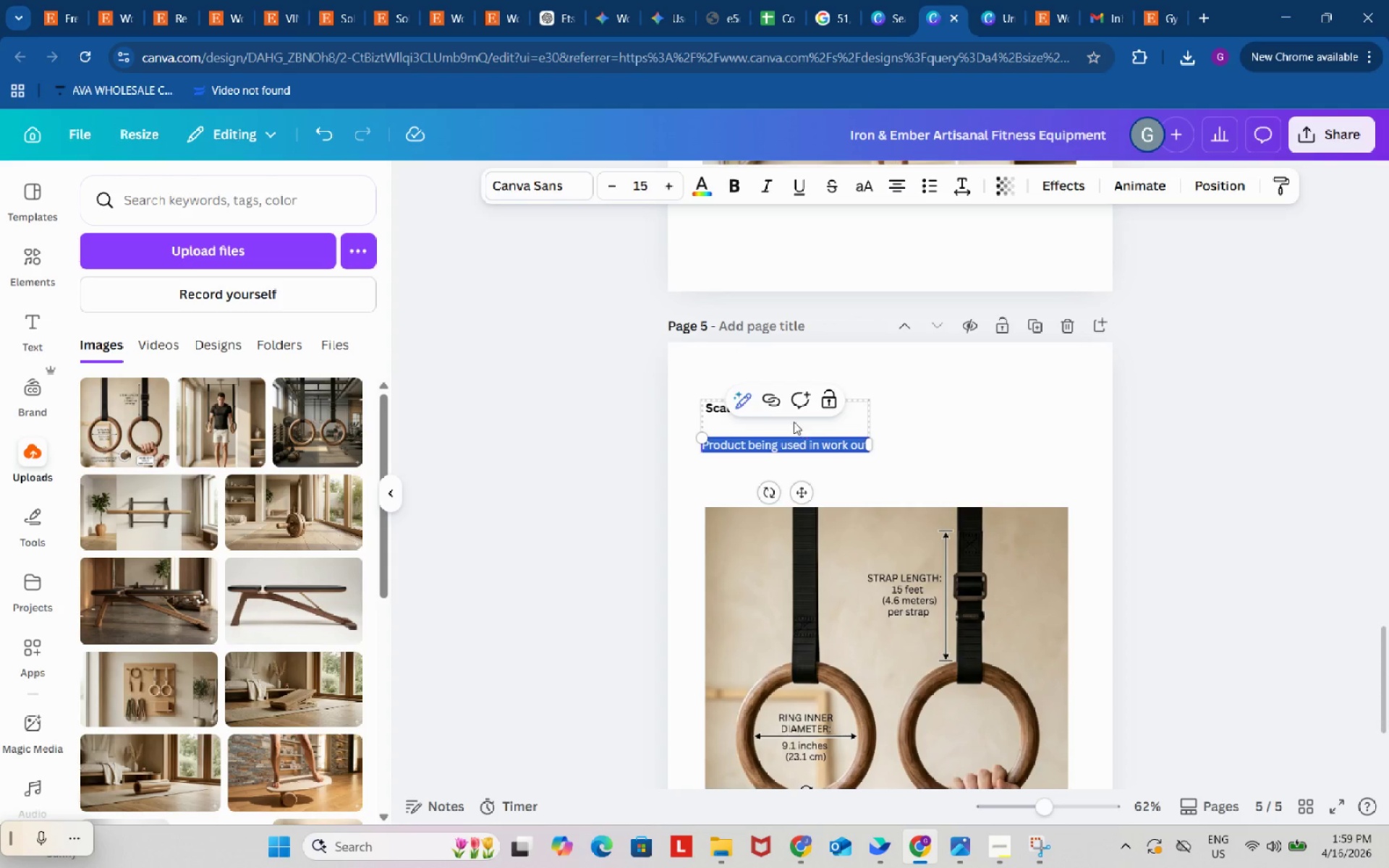 
wait(5.58)
 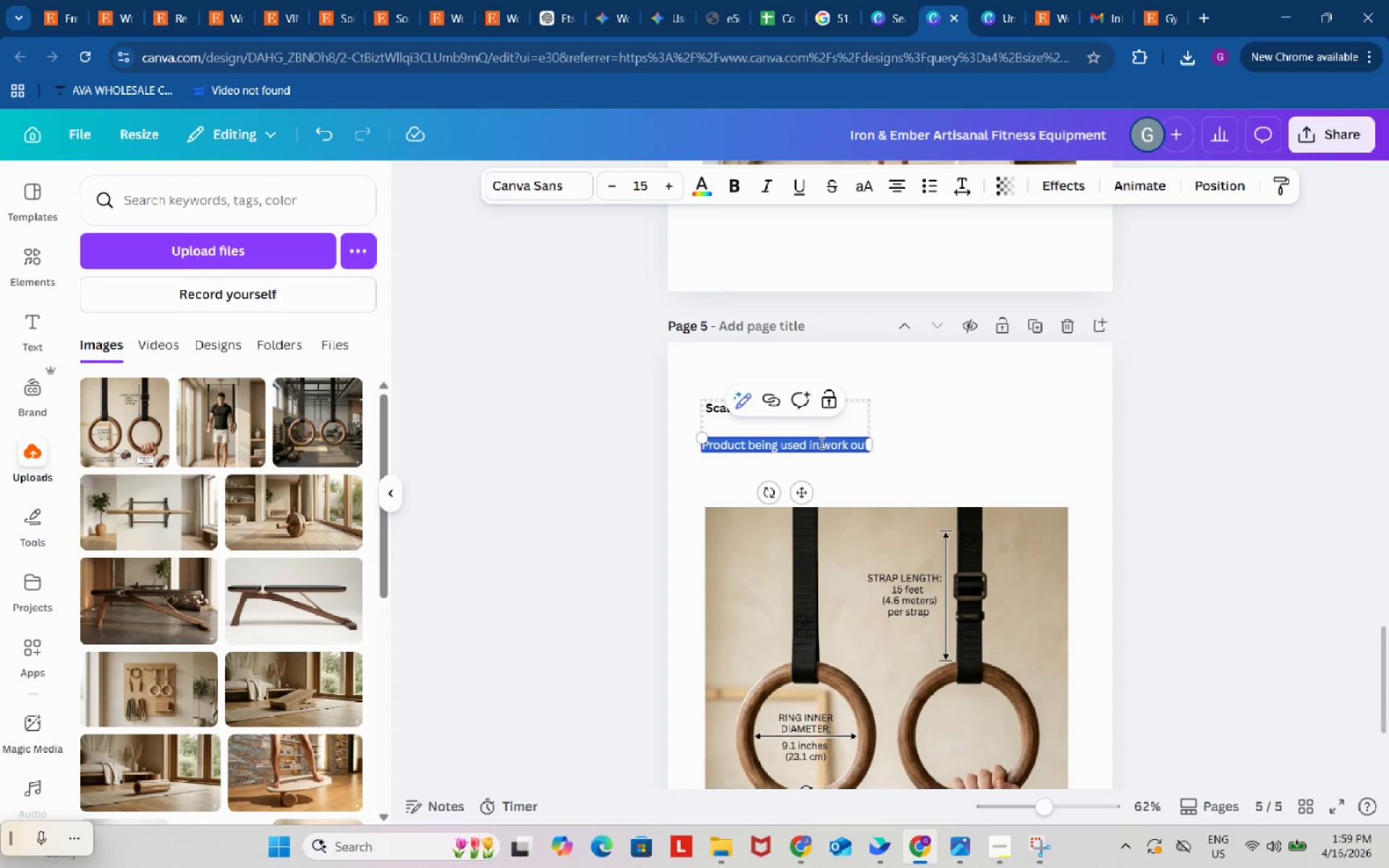 
type(Product with size reference overlay)
 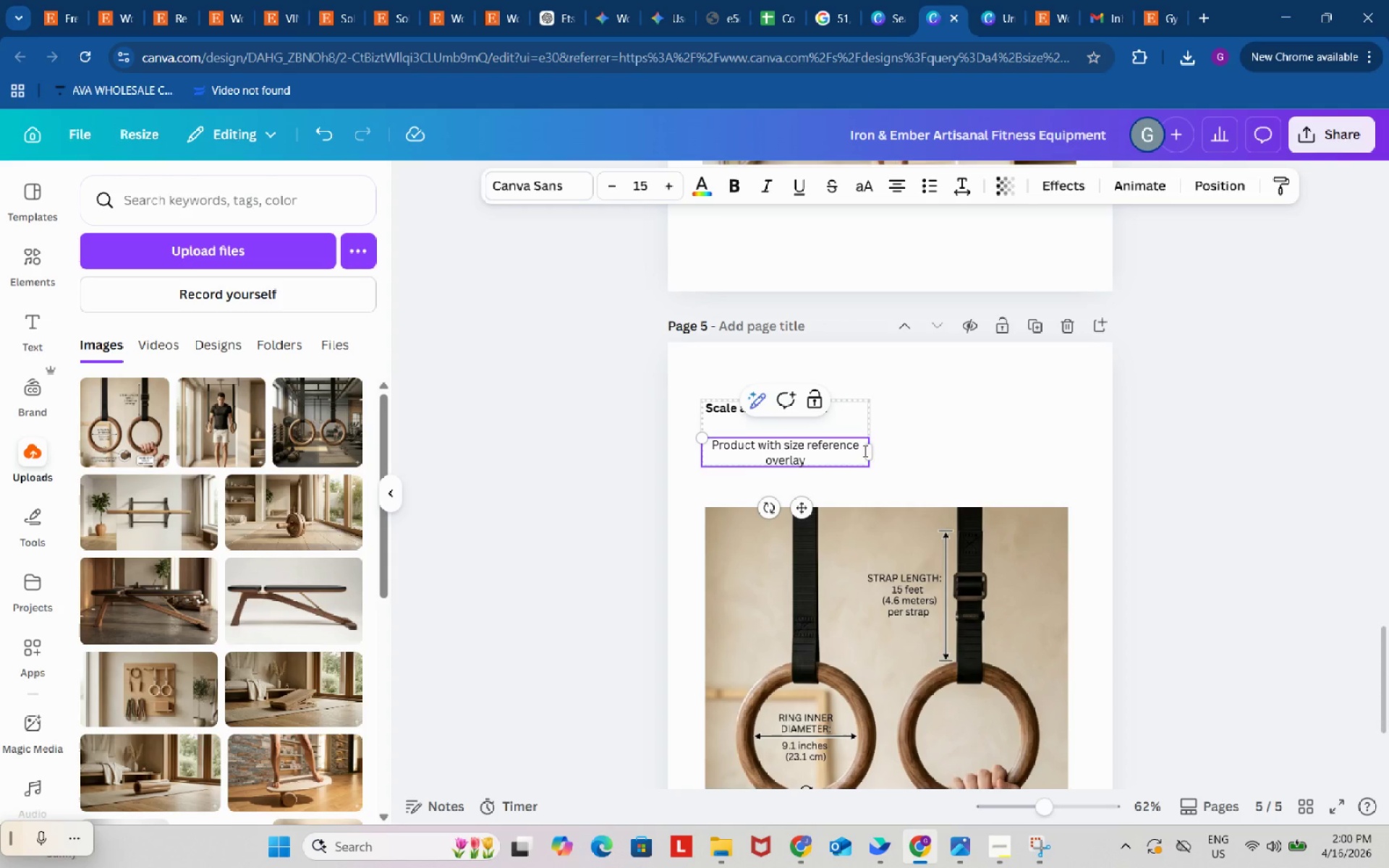 
left_click_drag(start_coordinate=[872, 451], to_coordinate=[913, 451])
 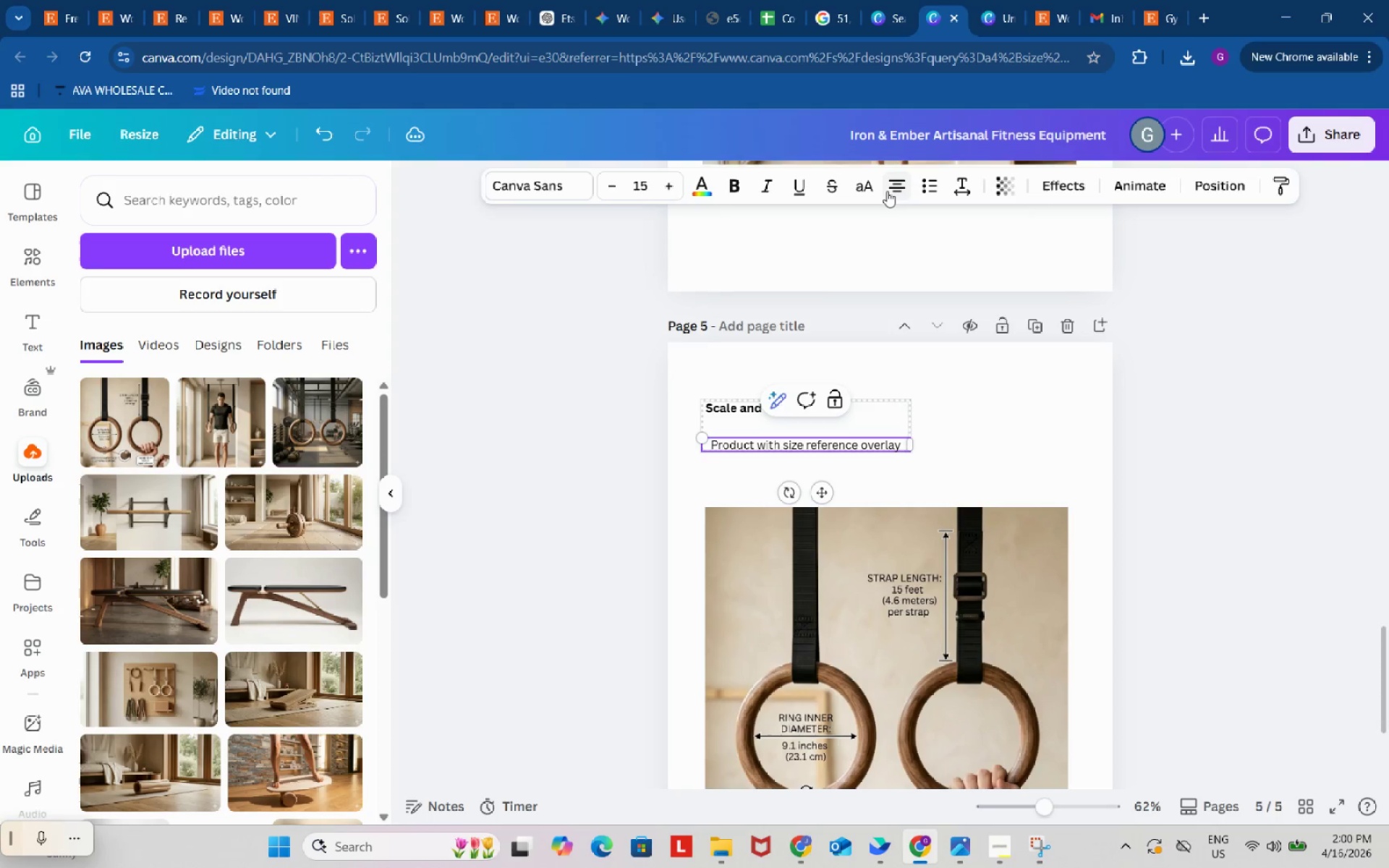 
left_click([887, 191])
 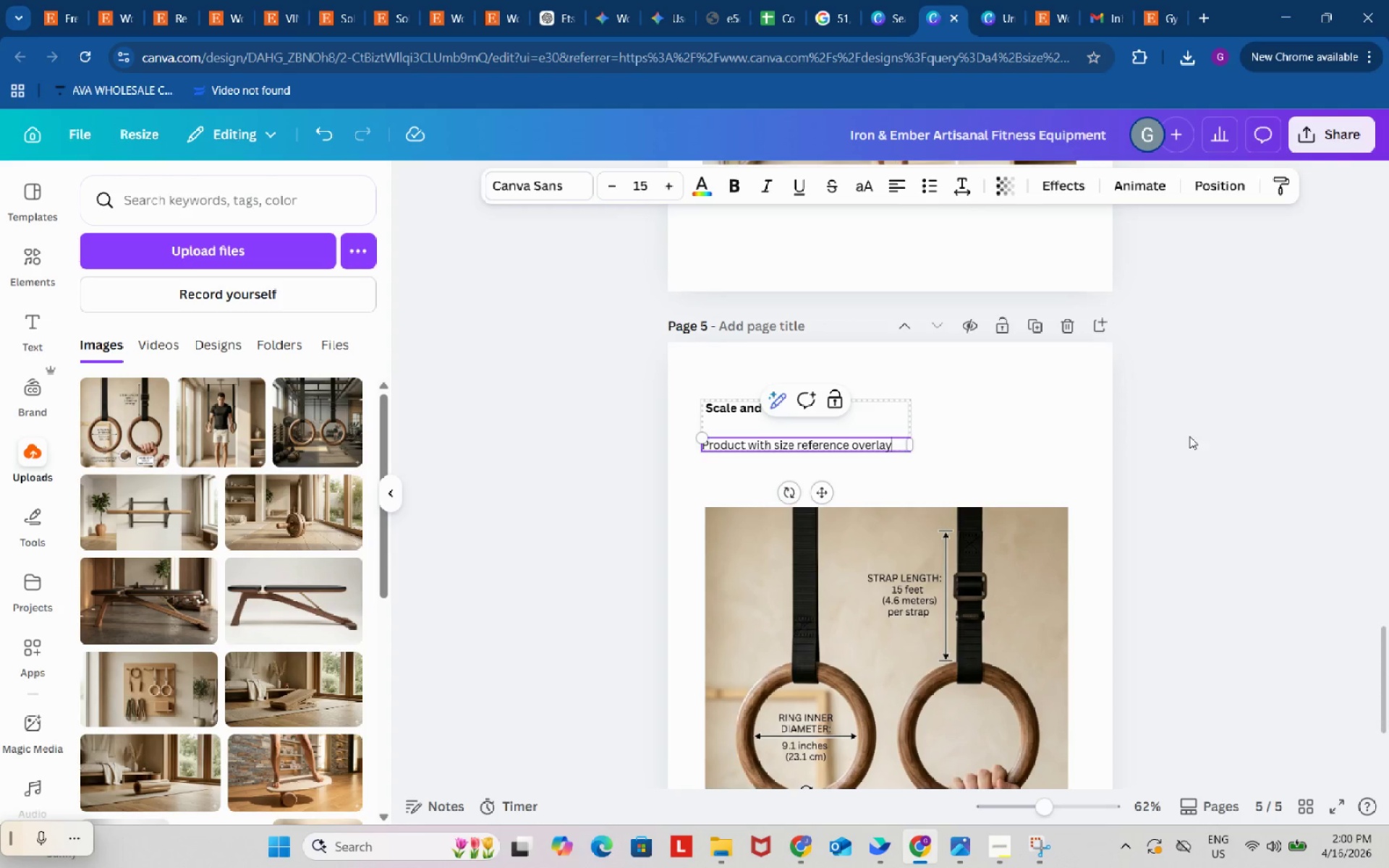 
left_click([1222, 424])
 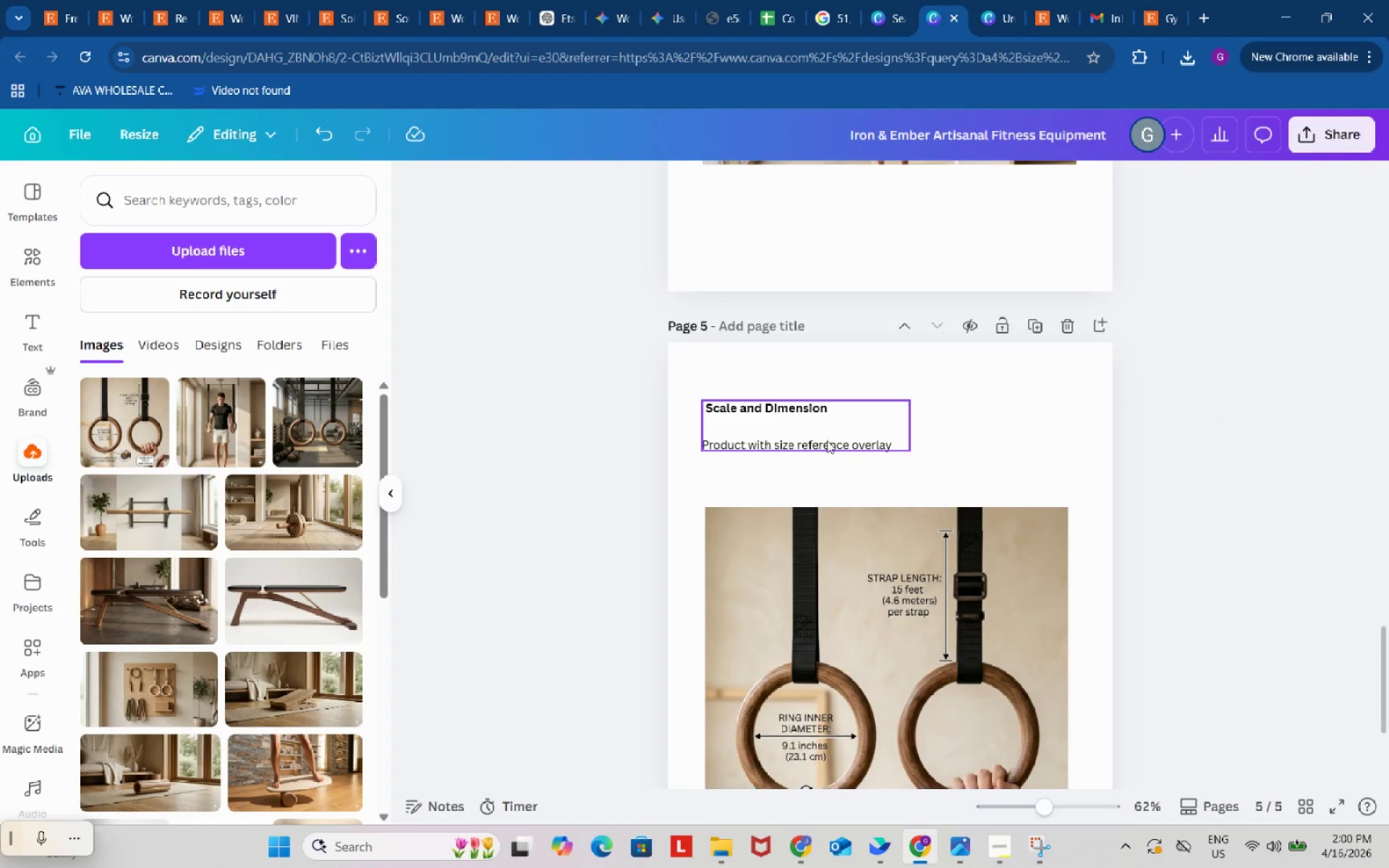 
left_click([823, 449])
 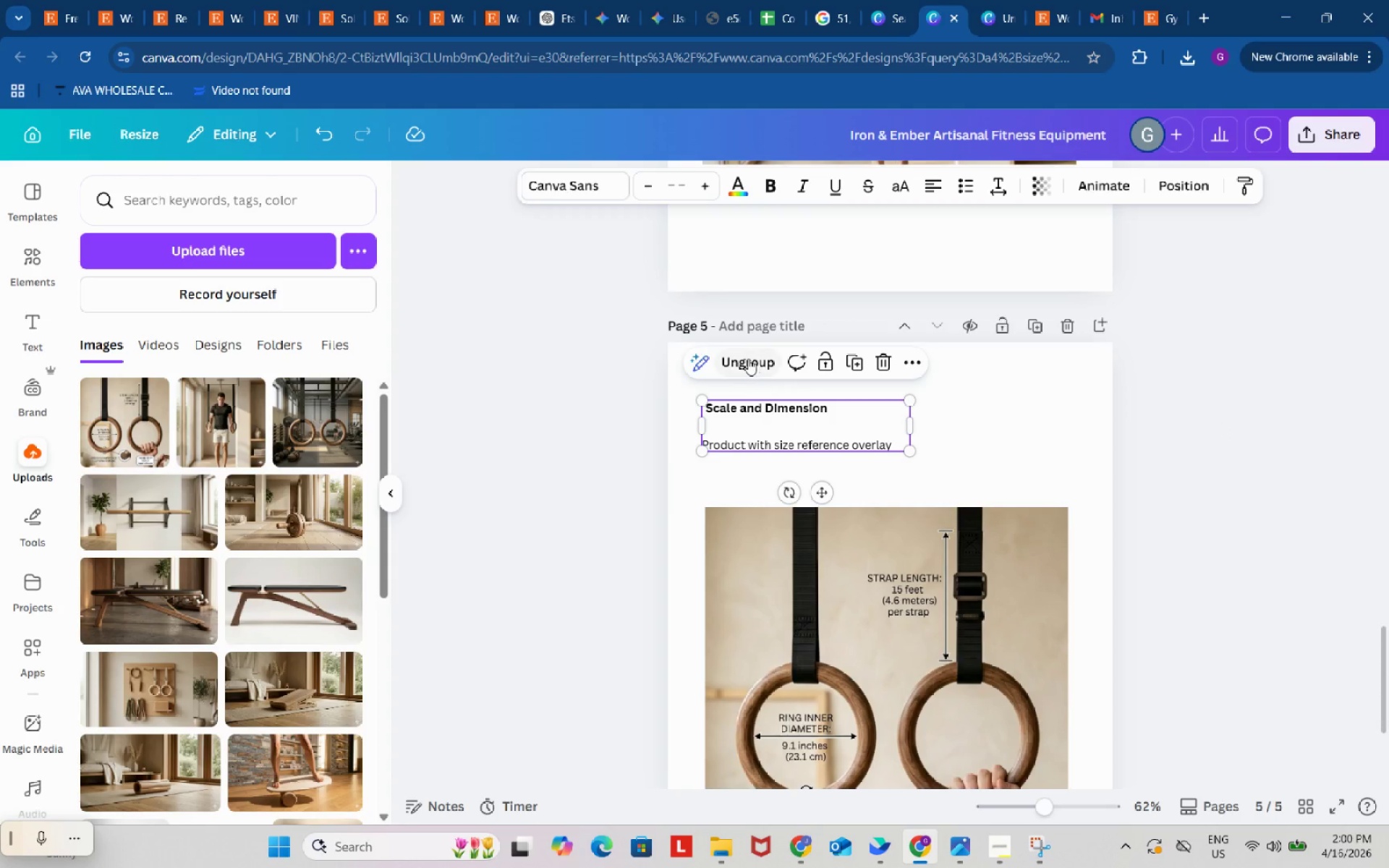 
left_click([748, 359])
 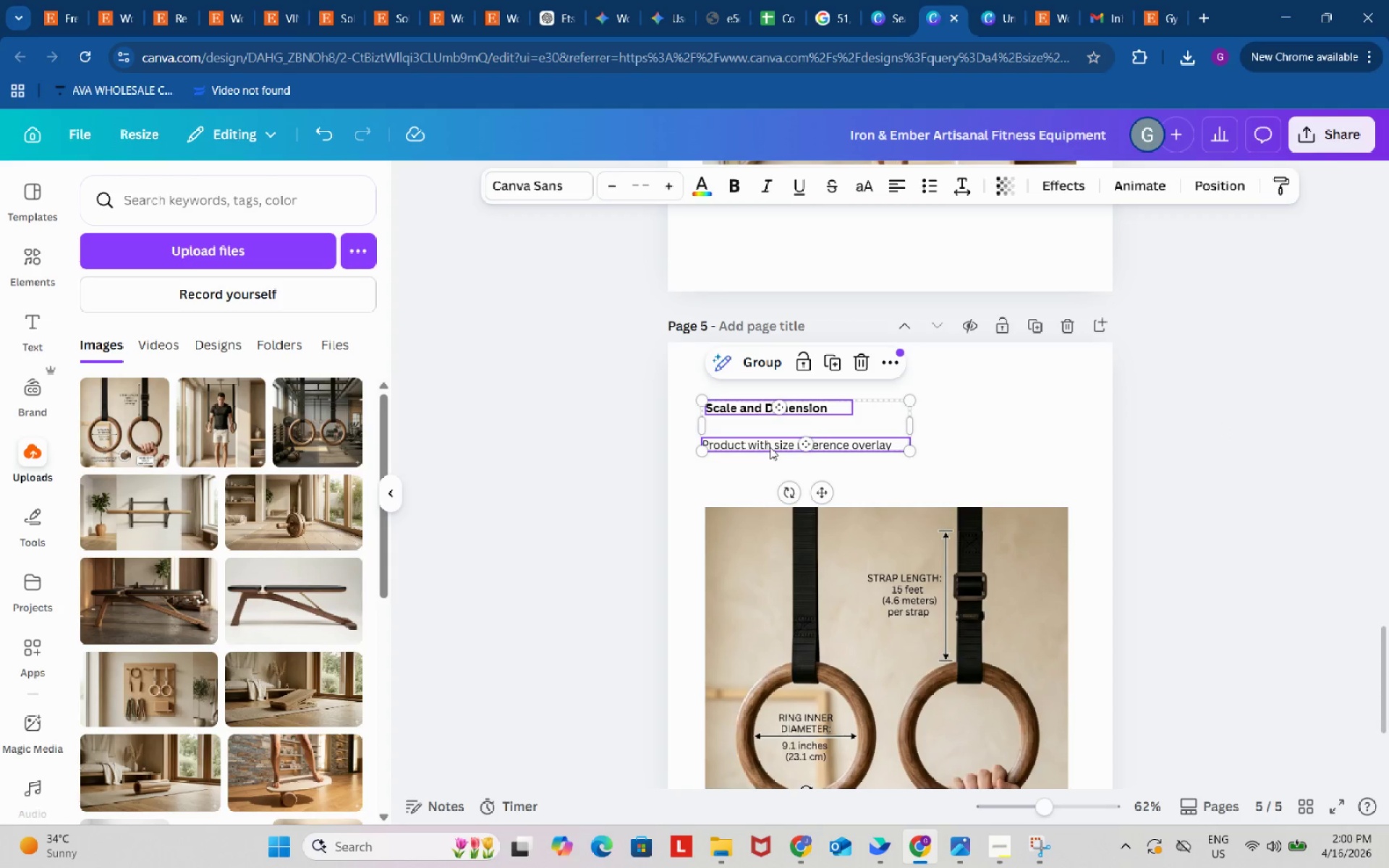 
left_click([770, 448])
 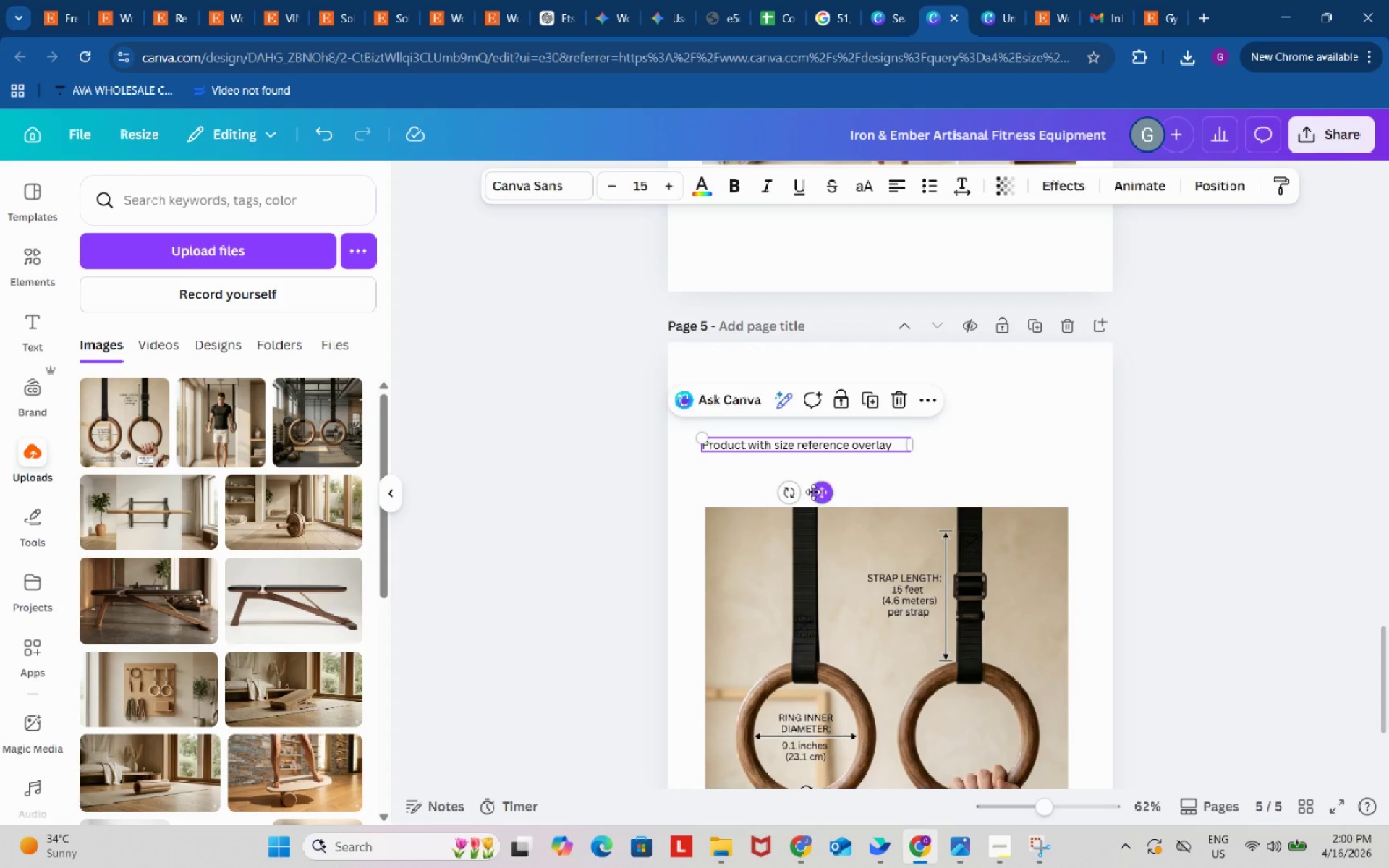 
left_click_drag(start_coordinate=[816, 490], to_coordinate=[815, 480])
 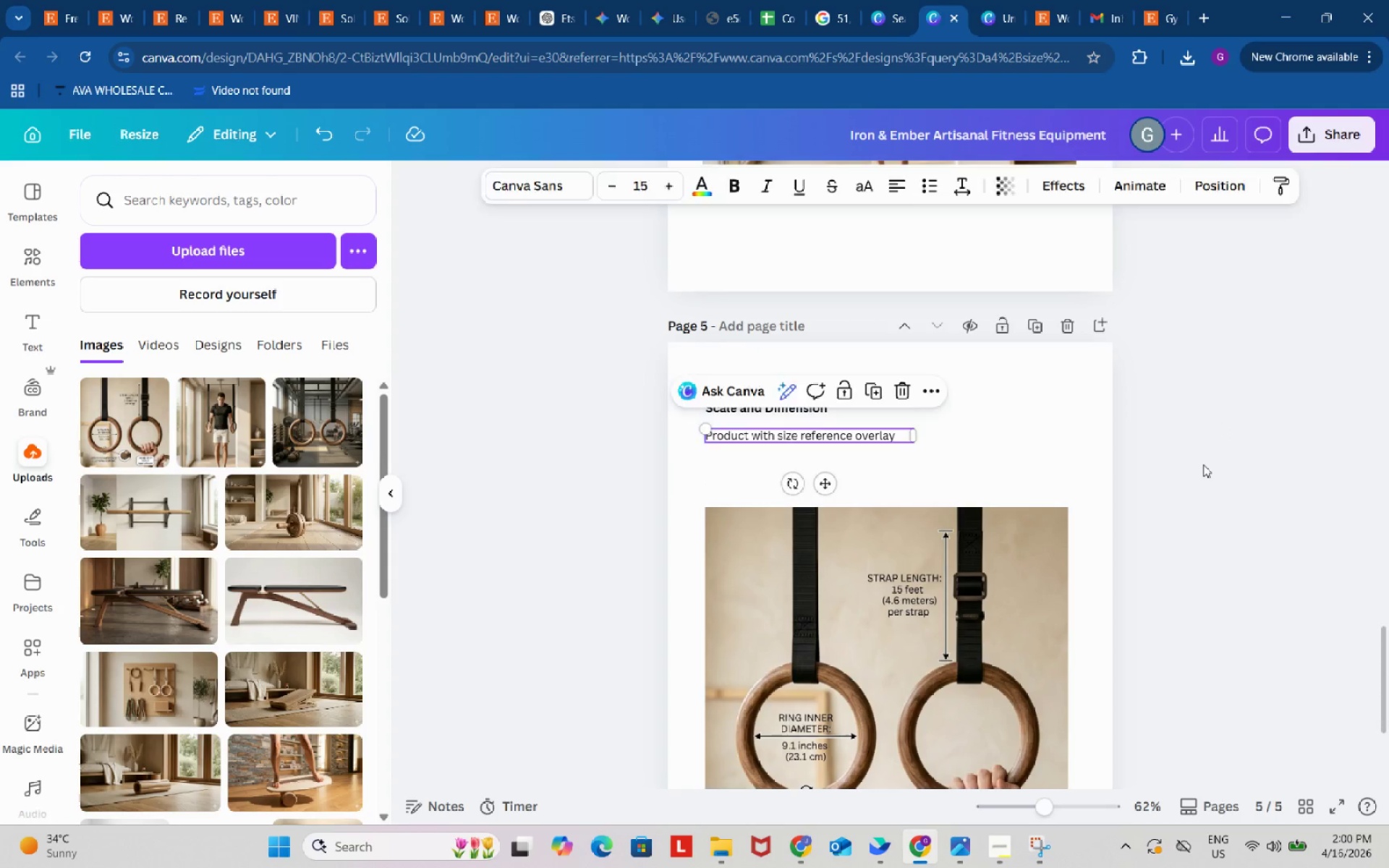 
left_click([1203, 464])
 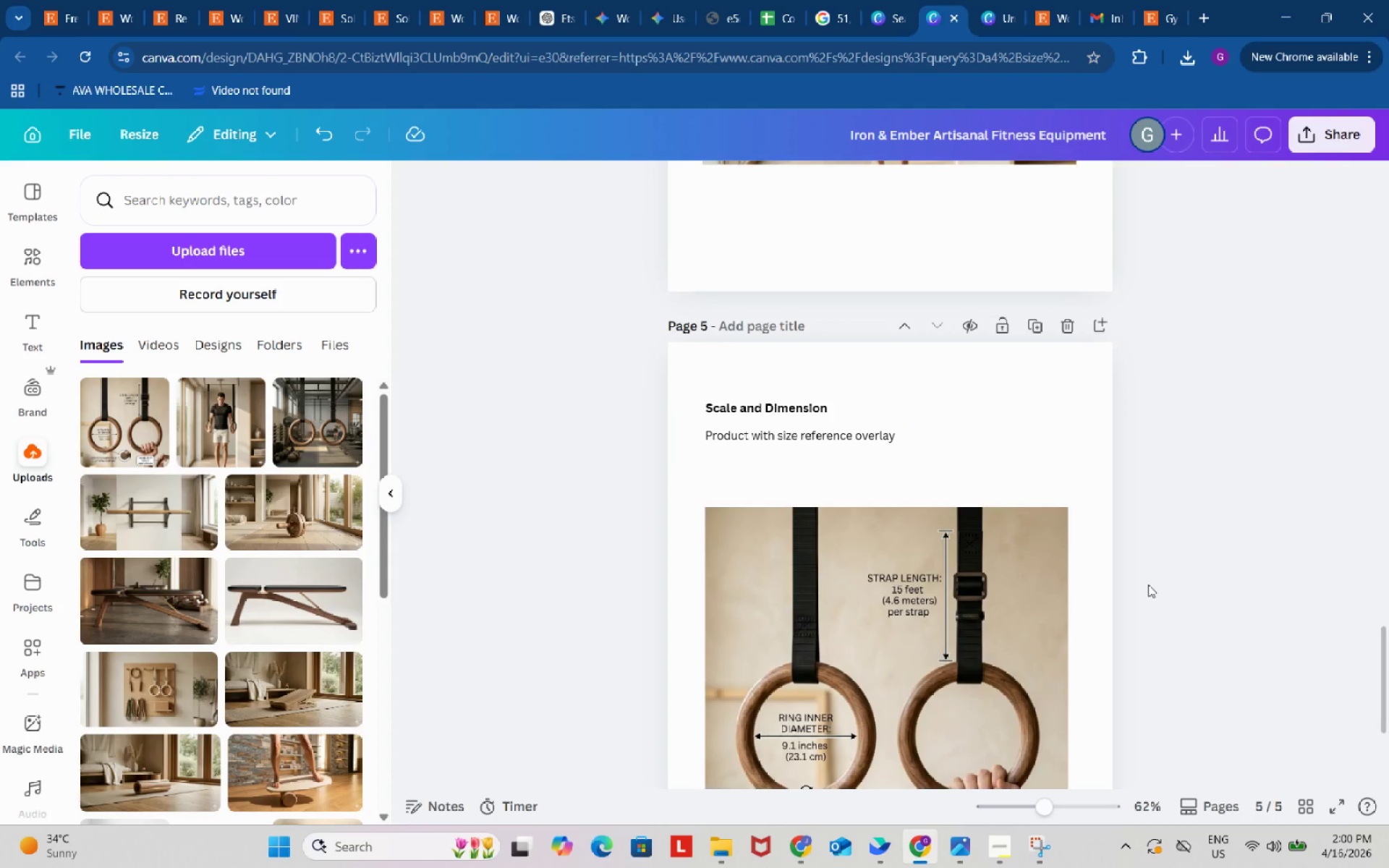 
scroll: coordinate [1148, 584], scroll_direction: down, amount: 1.0
 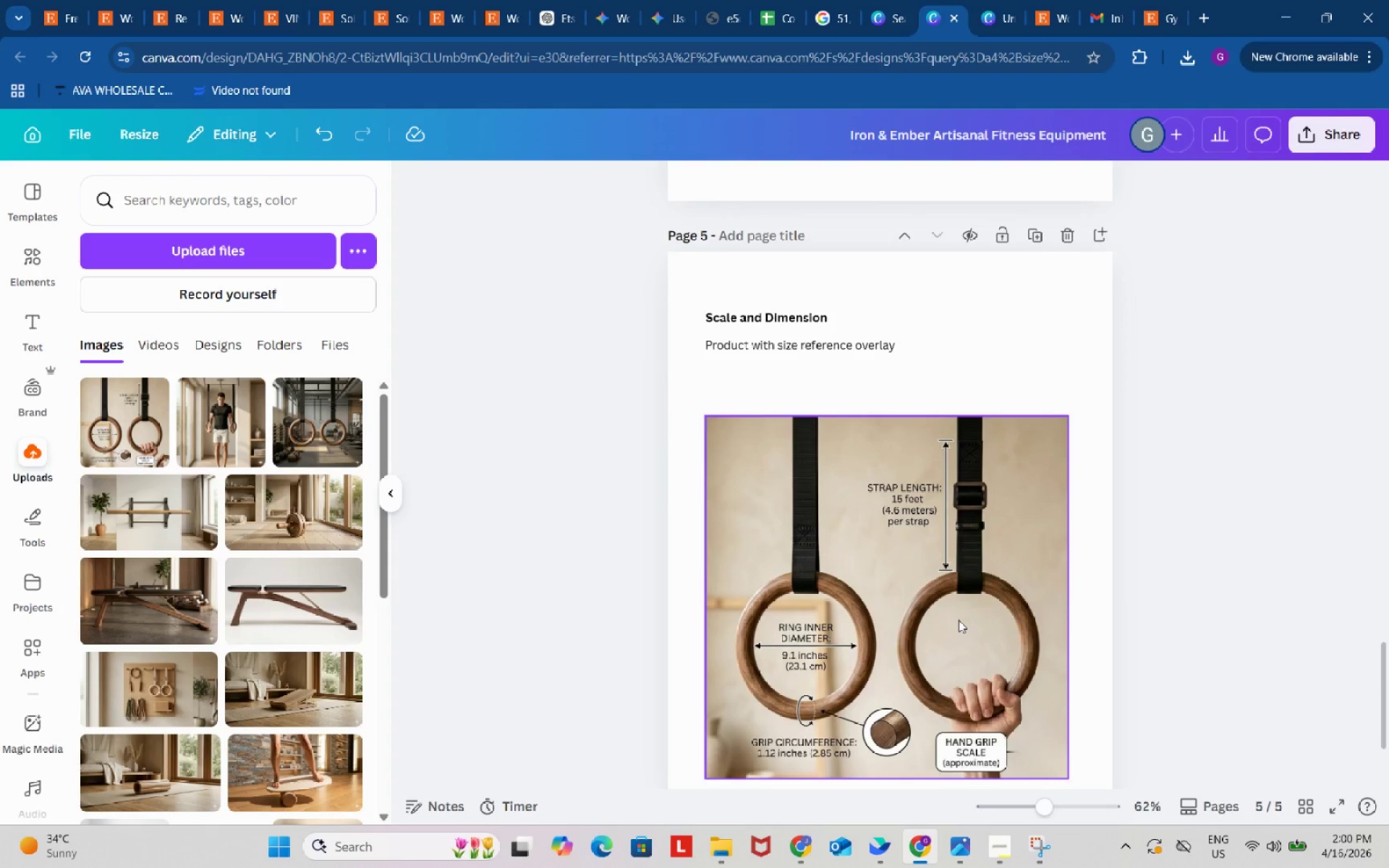 
left_click_drag(start_coordinate=[959, 620], to_coordinate=[956, 592])
 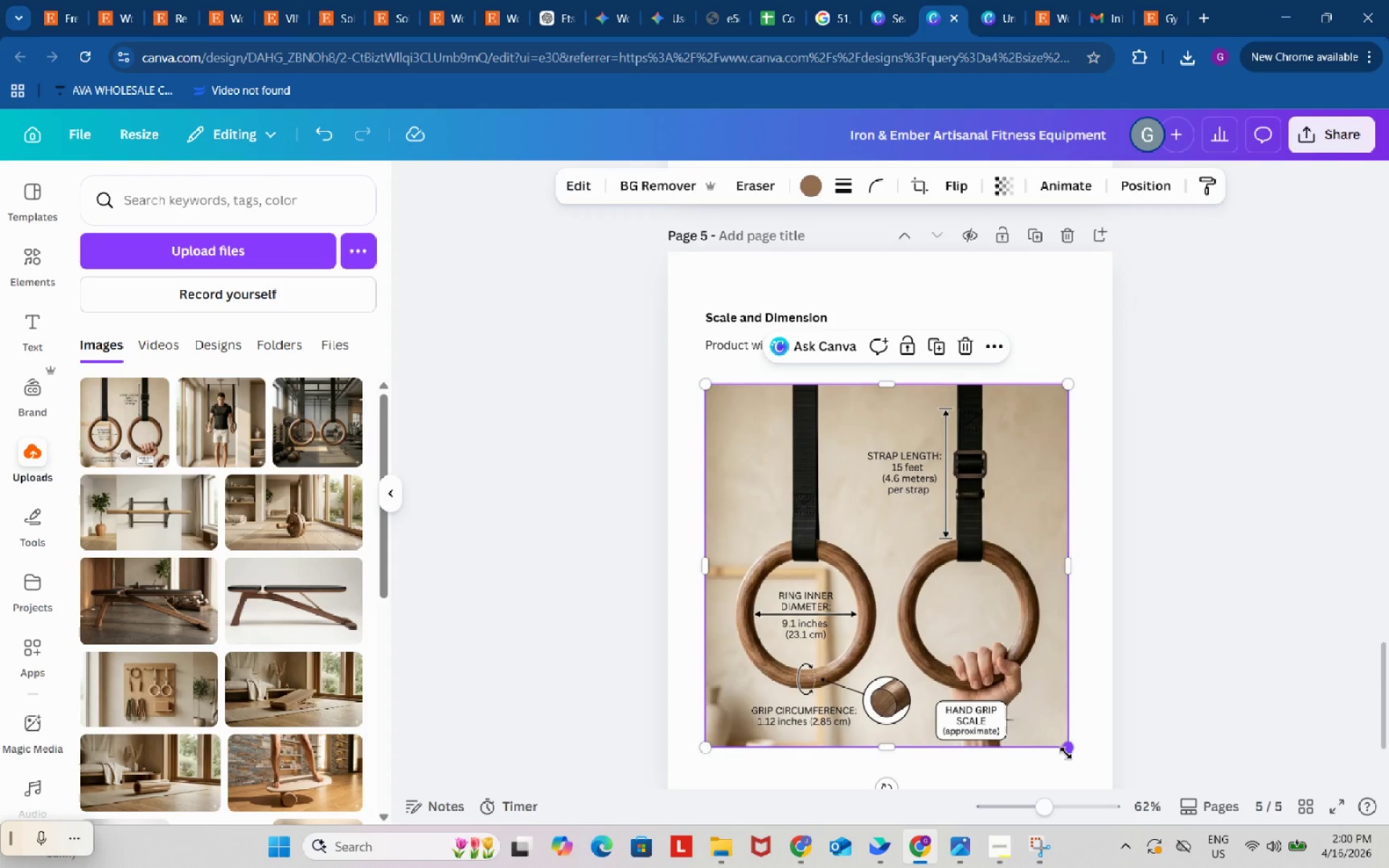 
left_click_drag(start_coordinate=[1066, 753], to_coordinate=[1084, 759])
 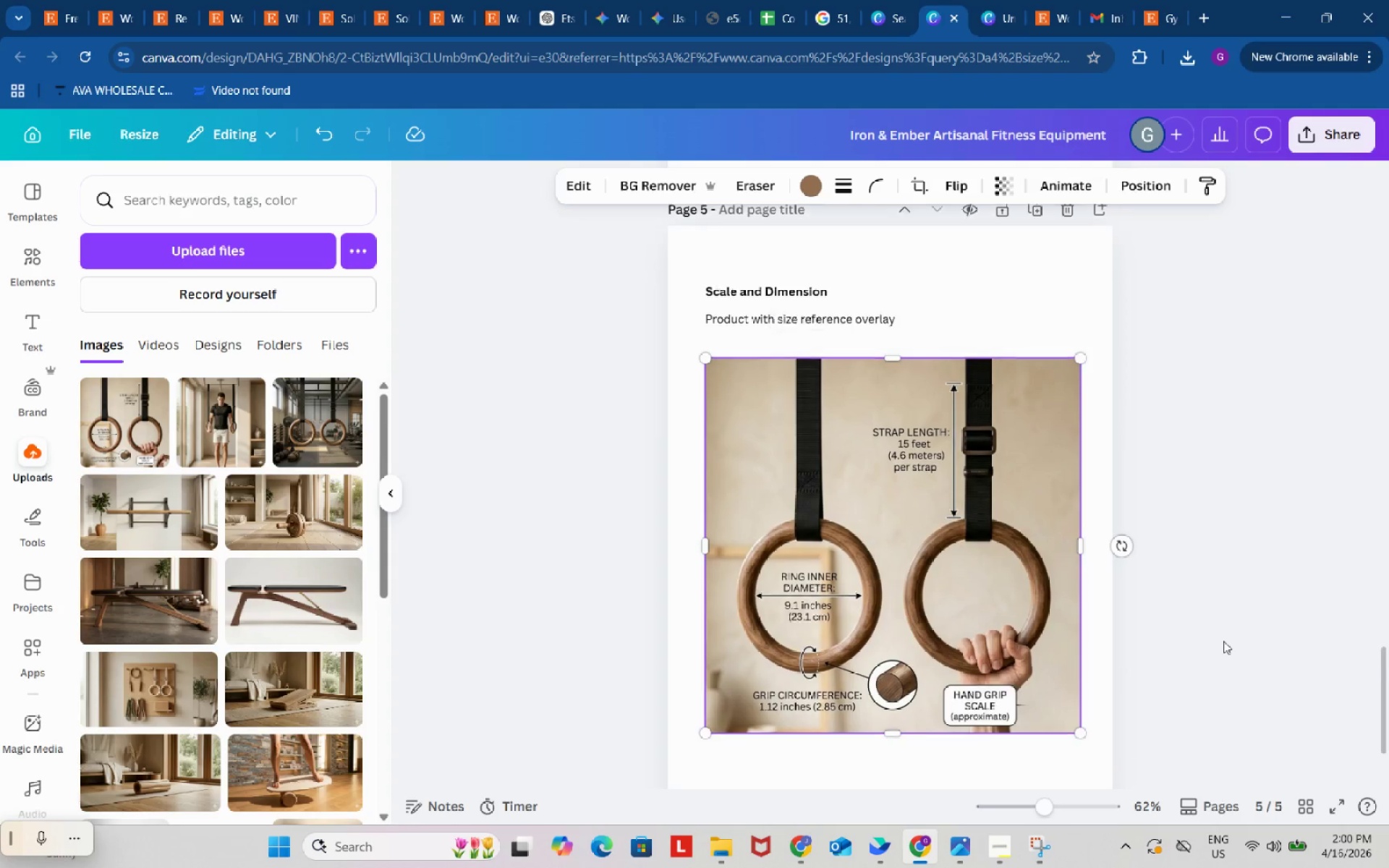 
scroll: coordinate [1223, 641], scroll_direction: down, amount: 3.0
 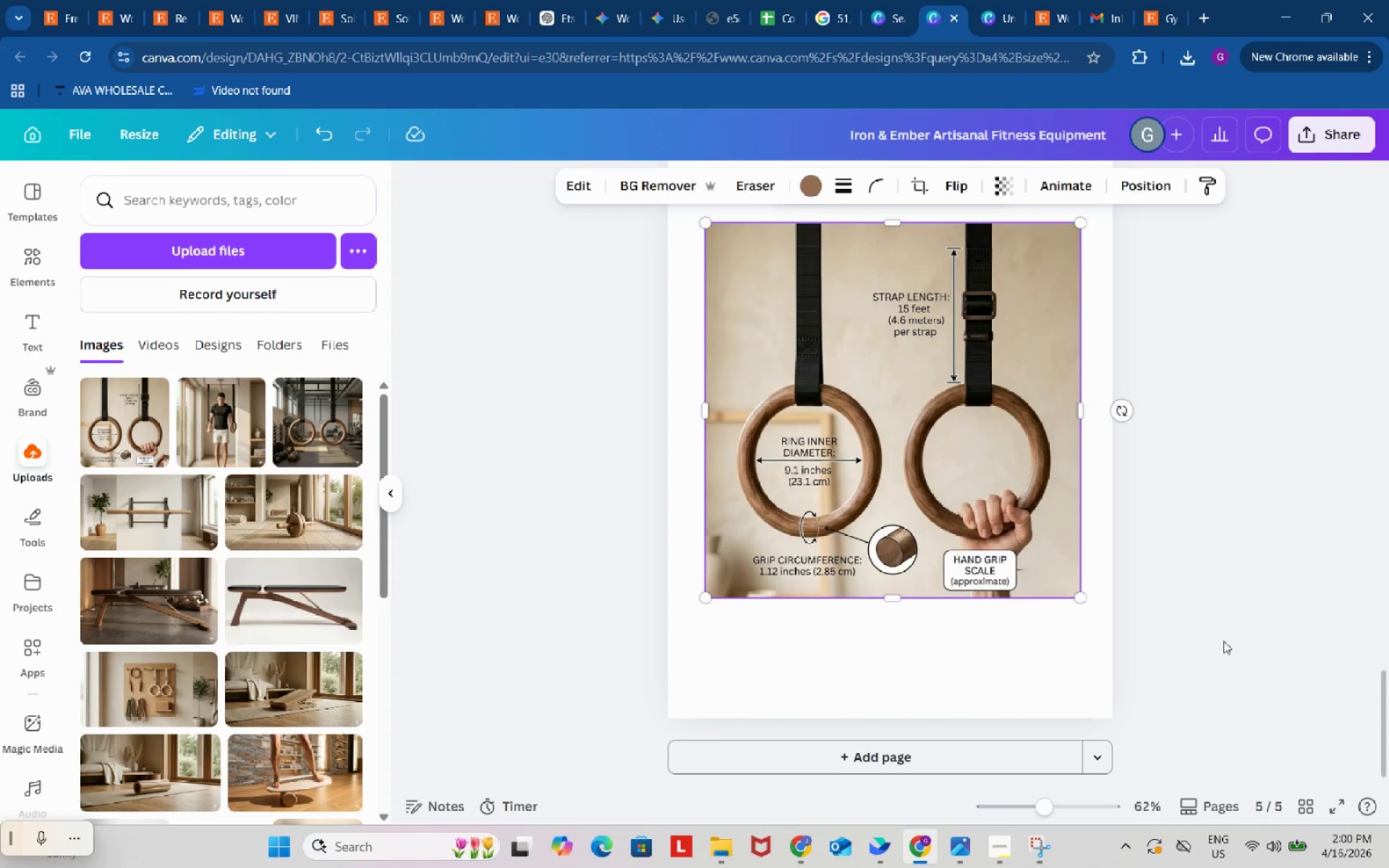 
left_click([1223, 641])
 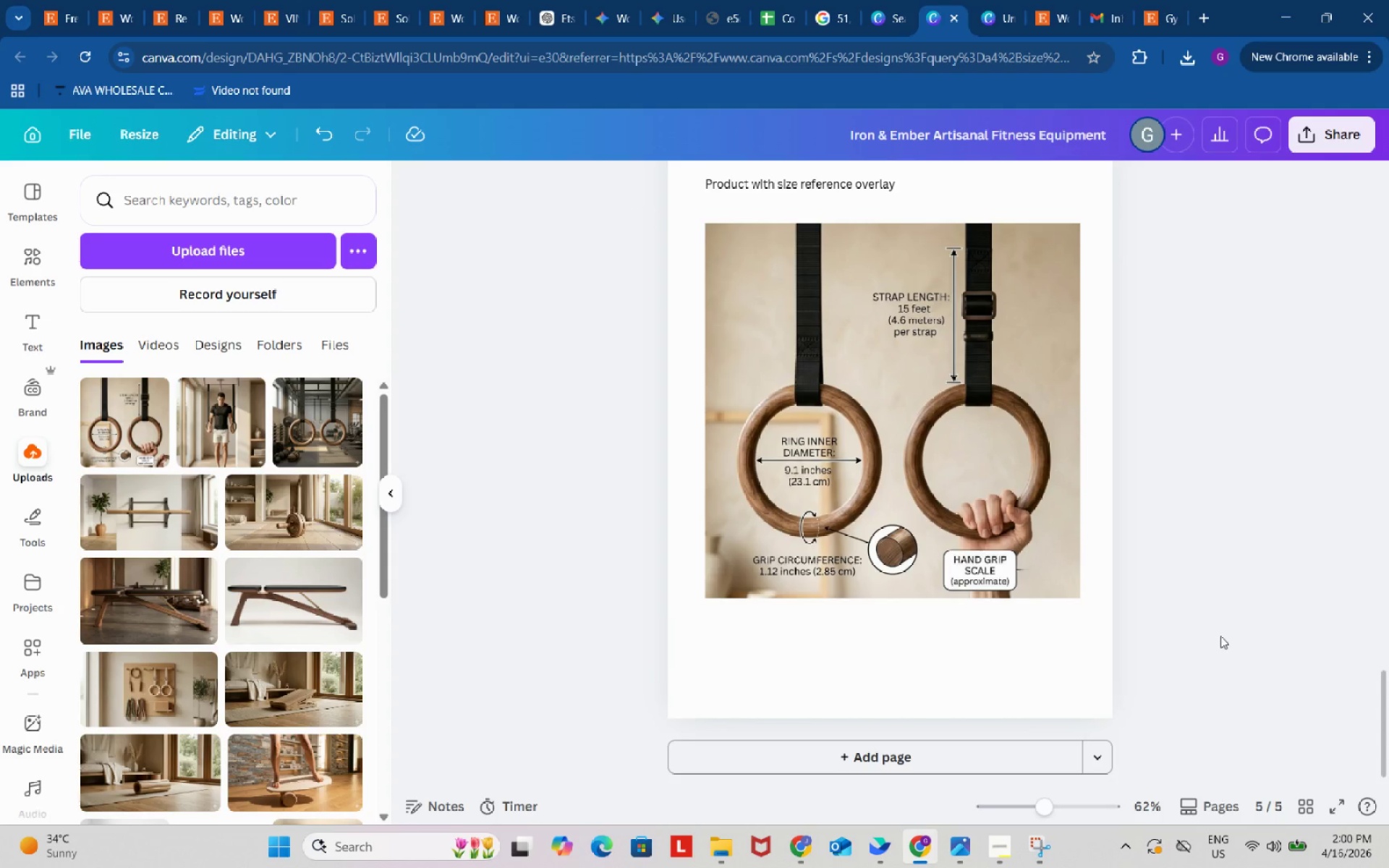 
scroll: coordinate [1218, 635], scroll_direction: up, amount: 2.0
 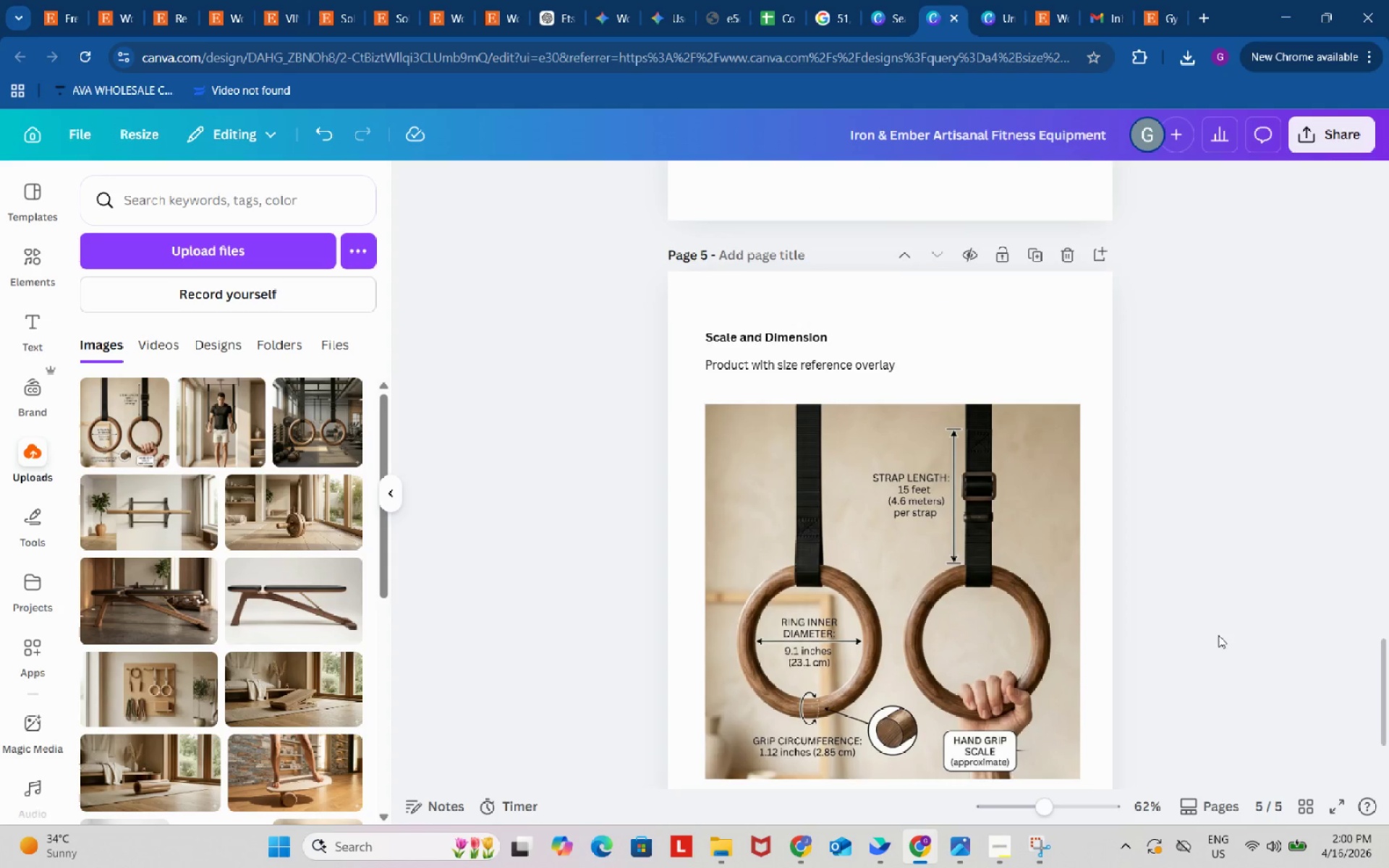 
scroll: coordinate [1218, 635], scroll_direction: down, amount: 5.0
 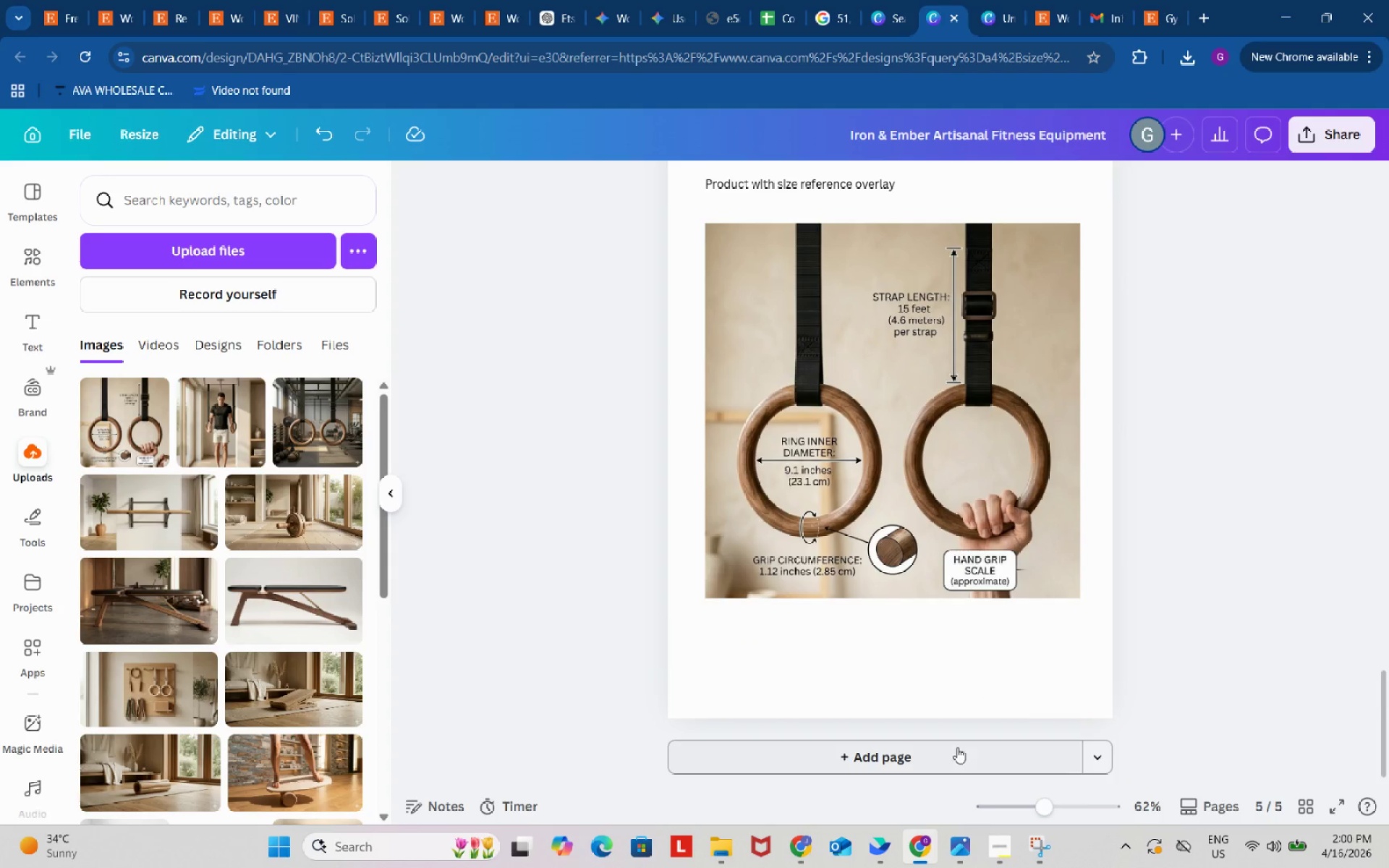 
left_click([957, 747])
 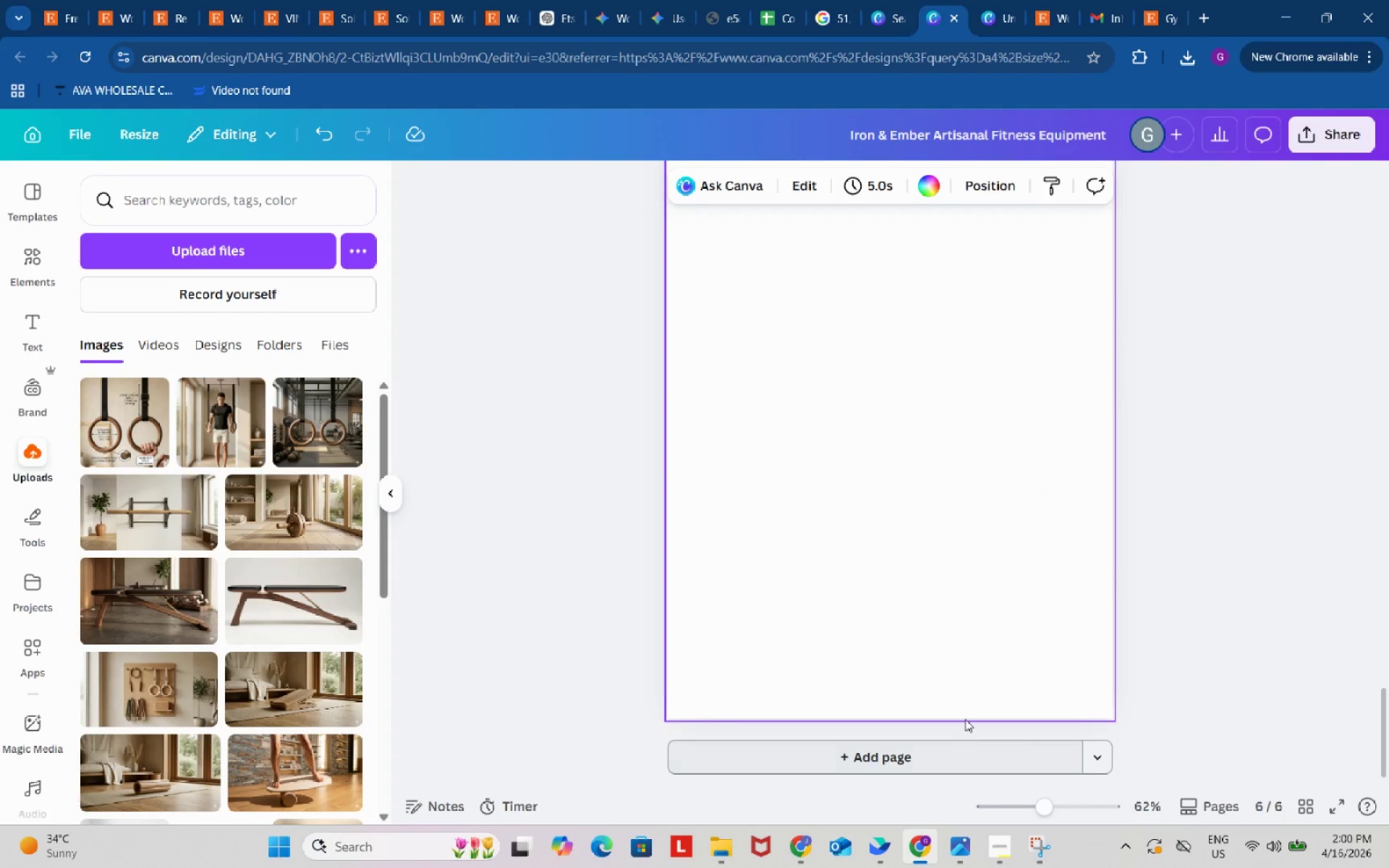 
scroll: coordinate [972, 643], scroll_direction: up, amount: 11.0
 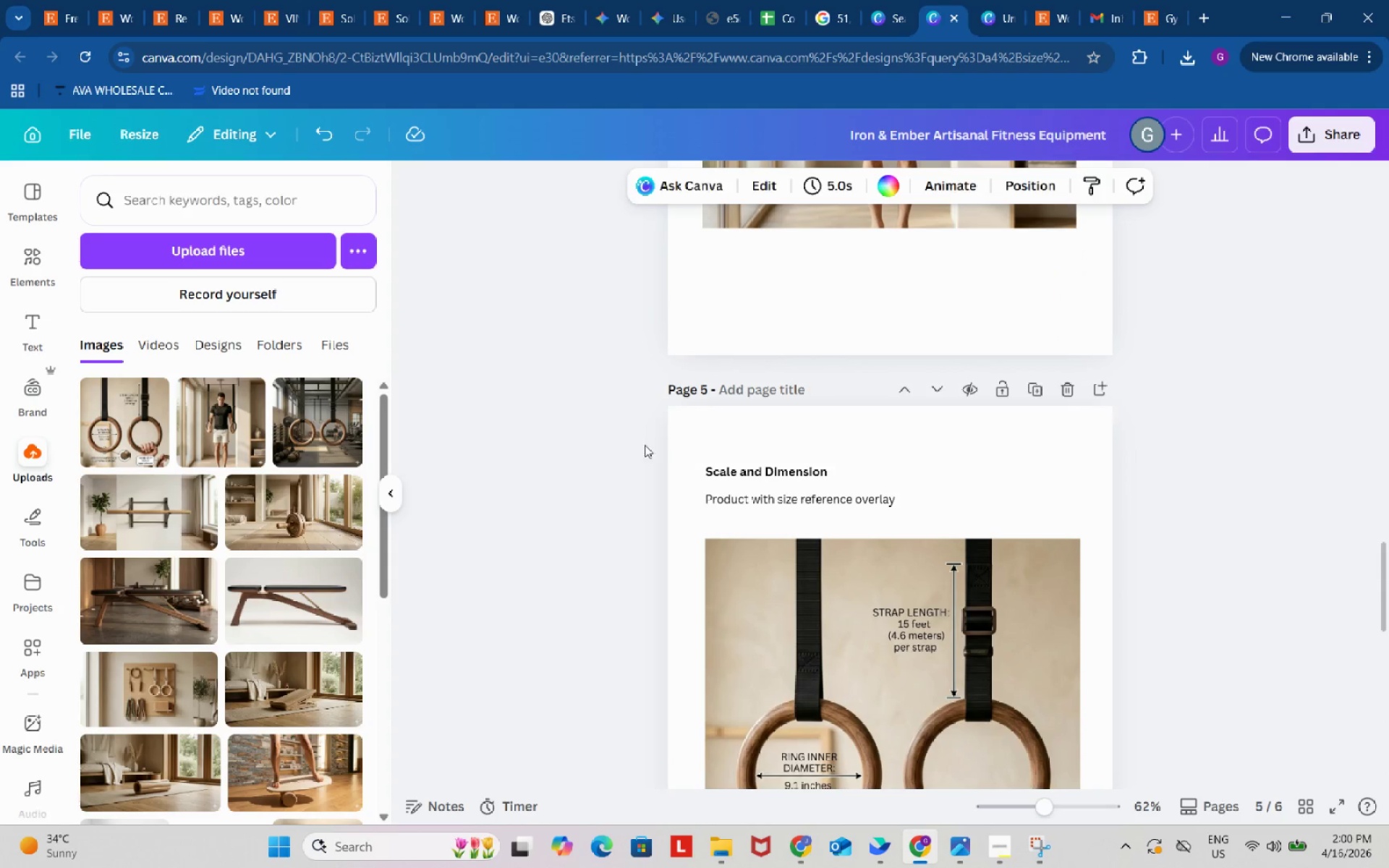 
left_click_drag(start_coordinate=[642, 442], to_coordinate=[953, 540])
 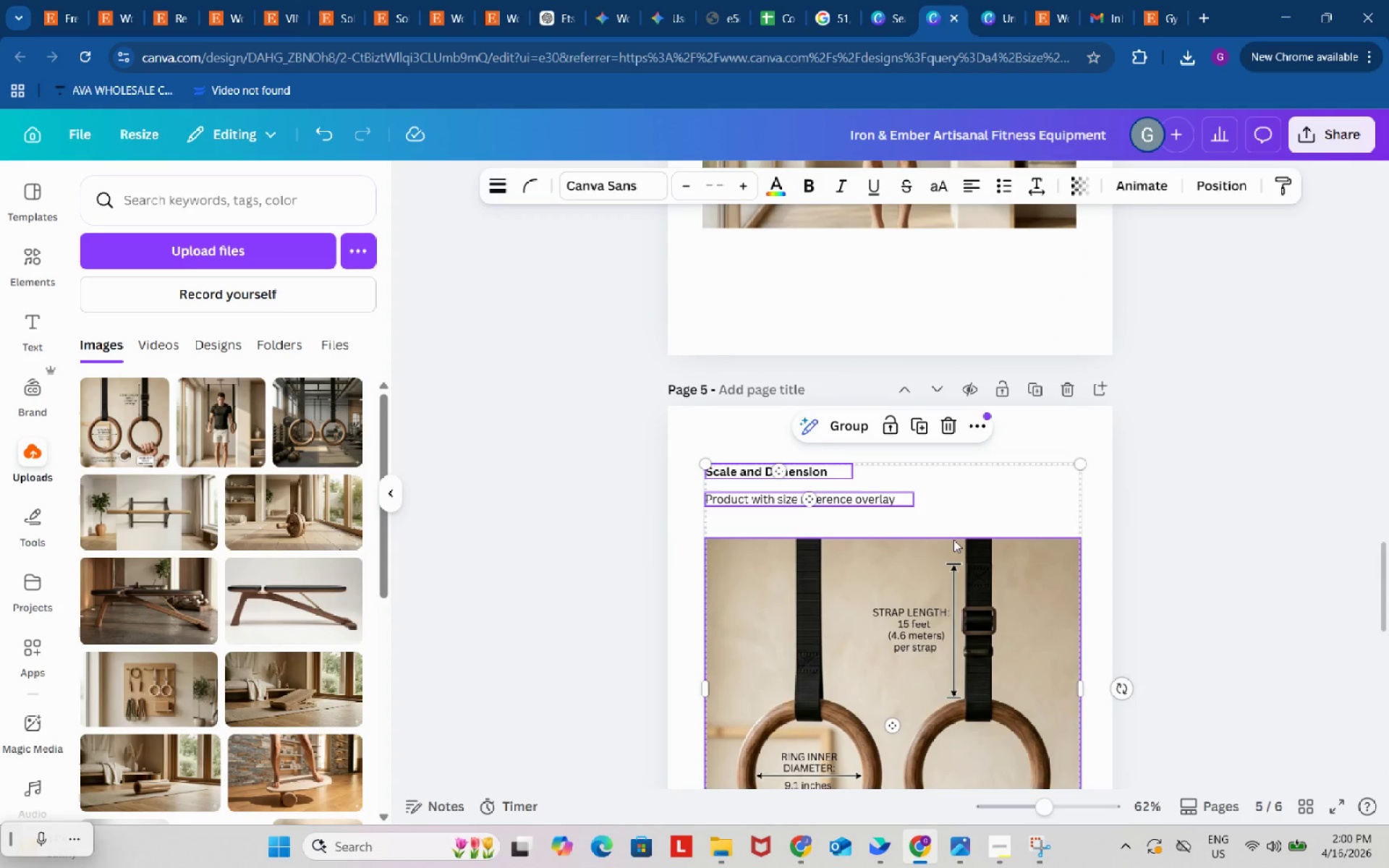 
key(Control+ControlLeft)
 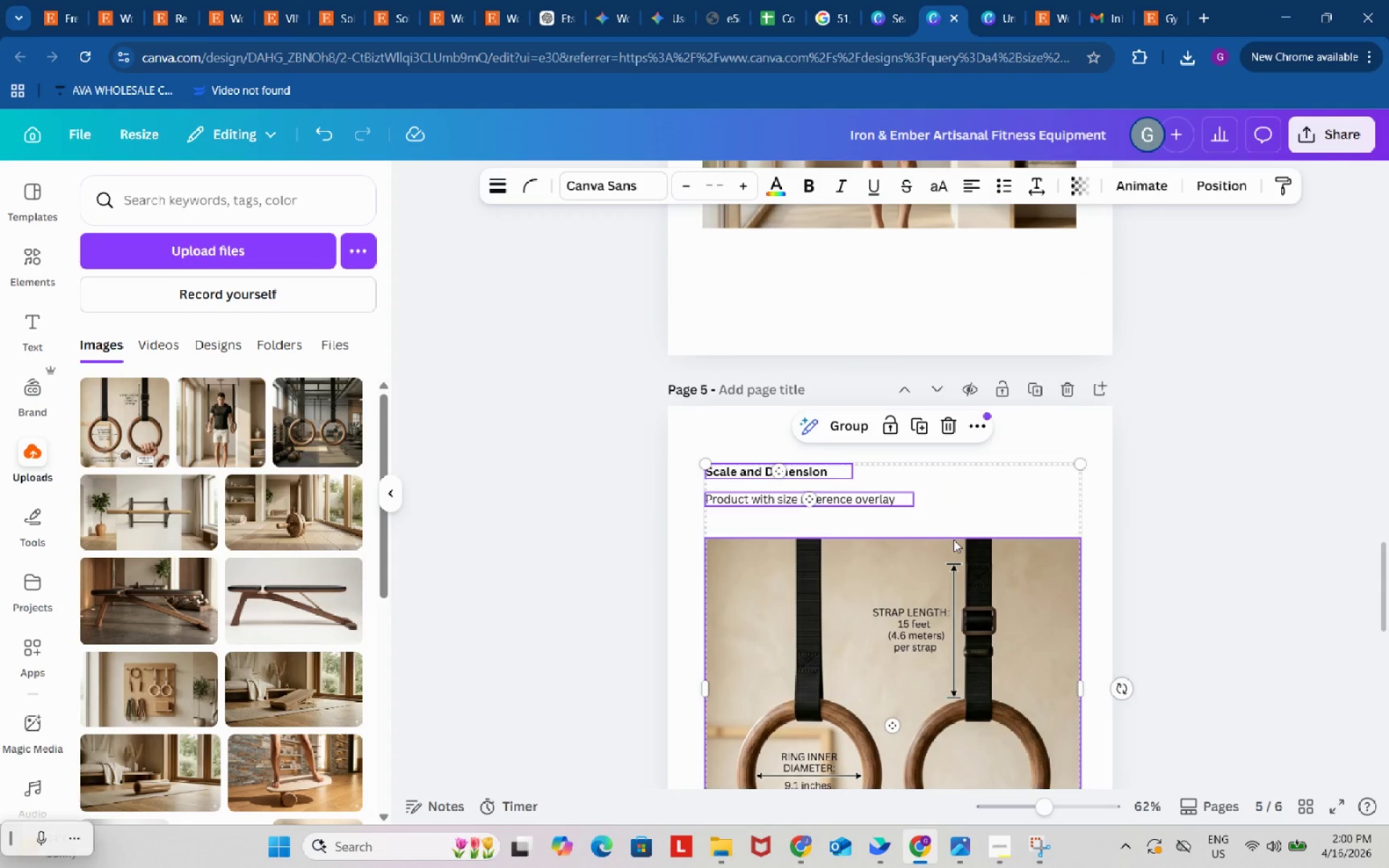 
key(Control+C)
 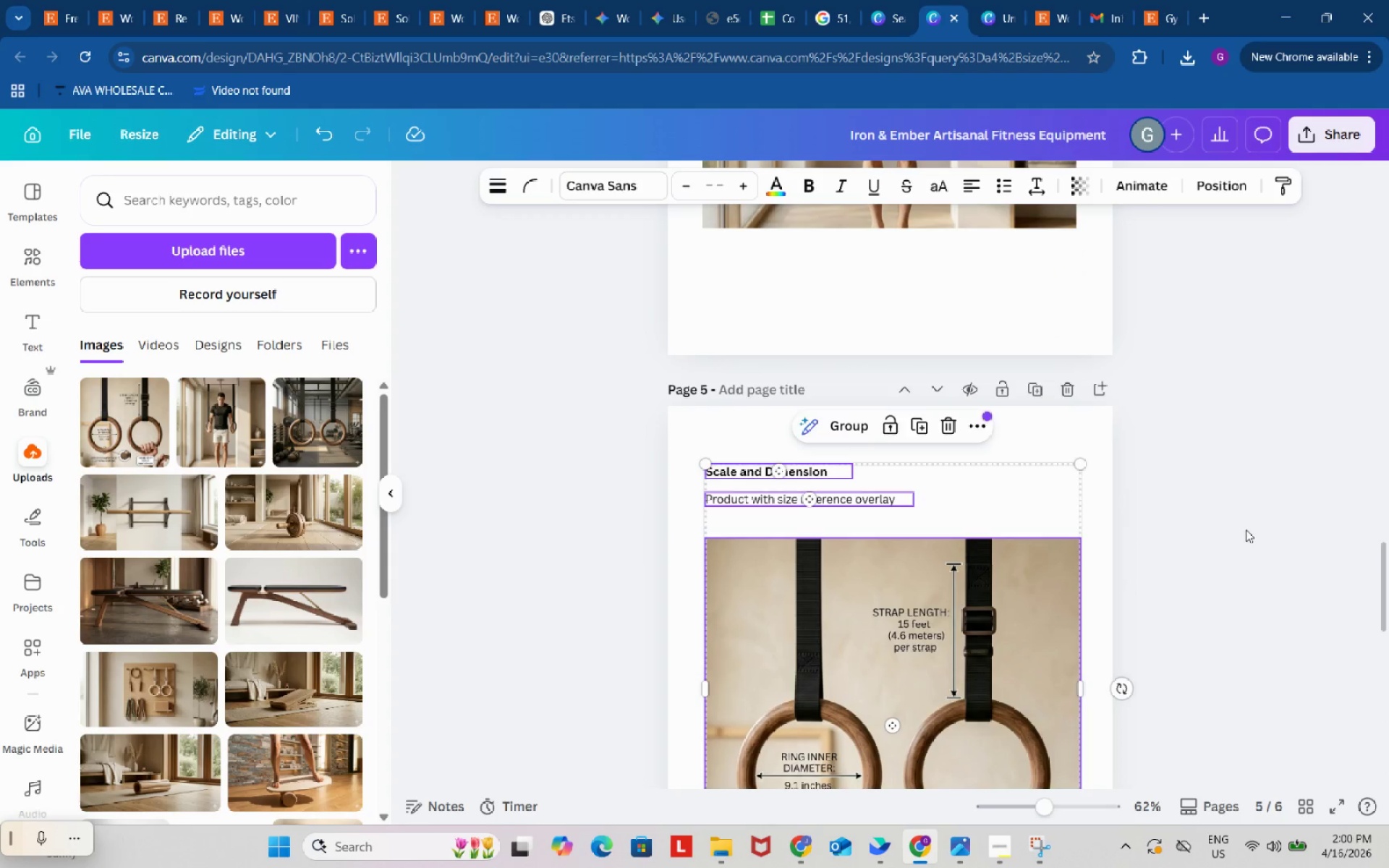 
left_click([1246, 529])
 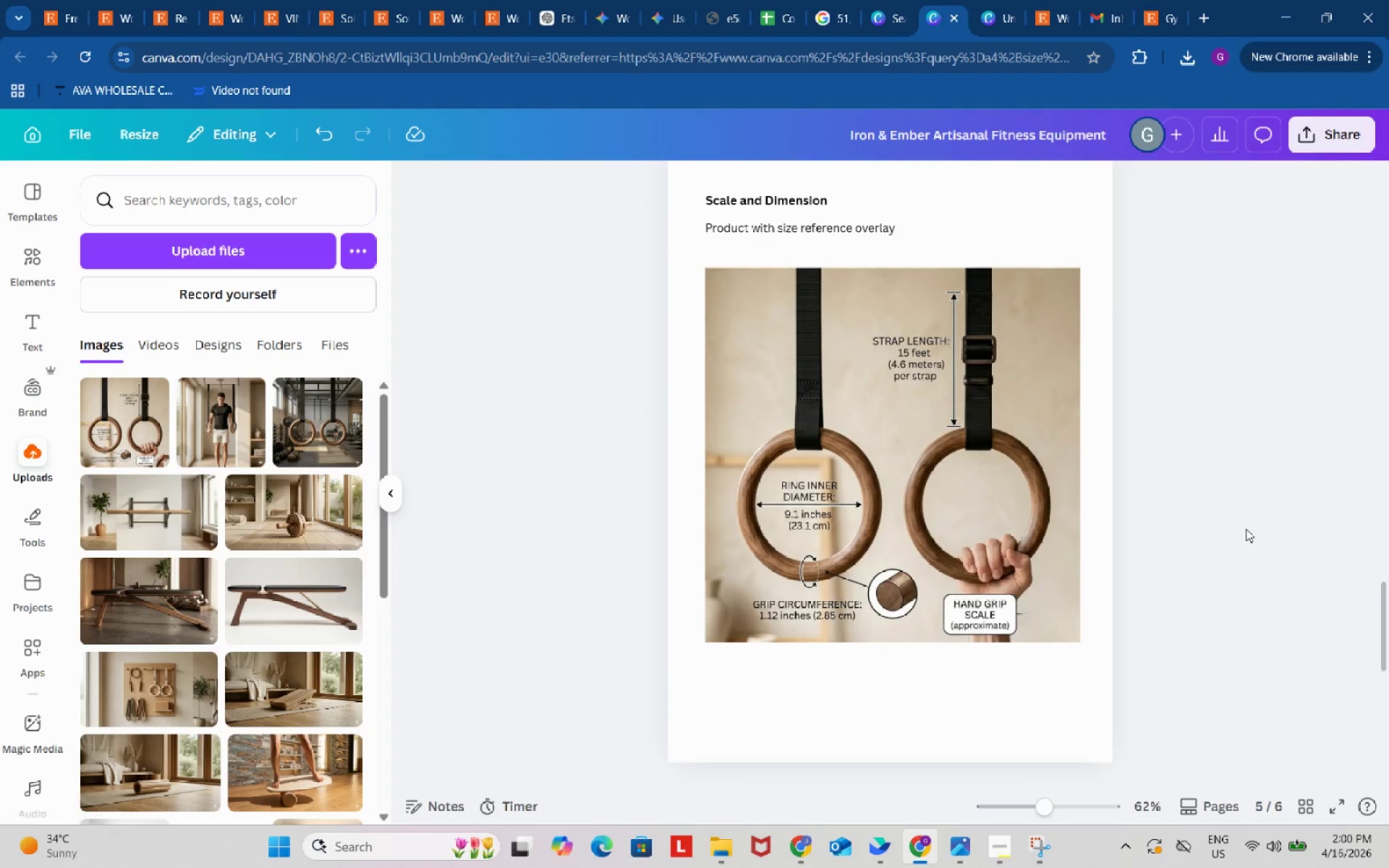 
scroll: coordinate [1246, 529], scroll_direction: down, amount: 3.0
 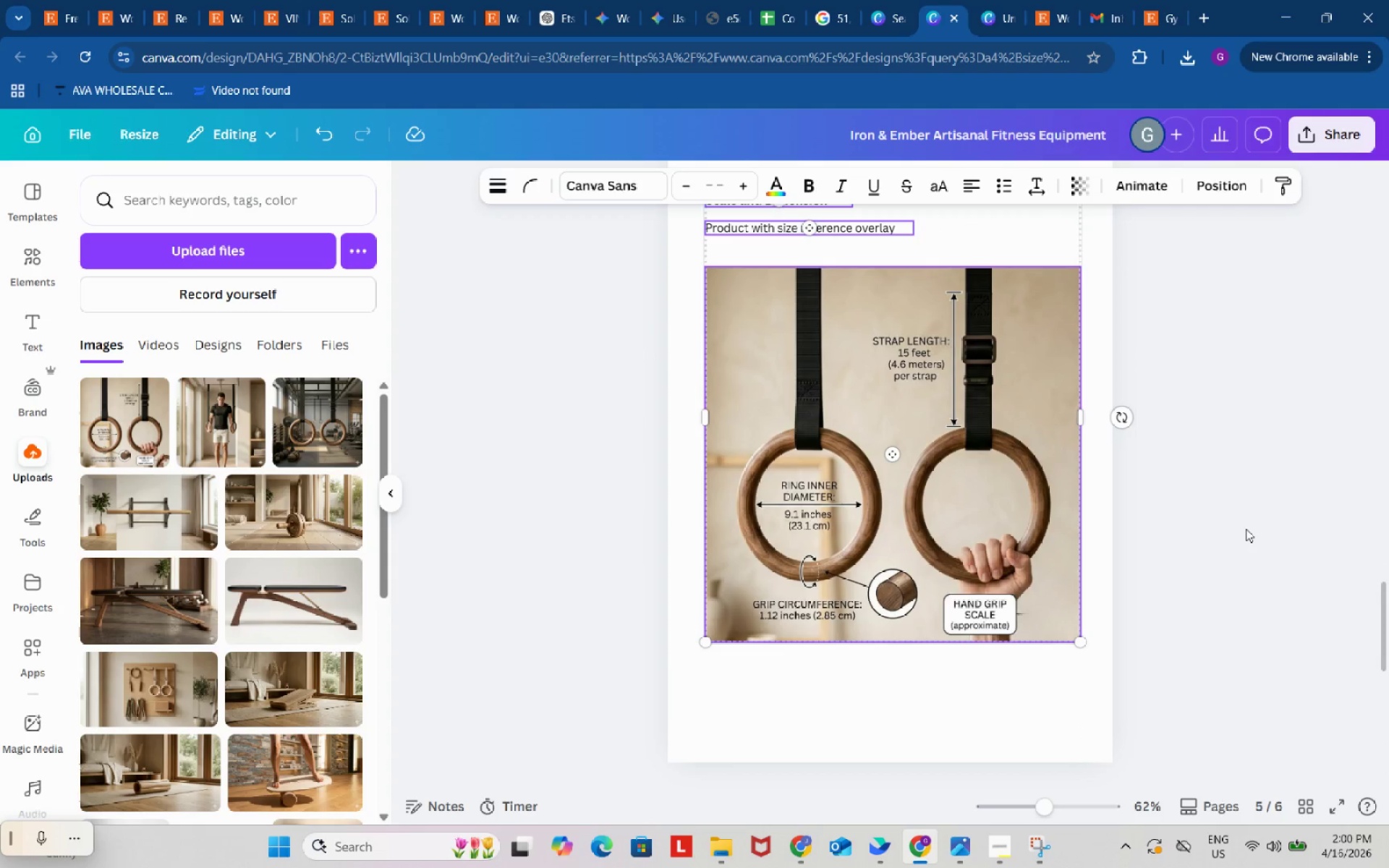 
scroll: coordinate [1246, 529], scroll_direction: up, amount: 2.0
 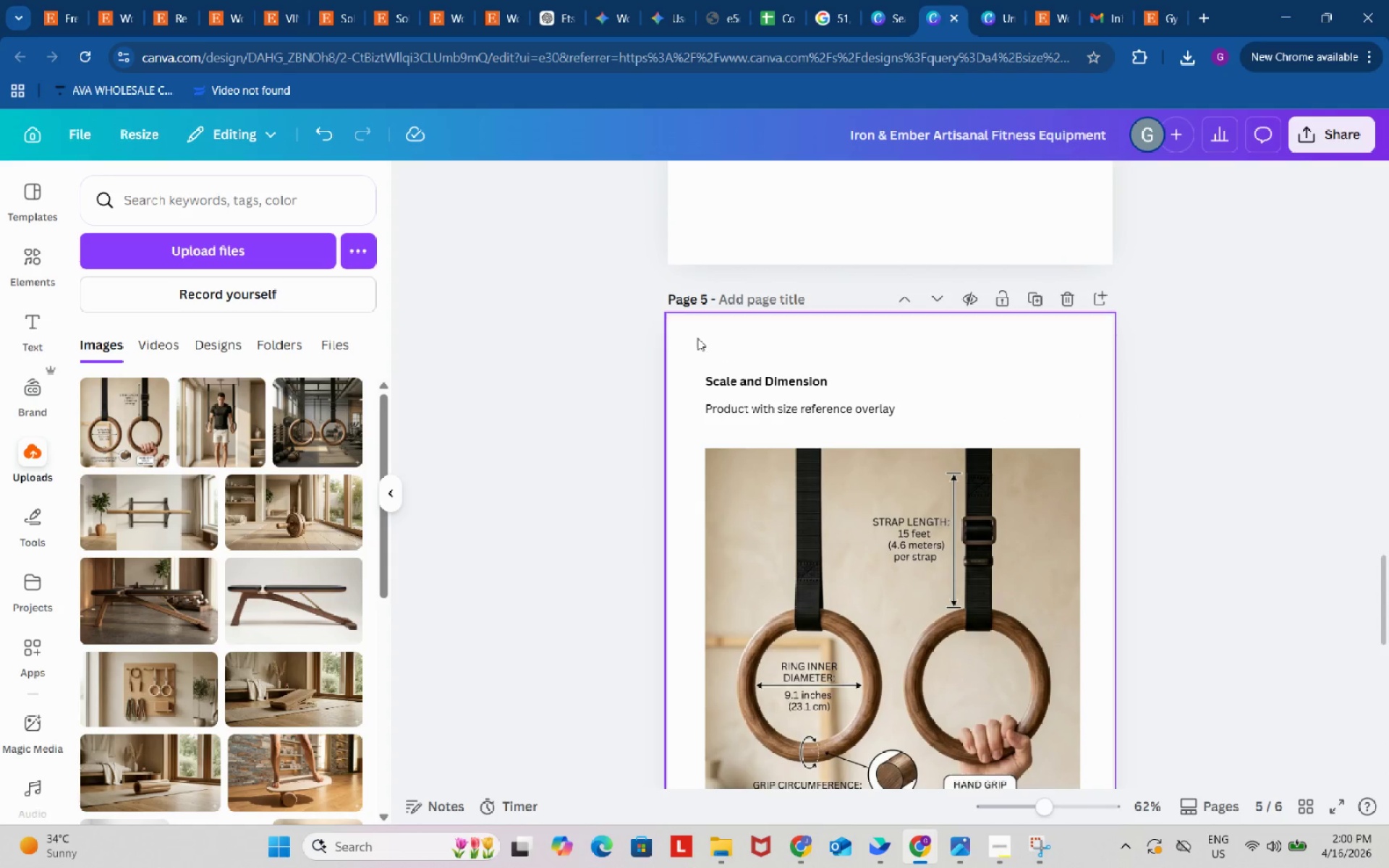 
left_click_drag(start_coordinate=[692, 337], to_coordinate=[950, 423])
 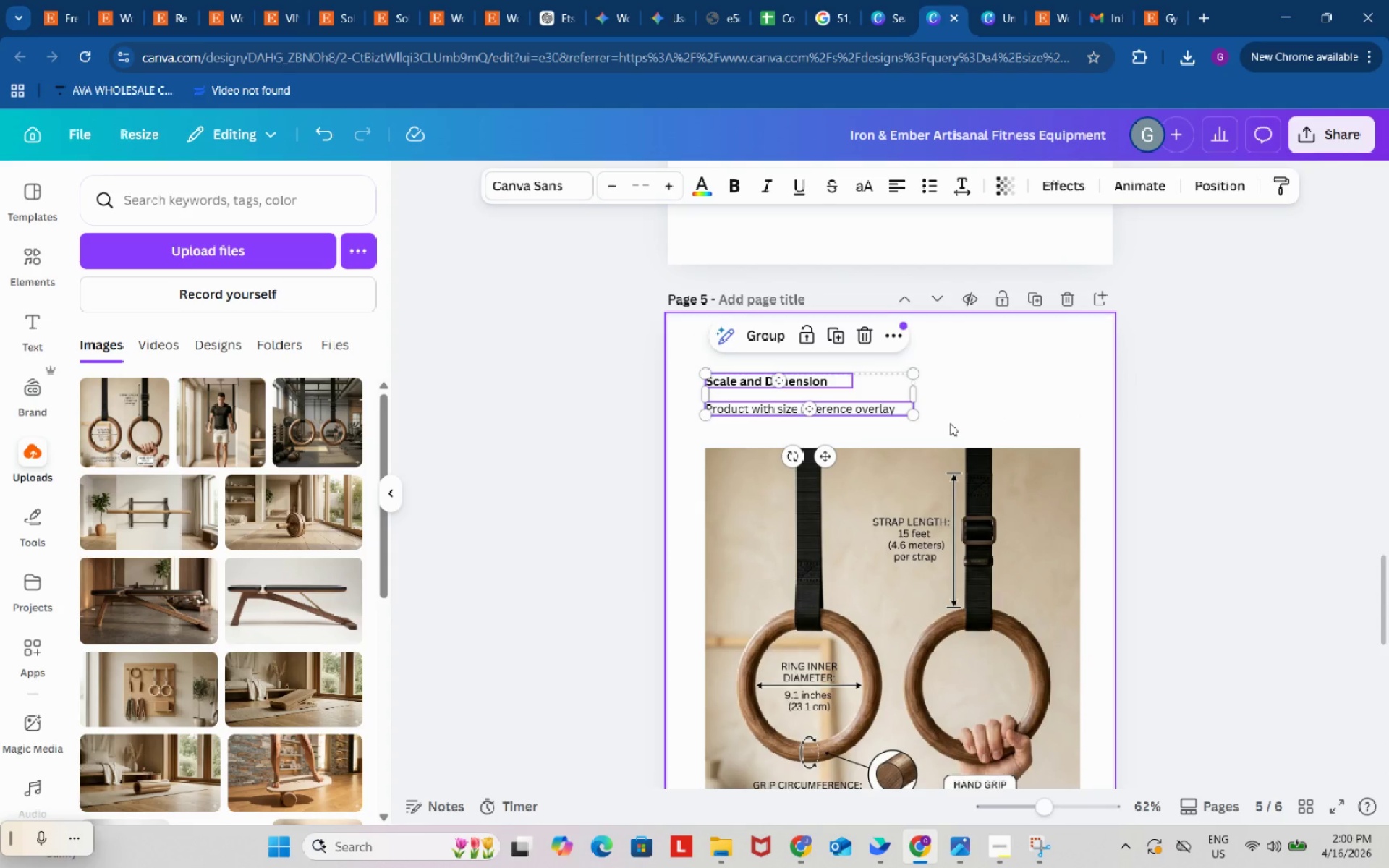 
key(Control+C)
 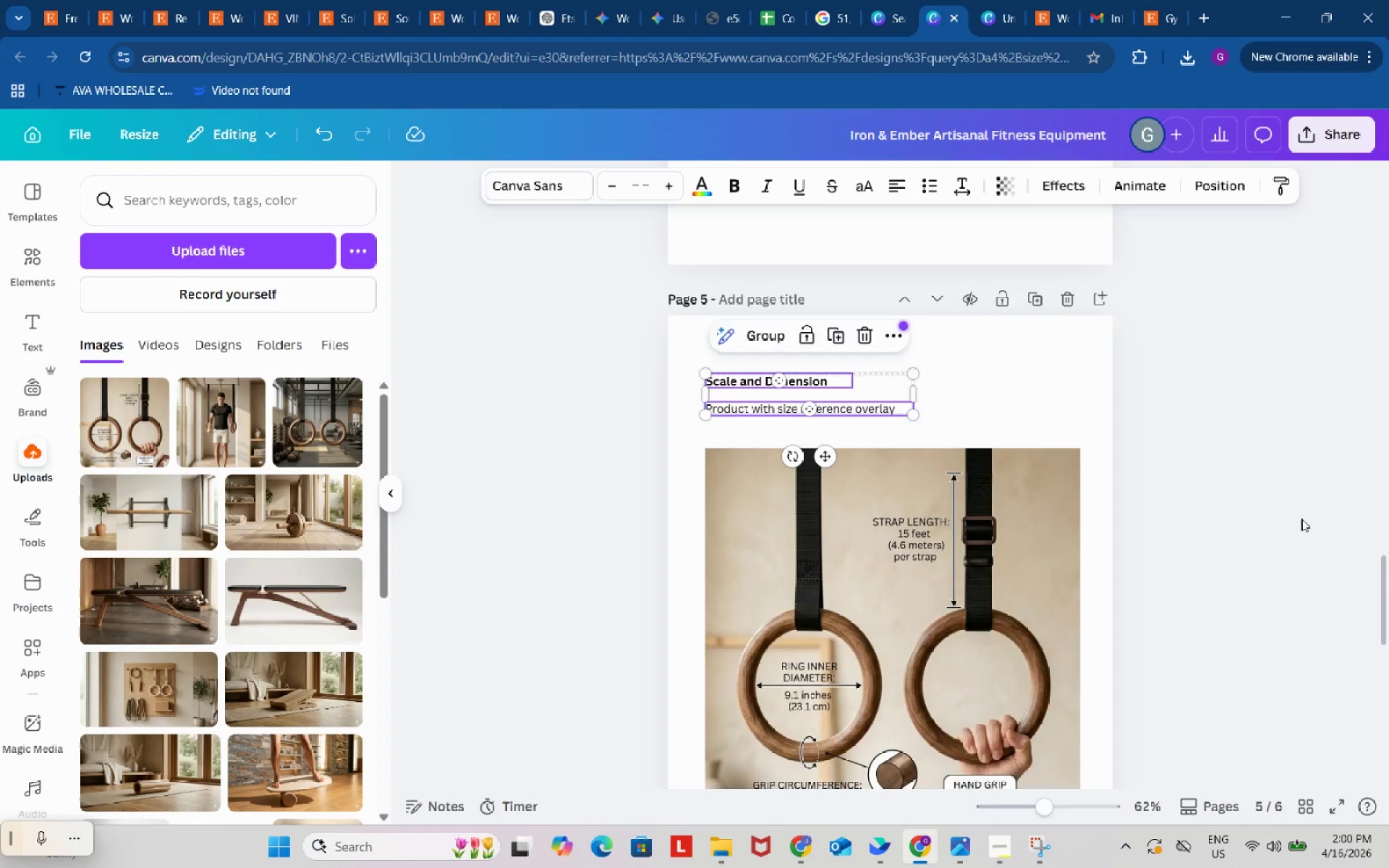 
scroll: coordinate [1301, 519], scroll_direction: down, amount: 5.0
 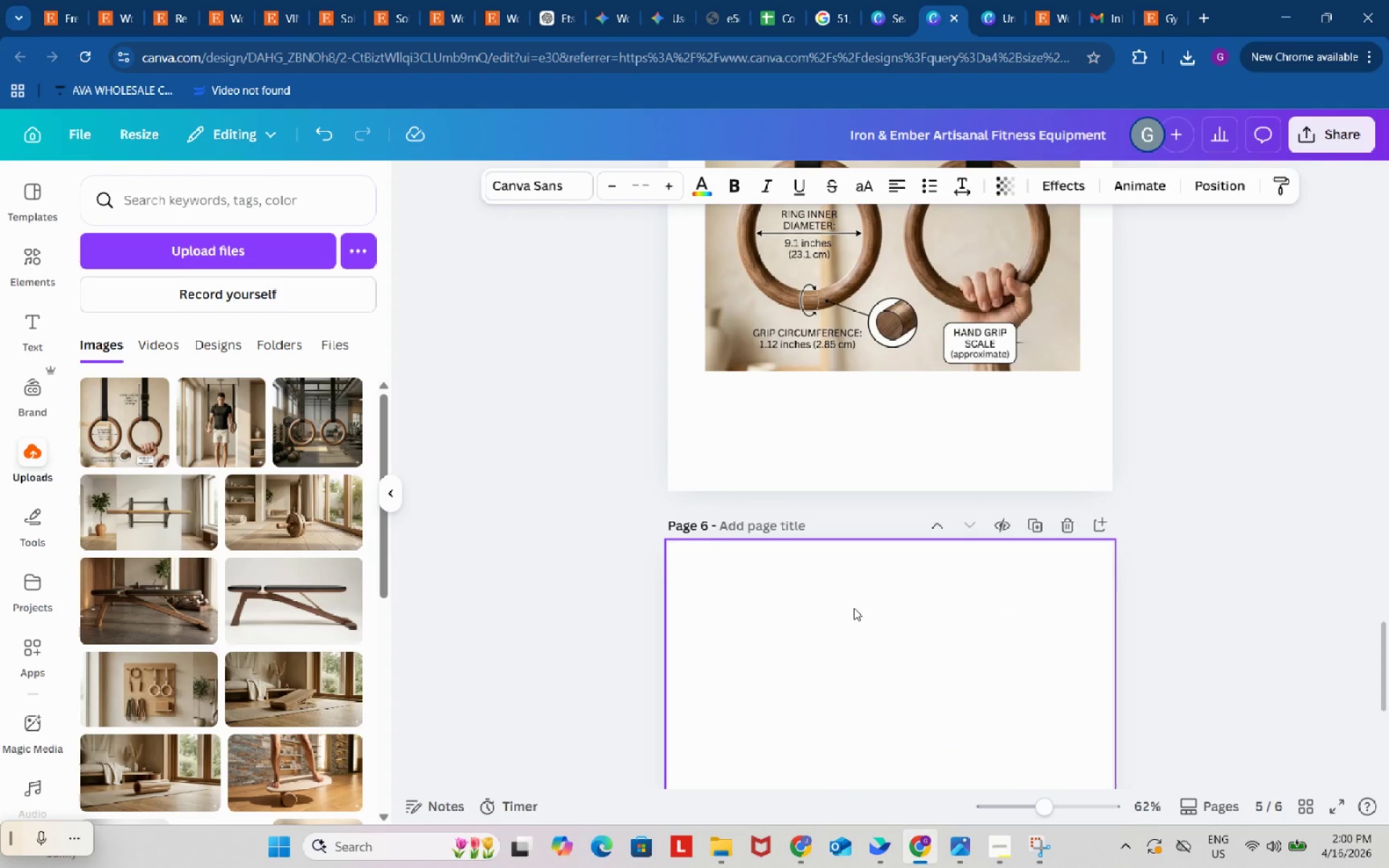 
left_click([847, 605])
 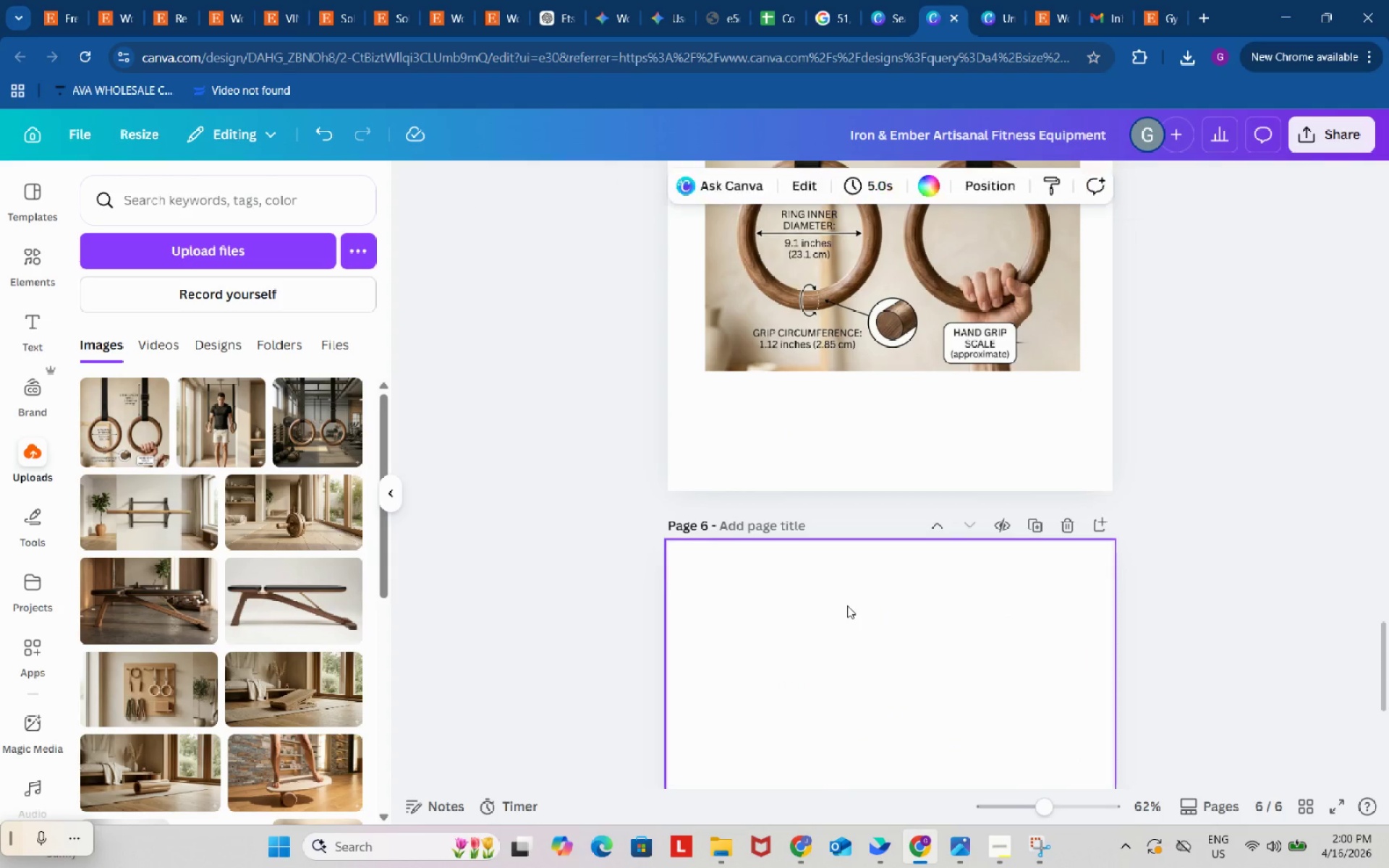 
key(Control+ControlLeft)
 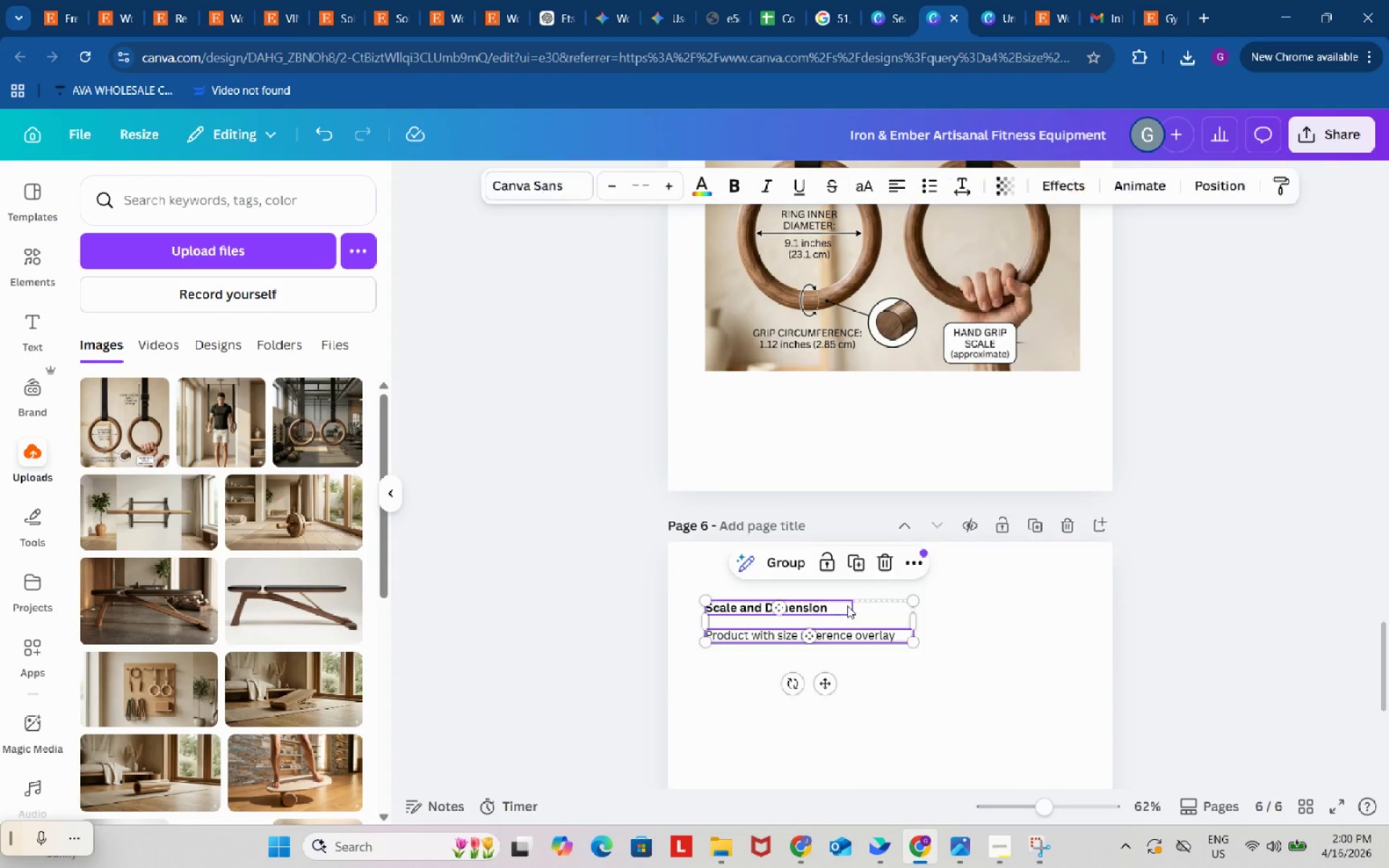 
key(Control+V)
 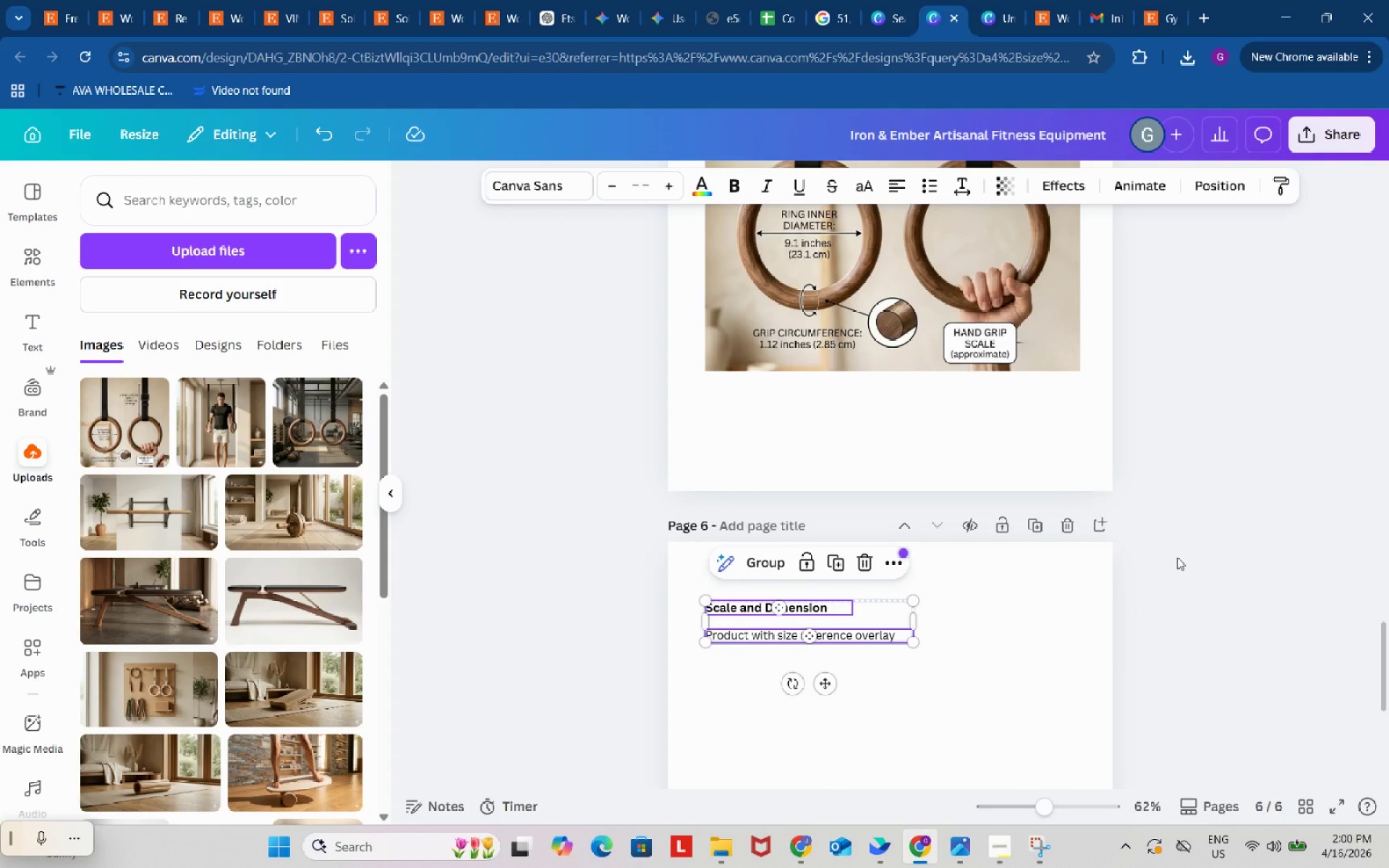 
scroll: coordinate [1177, 557], scroll_direction: down, amount: 3.0
 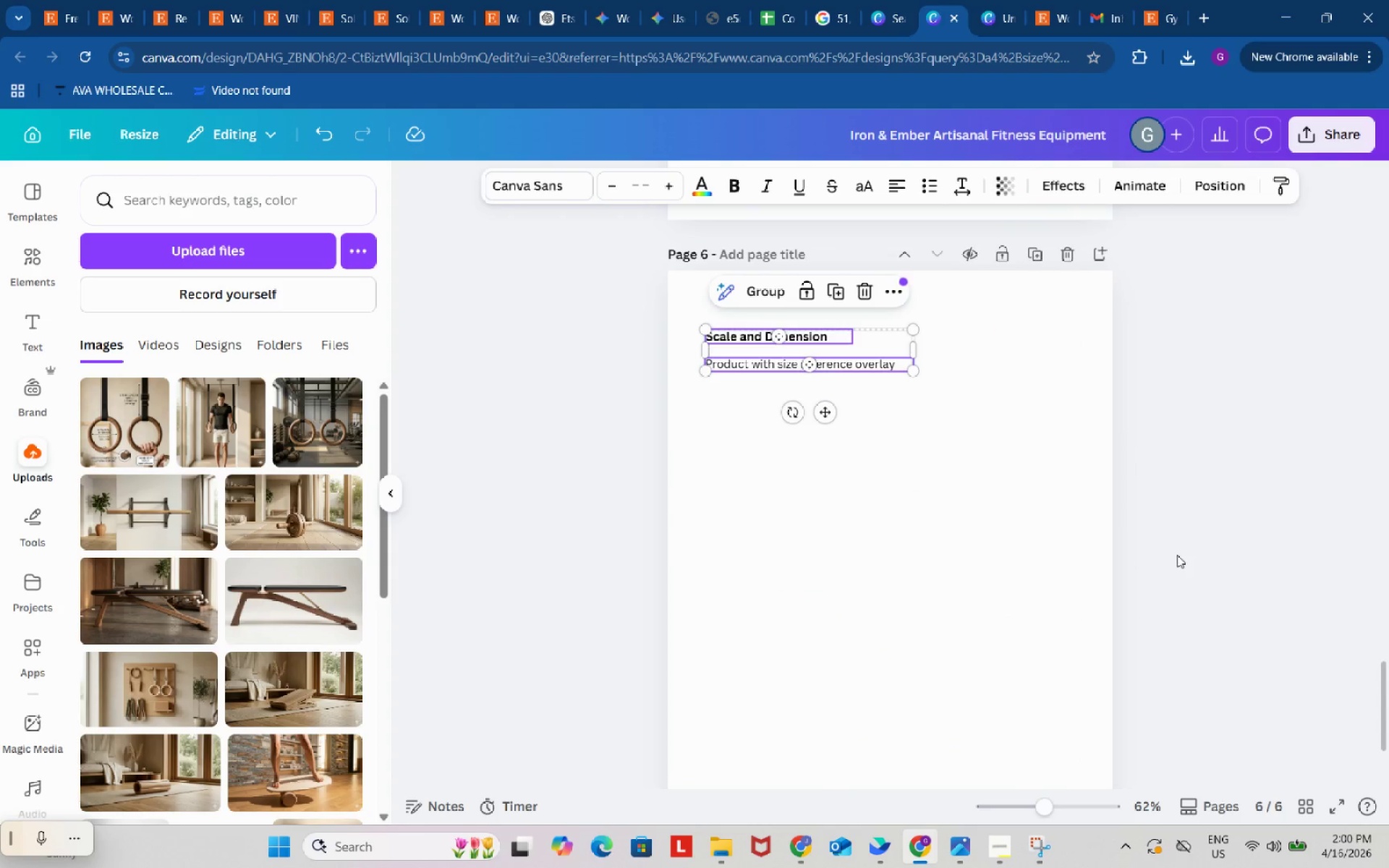 
wait(6.1)
 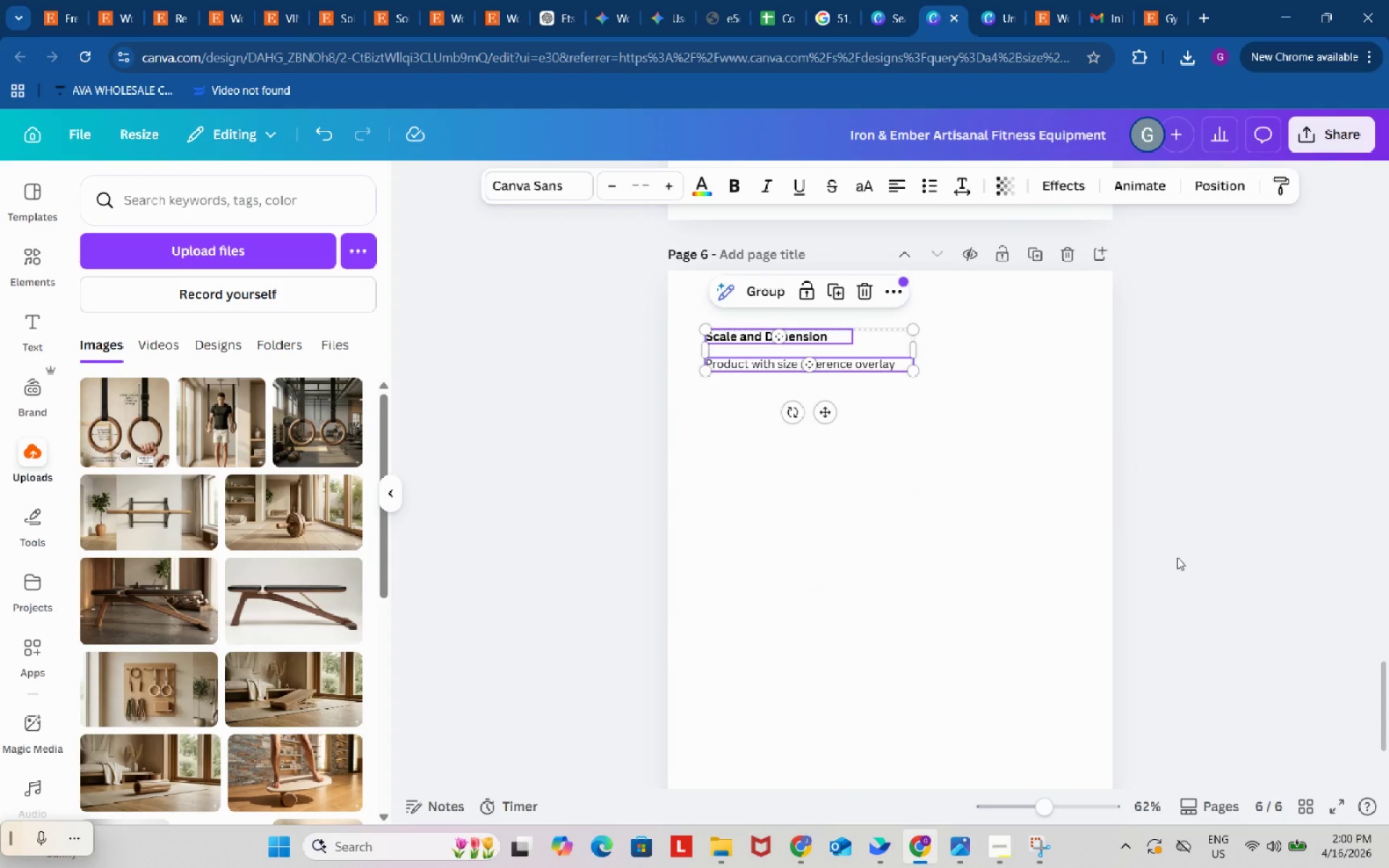 
left_click([668, 17])
 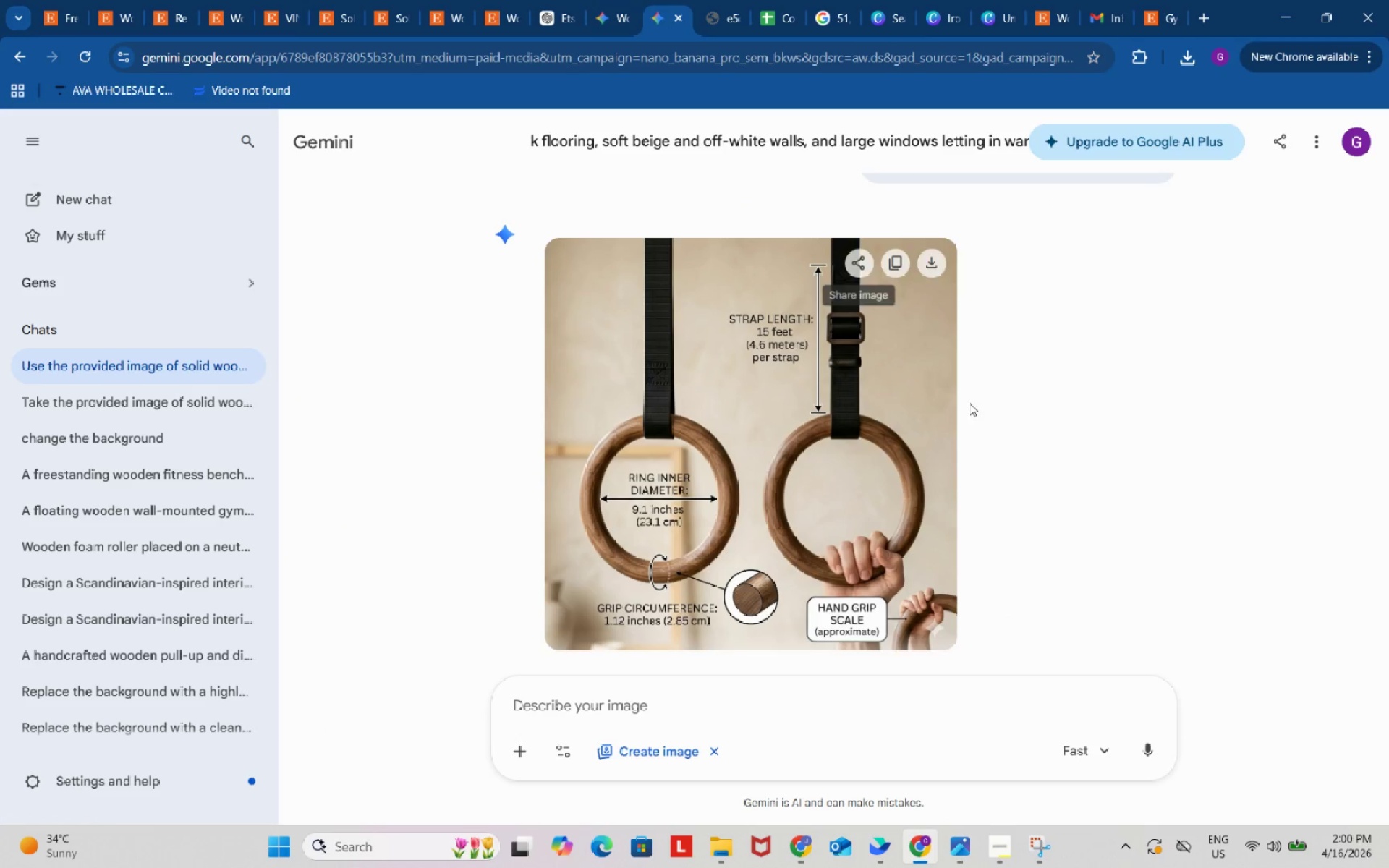 
scroll: coordinate [981, 416], scroll_direction: up, amount: 5.0
 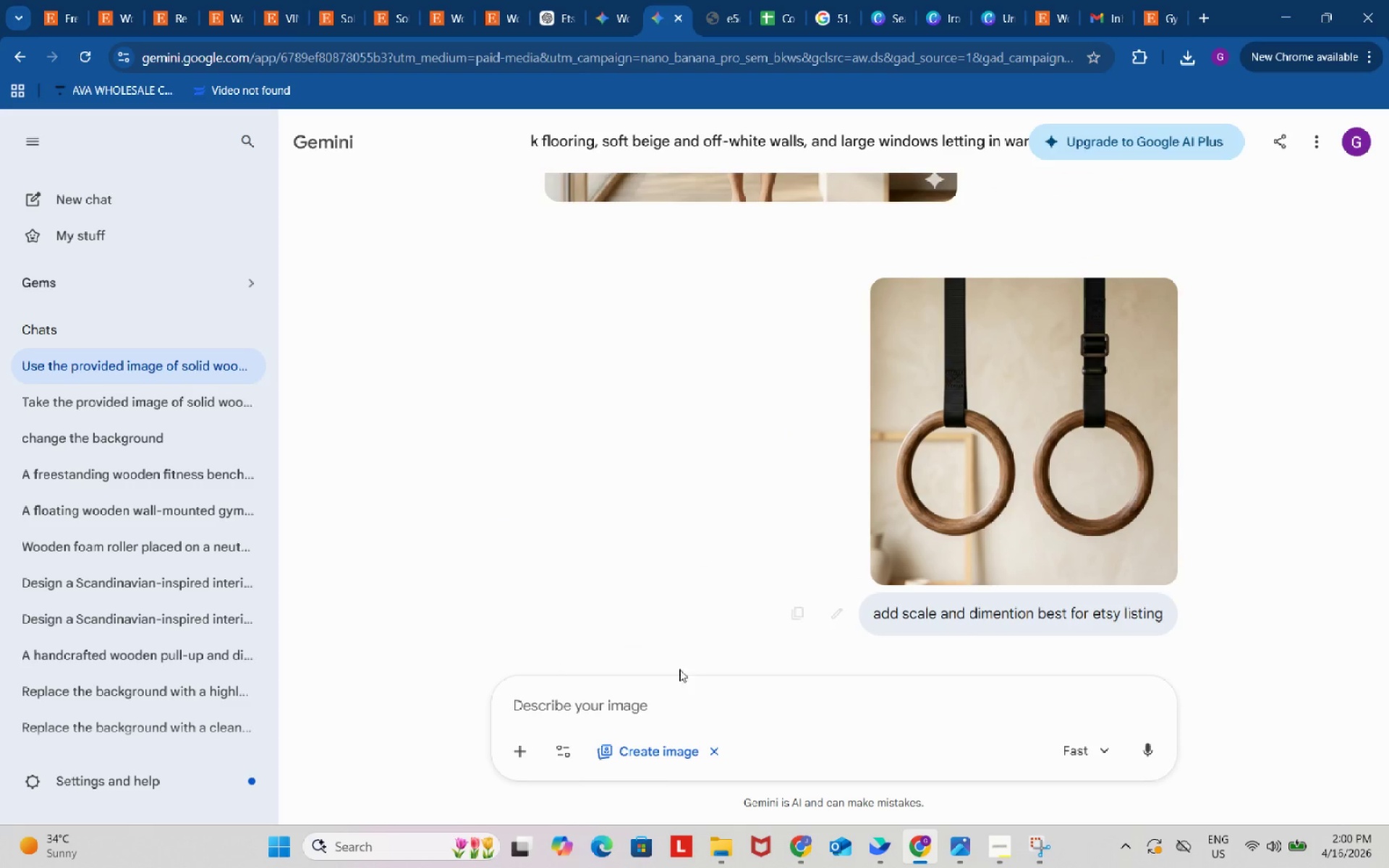 
scroll: coordinate [714, 582], scroll_direction: down, amount: 3.0
 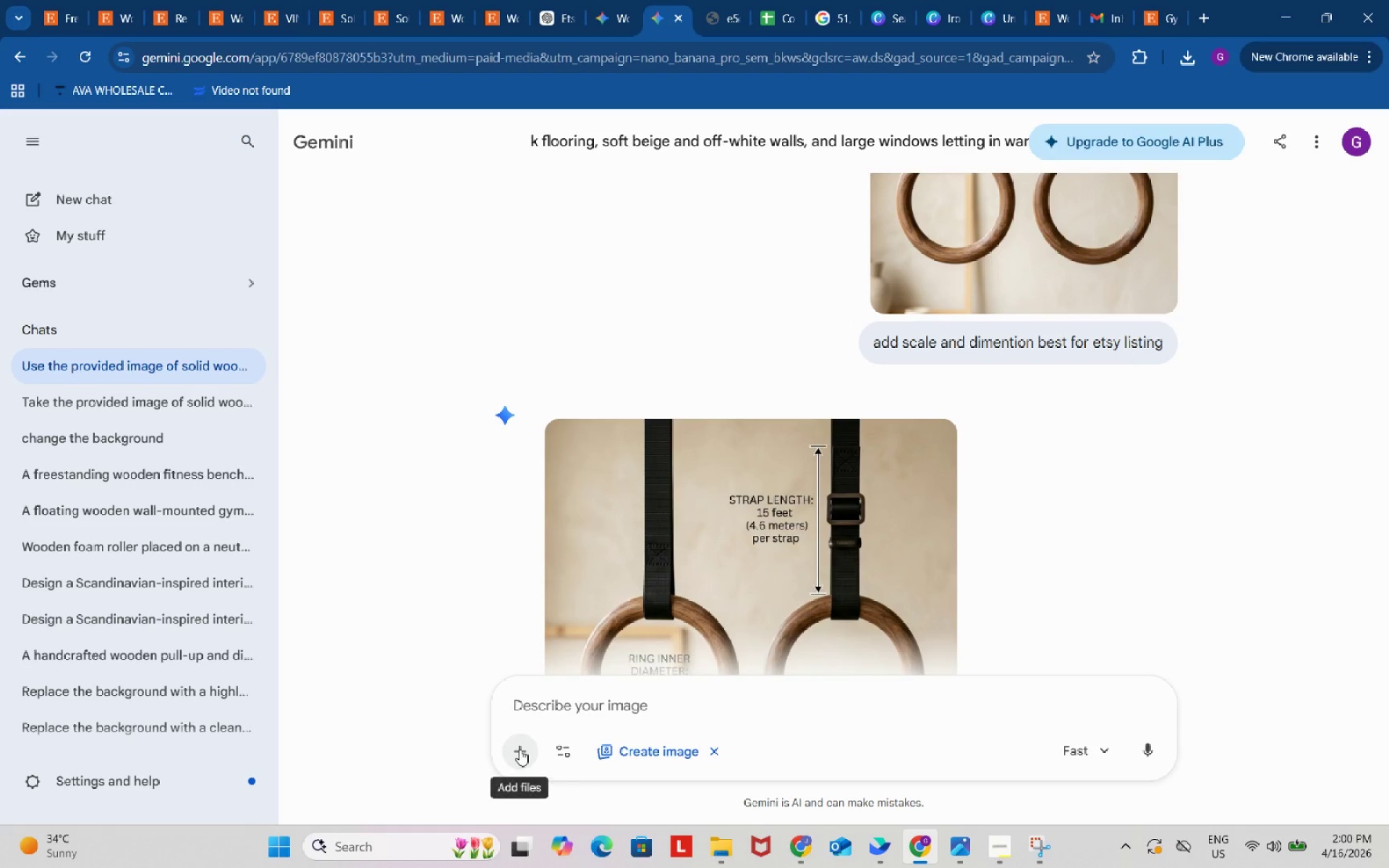 
left_click([519, 749])
 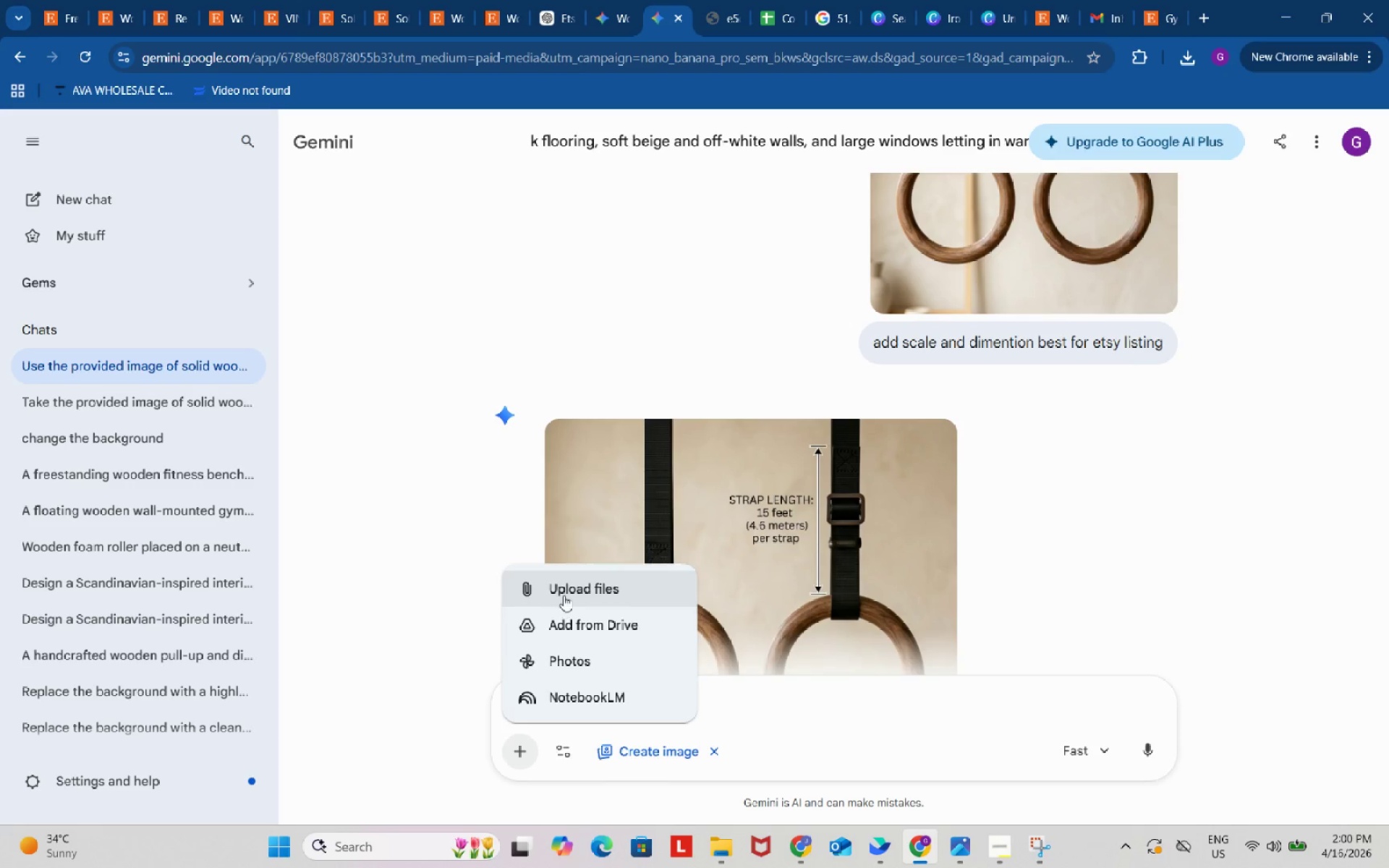 
left_click([564, 587])
 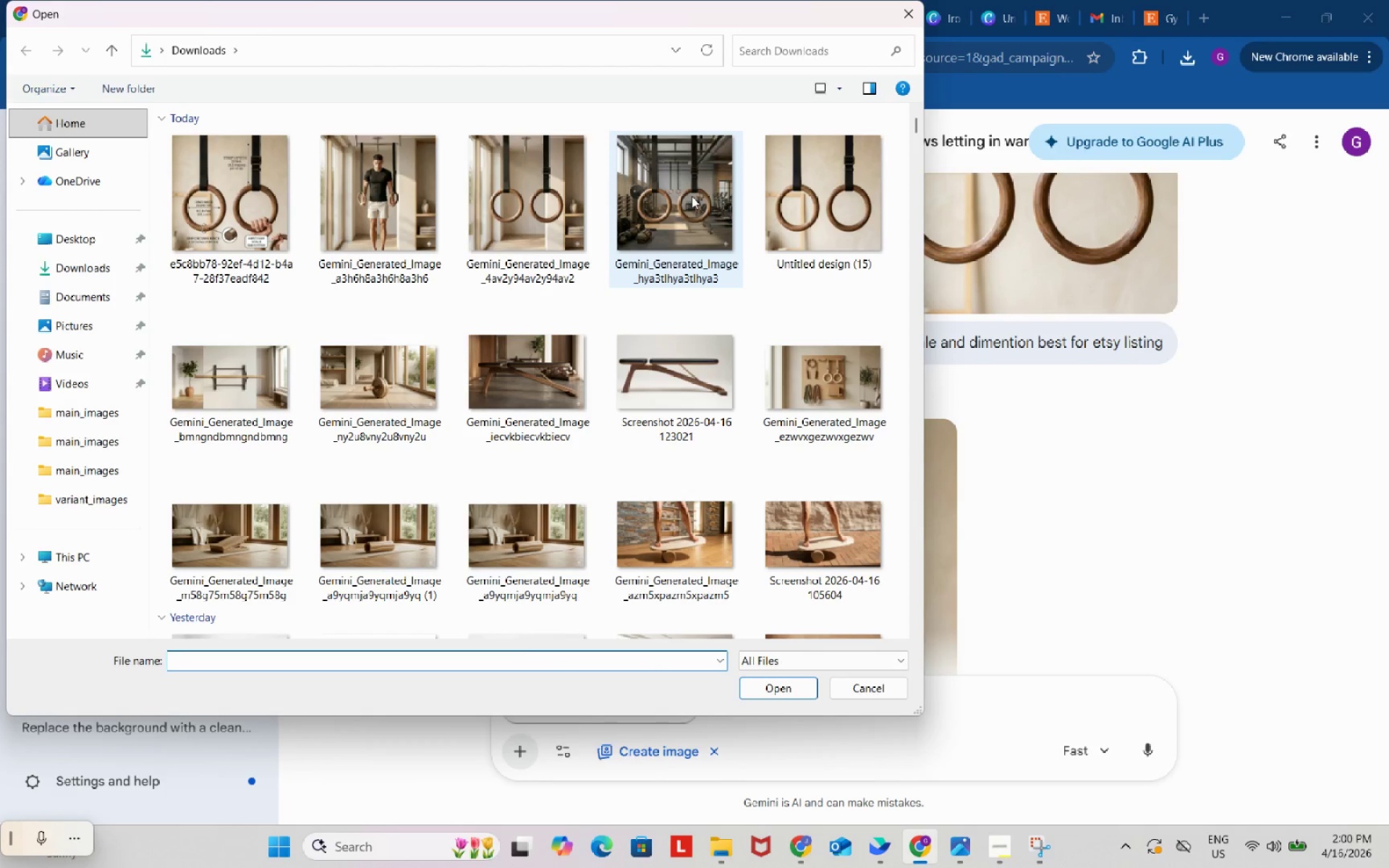 
left_click([498, 171])
 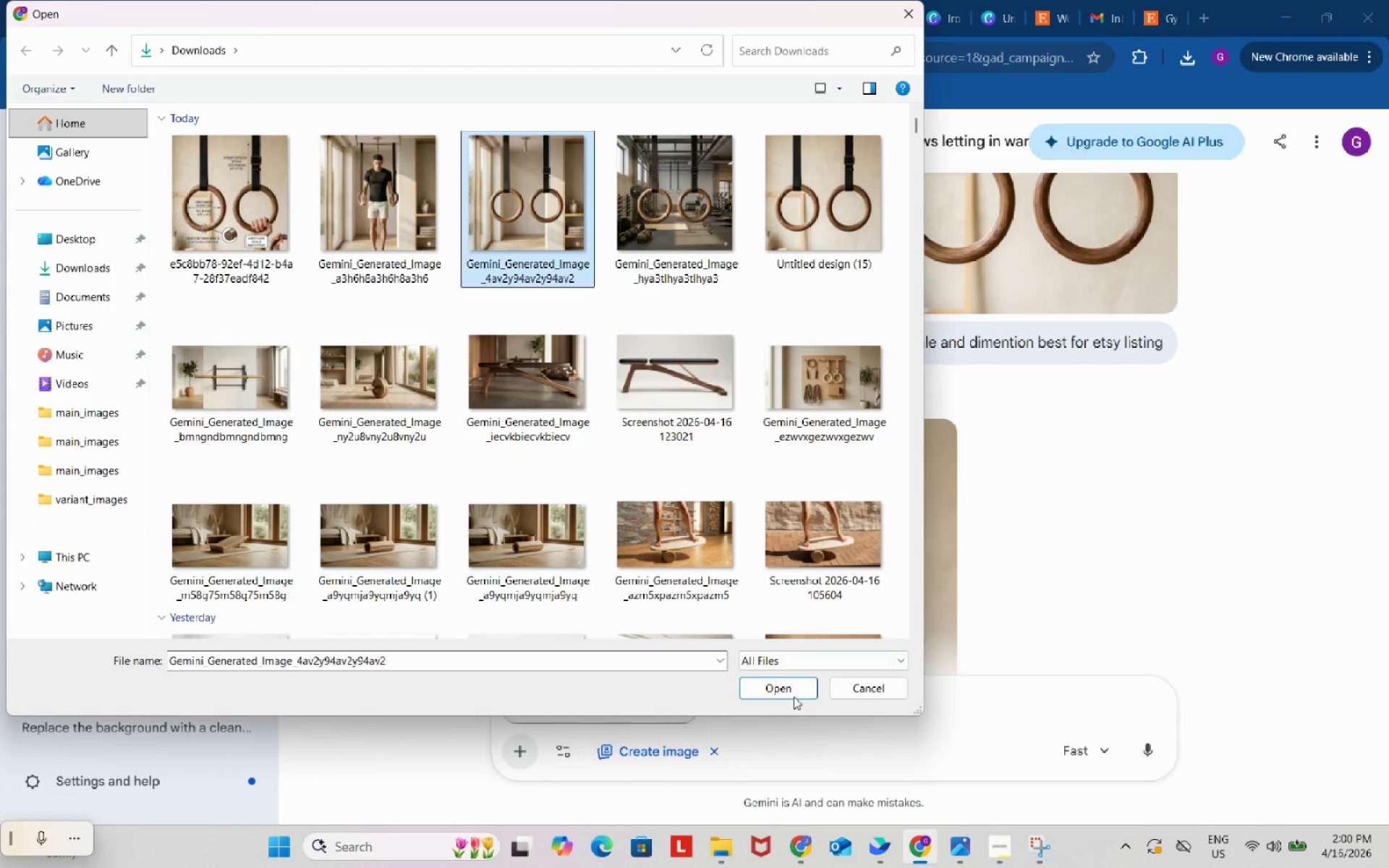 
left_click([789, 689])
 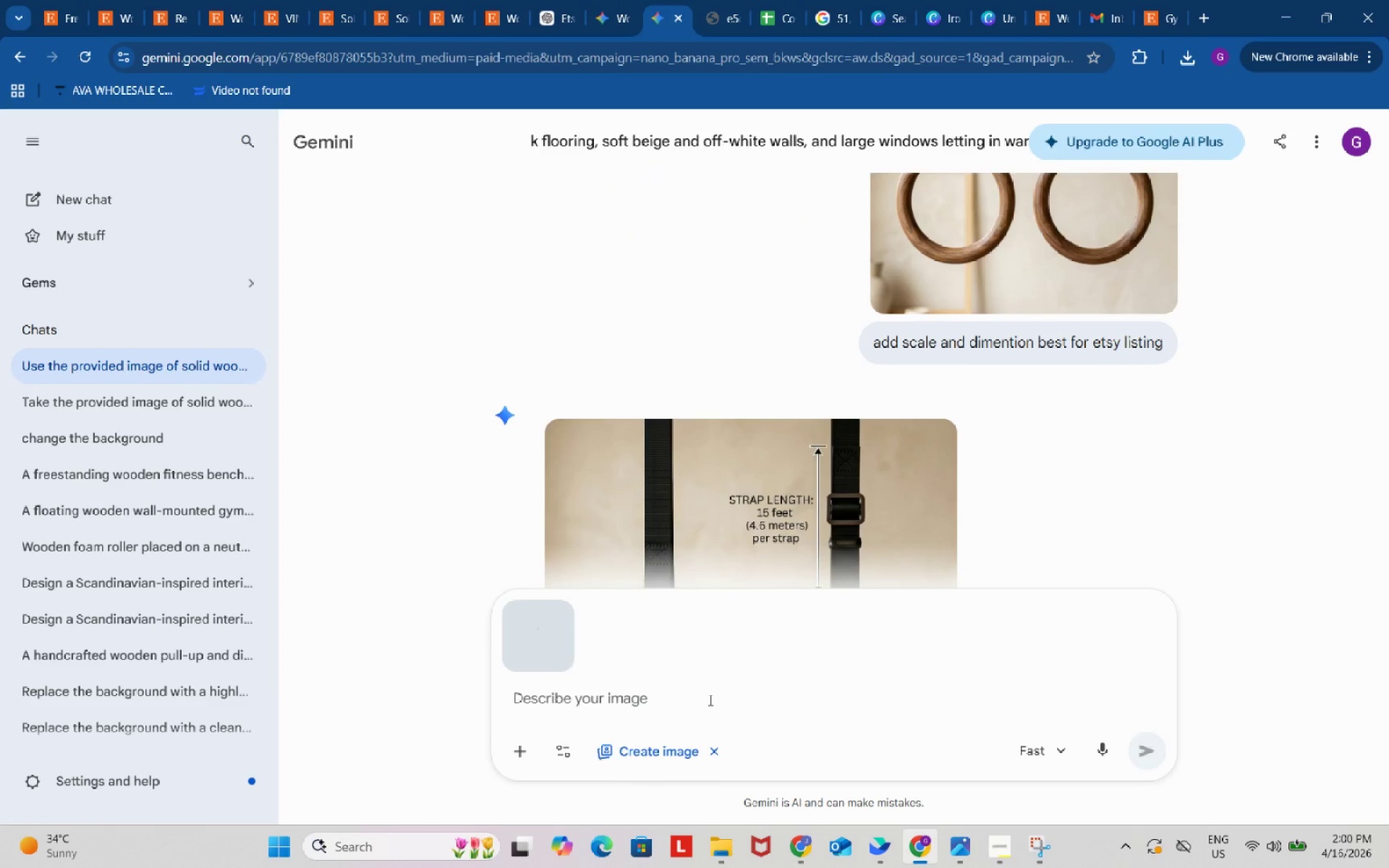 
left_click([705, 698])
 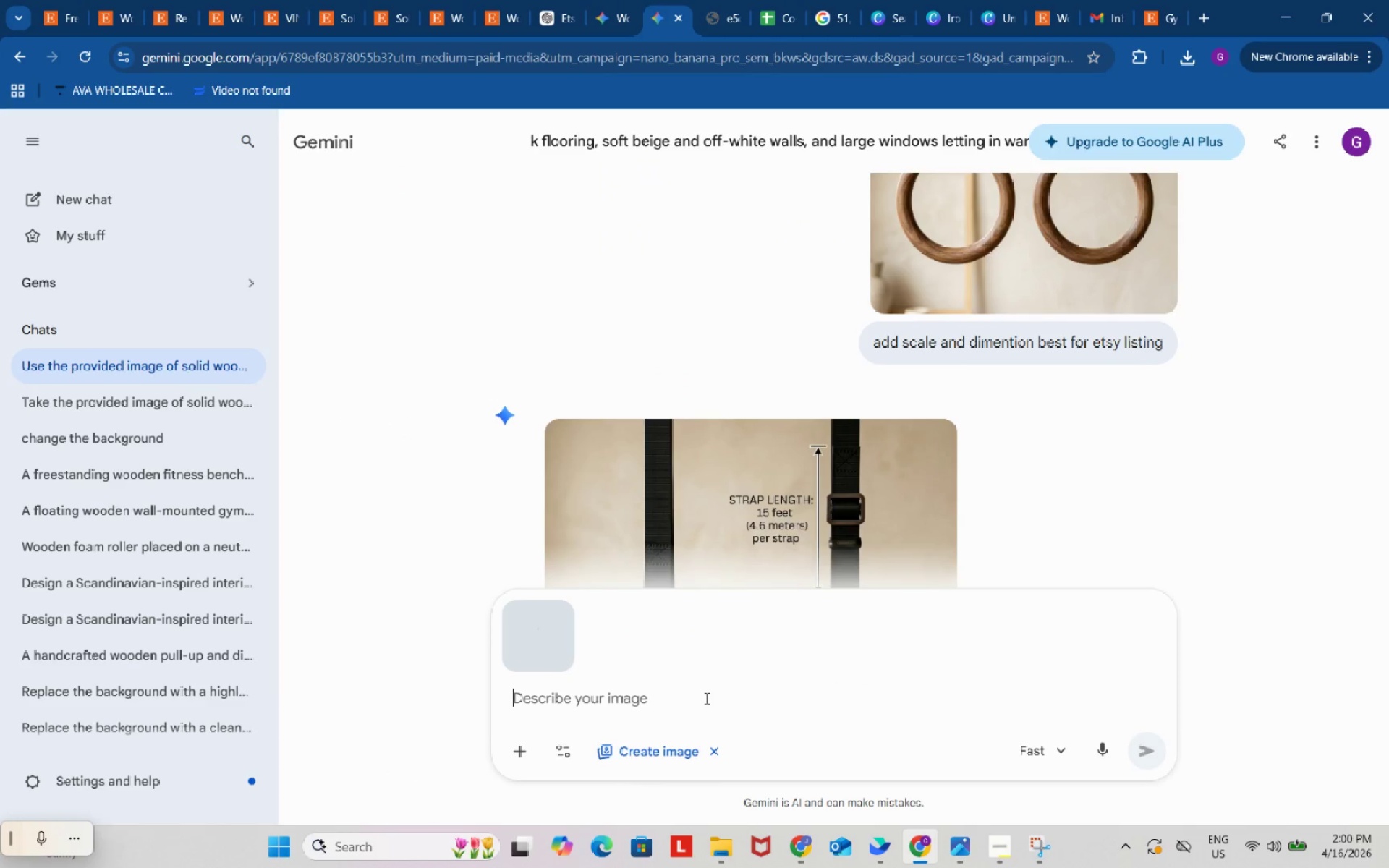 
type(add feature call outs)
 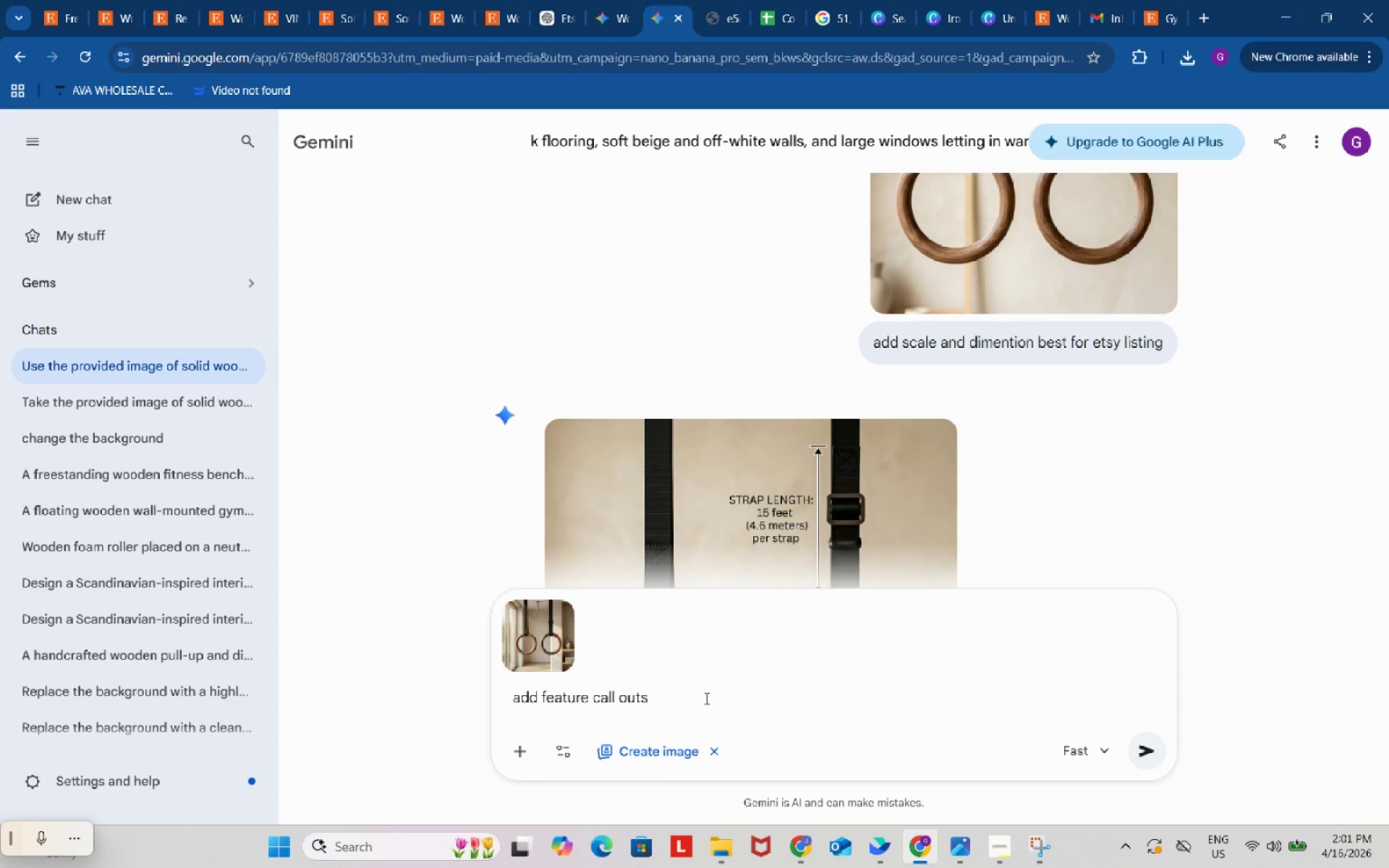 
type(, highlighting features)
 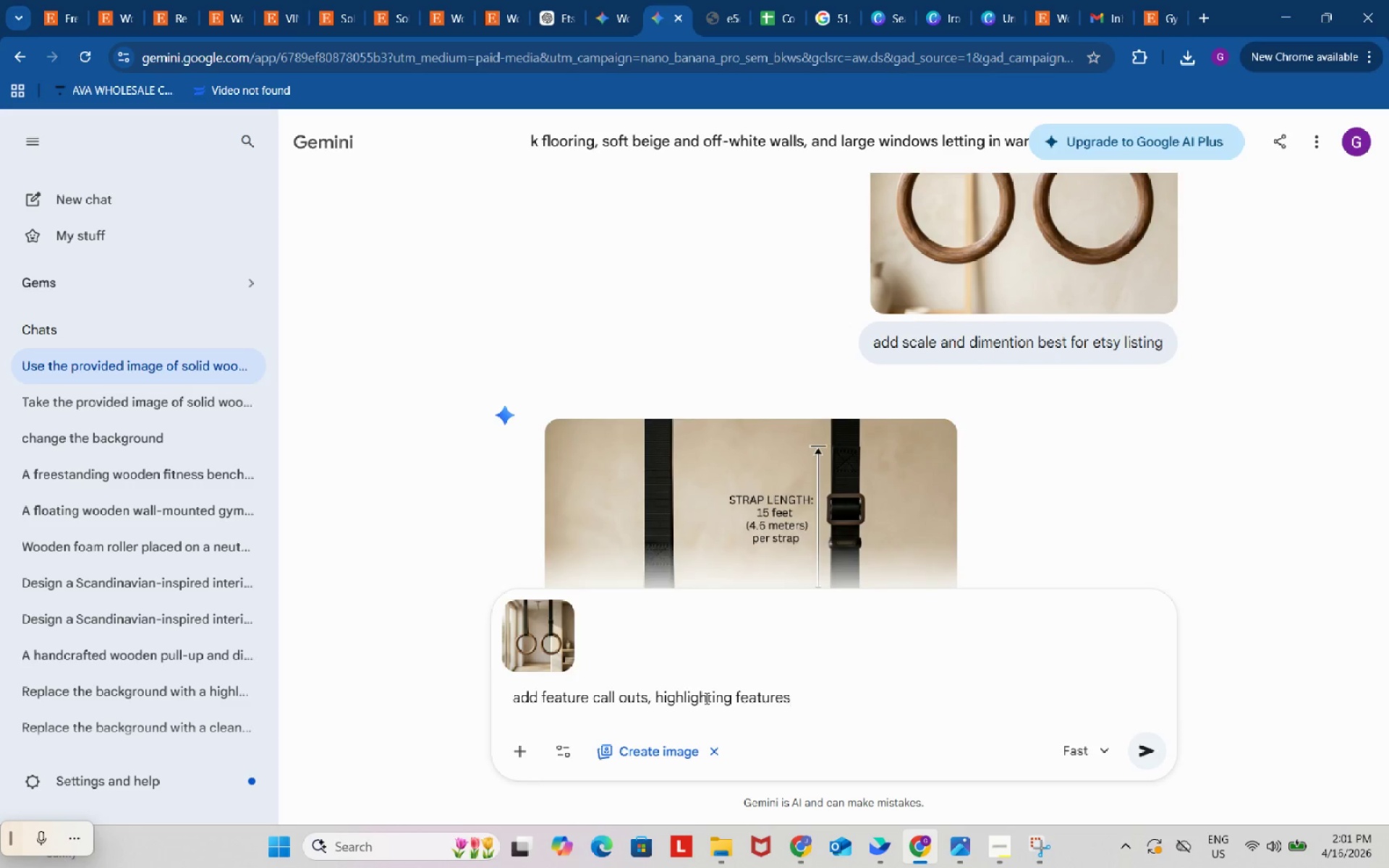 
key(Enter)
 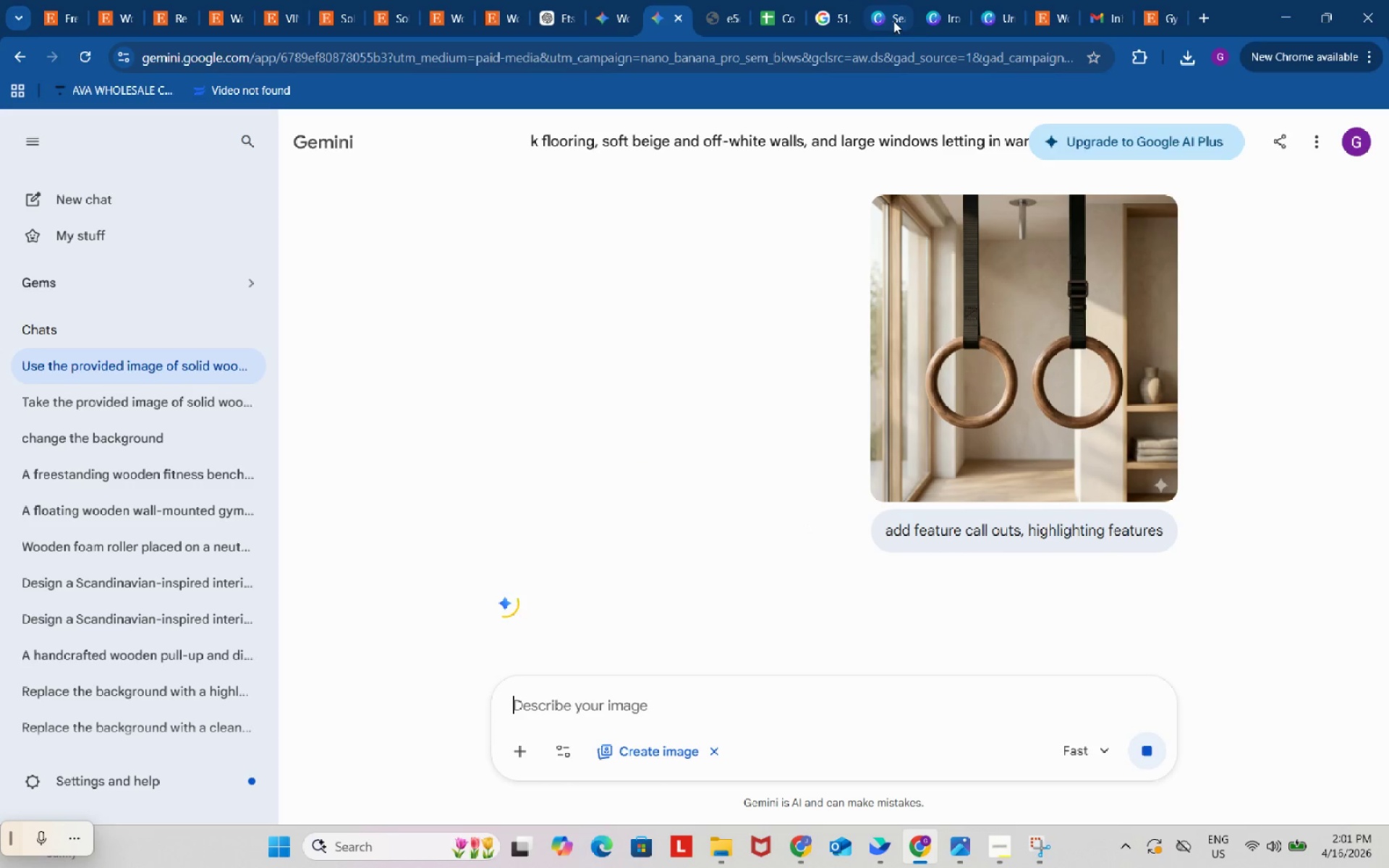 
left_click([940, 14])
 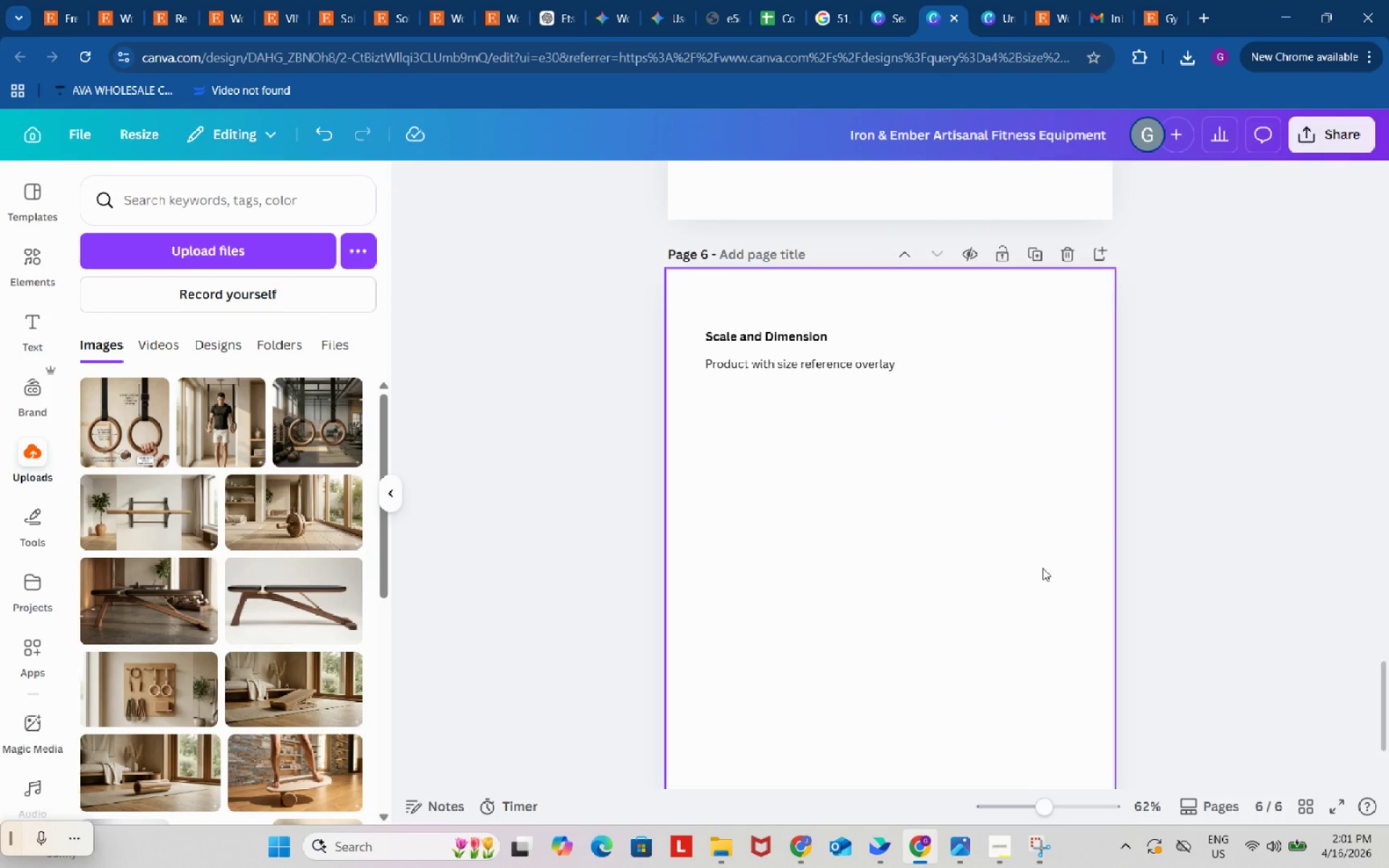 
scroll: coordinate [1035, 571], scroll_direction: up, amount: 1.0
 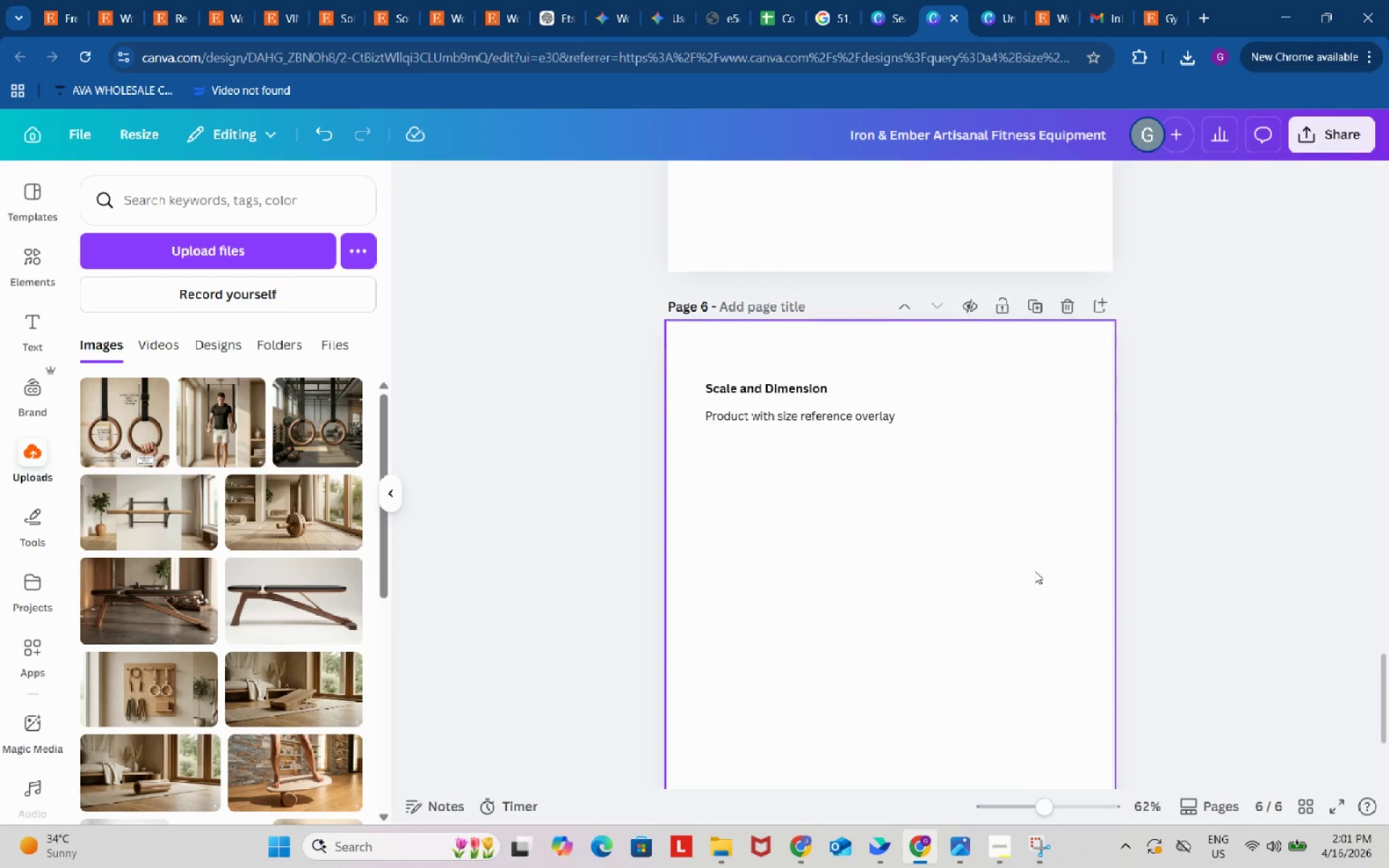 
scroll: coordinate [1035, 571], scroll_direction: down, amount: 2.0
 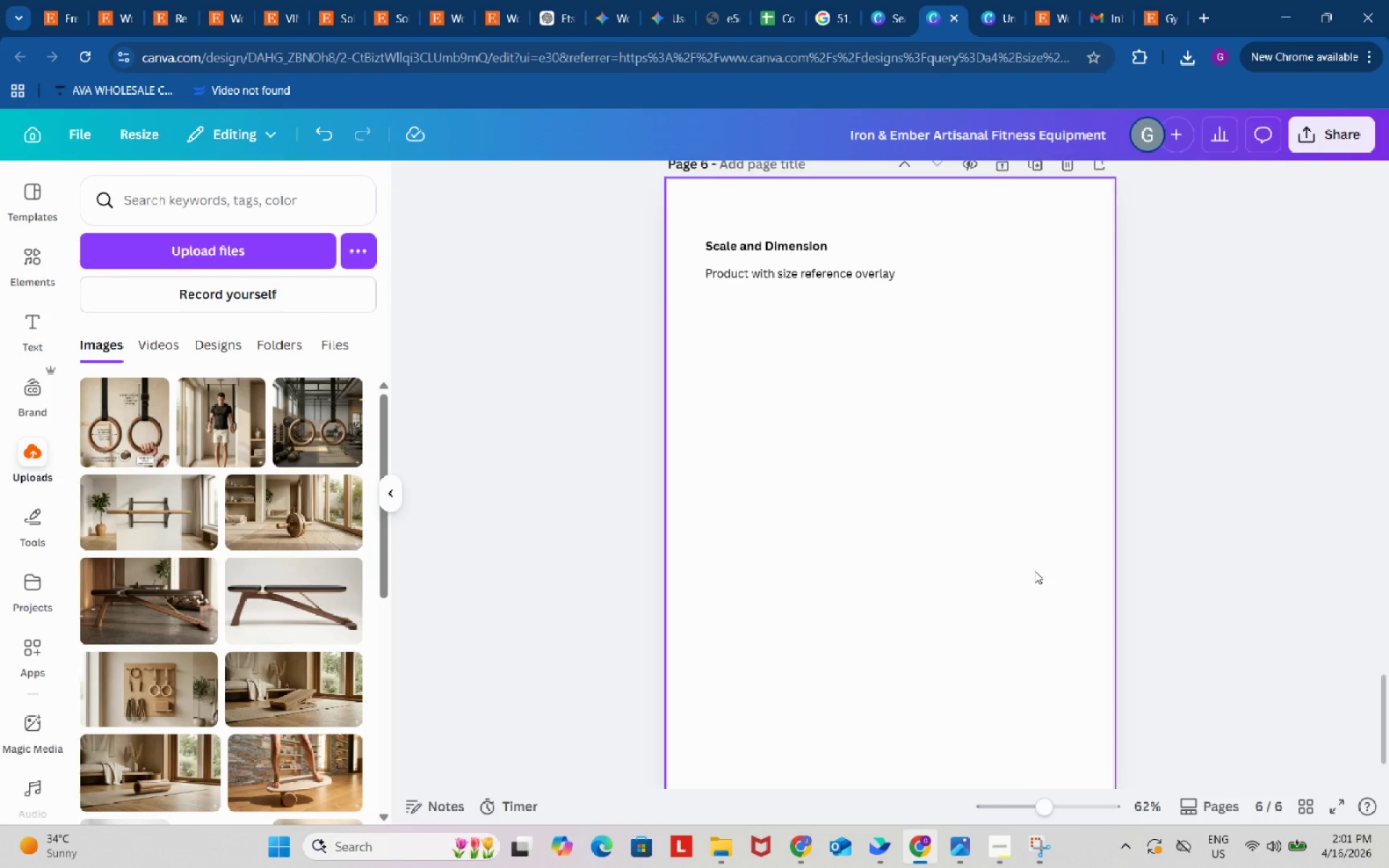 
wait(32.88)
 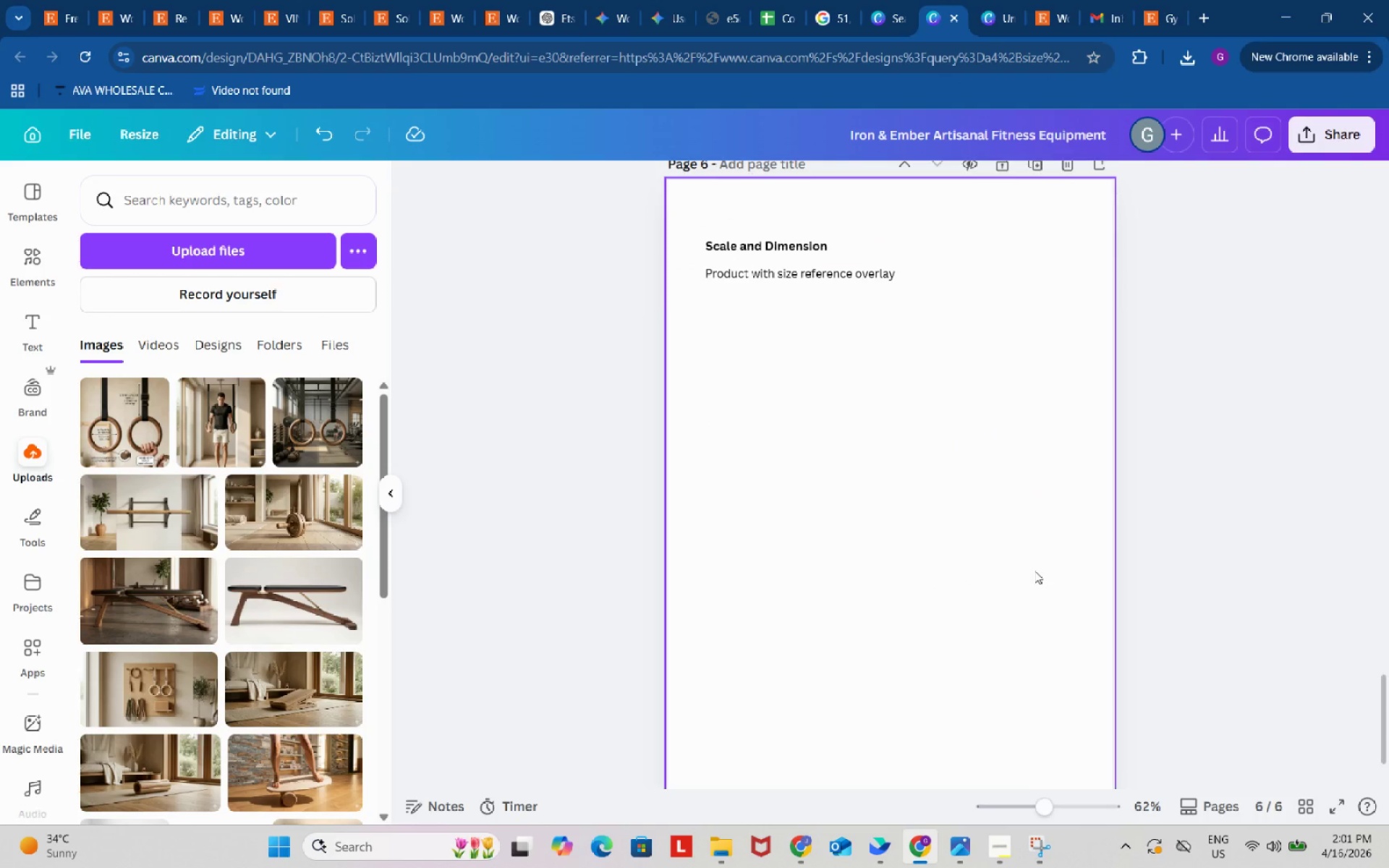 
scroll: coordinate [796, 665], scroll_direction: down, amount: 5.0
 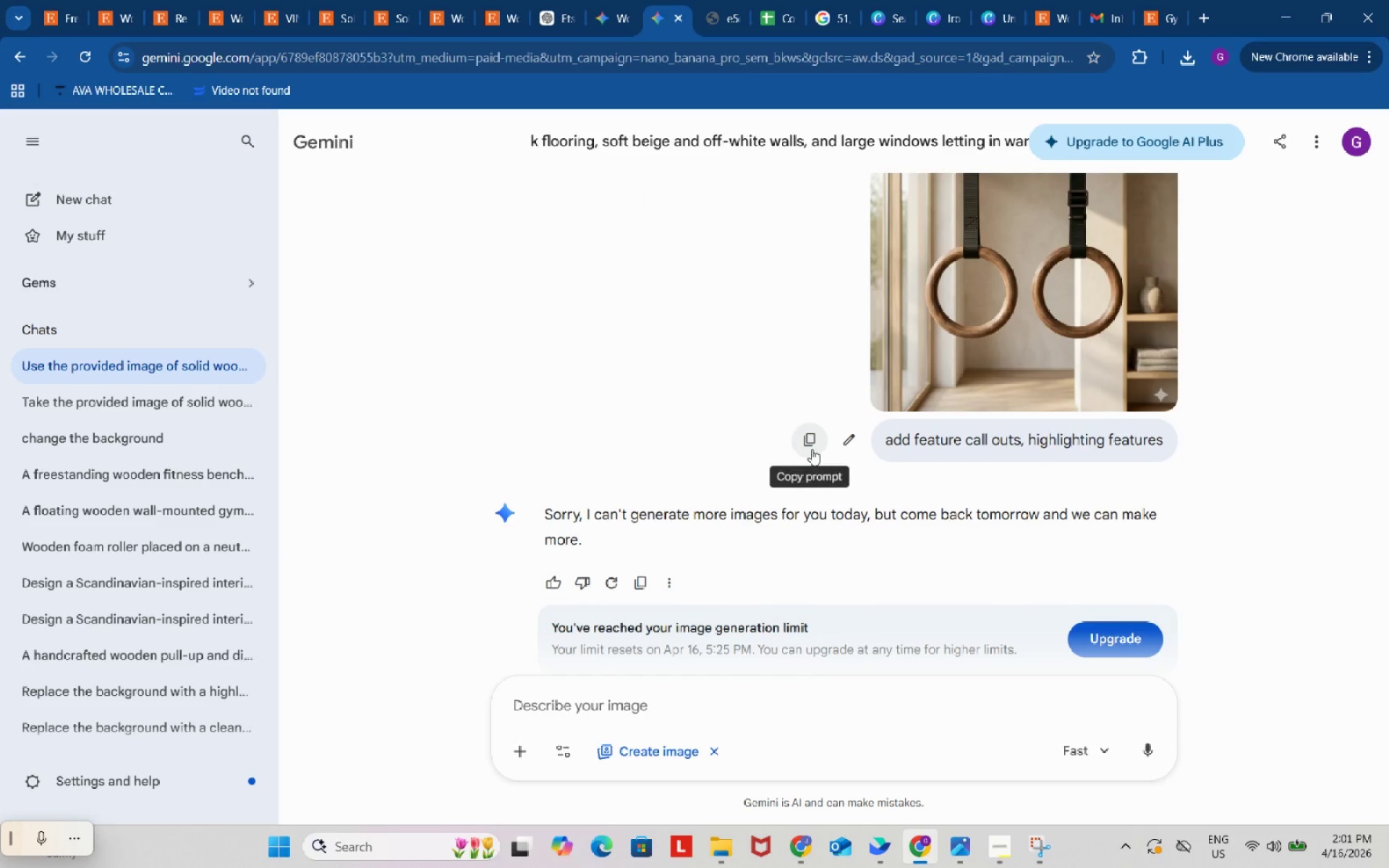 
left_click([811, 442])
 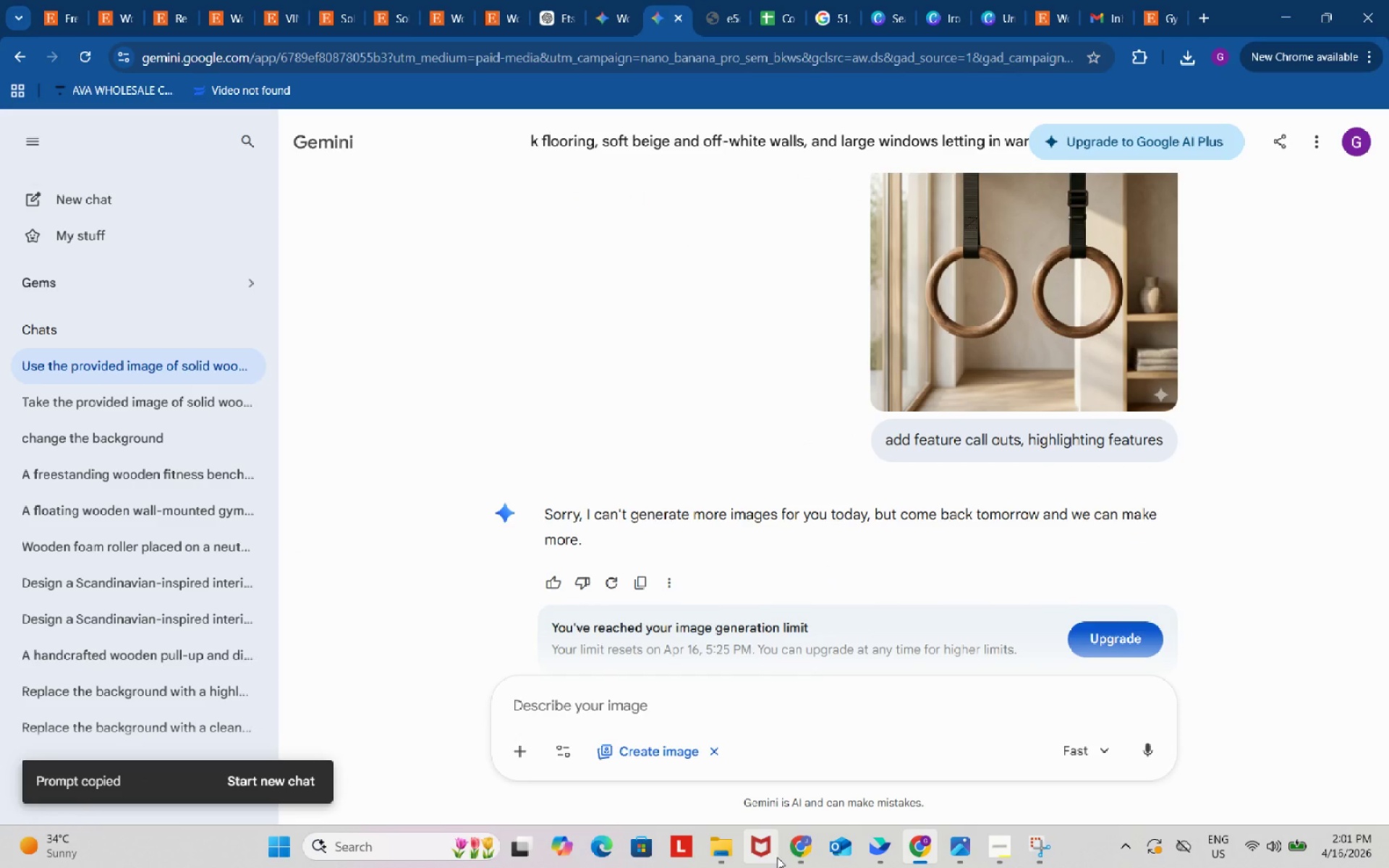 
left_click([806, 853])
 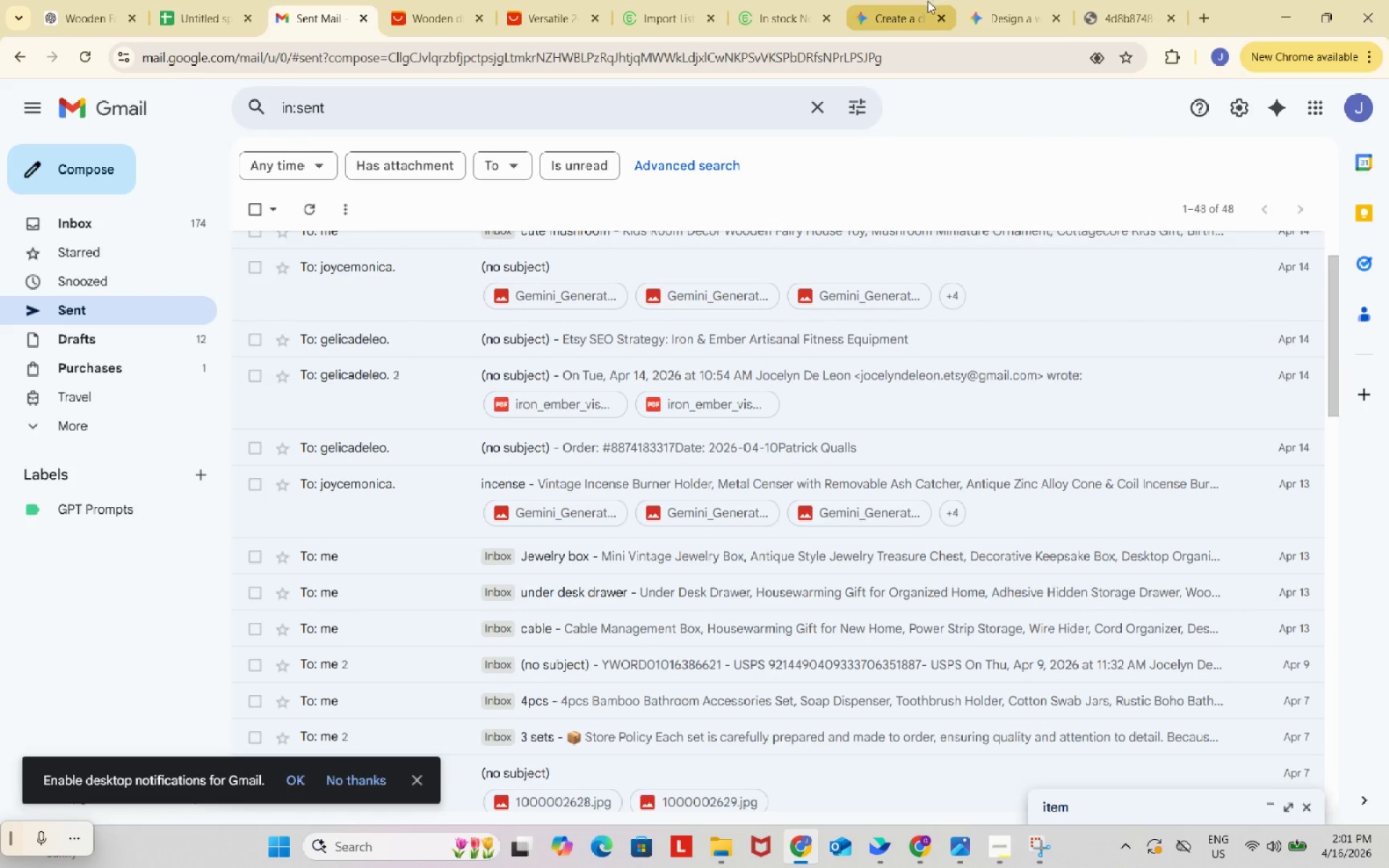 
left_click([982, 1])
 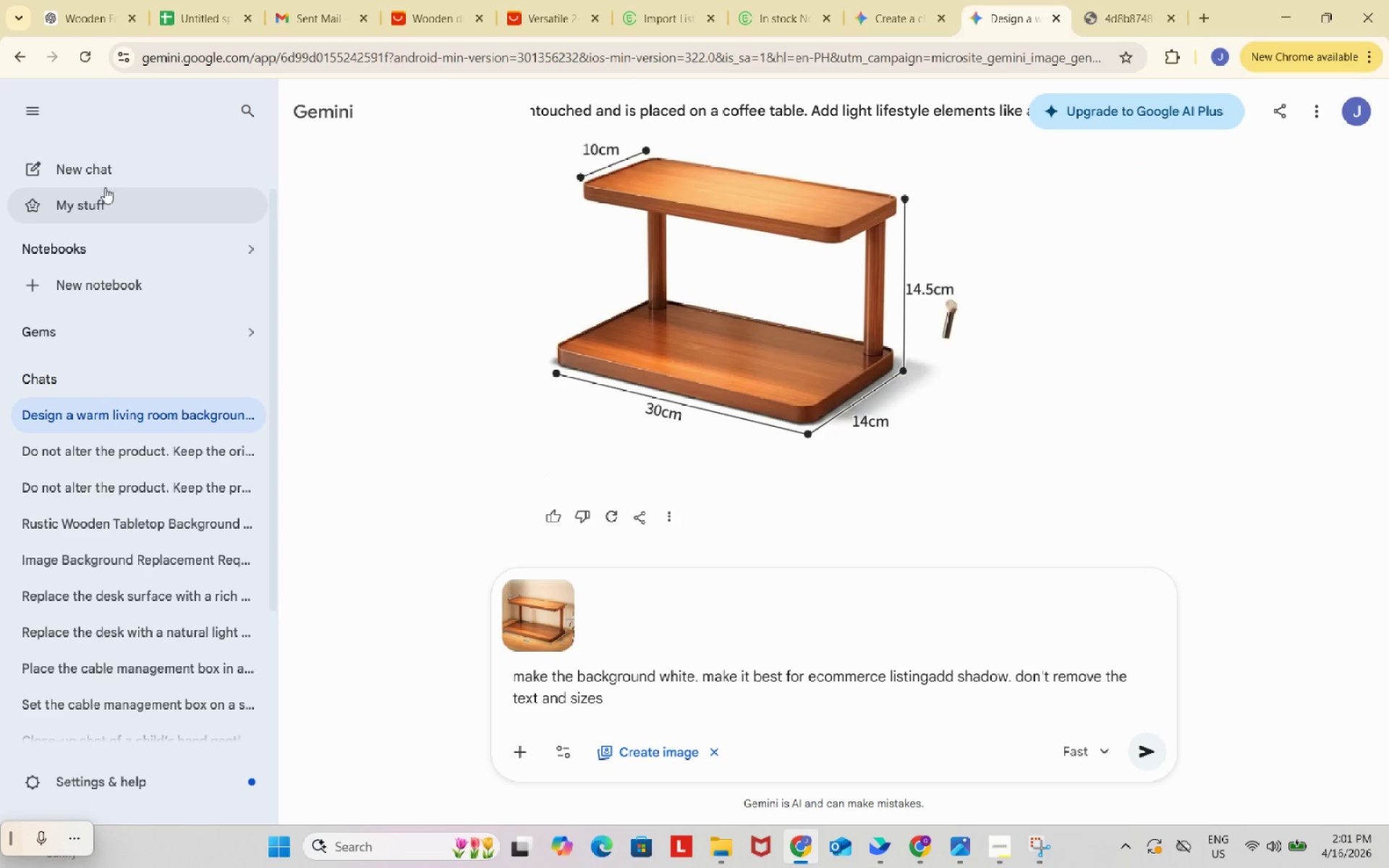 
left_click([106, 171])
 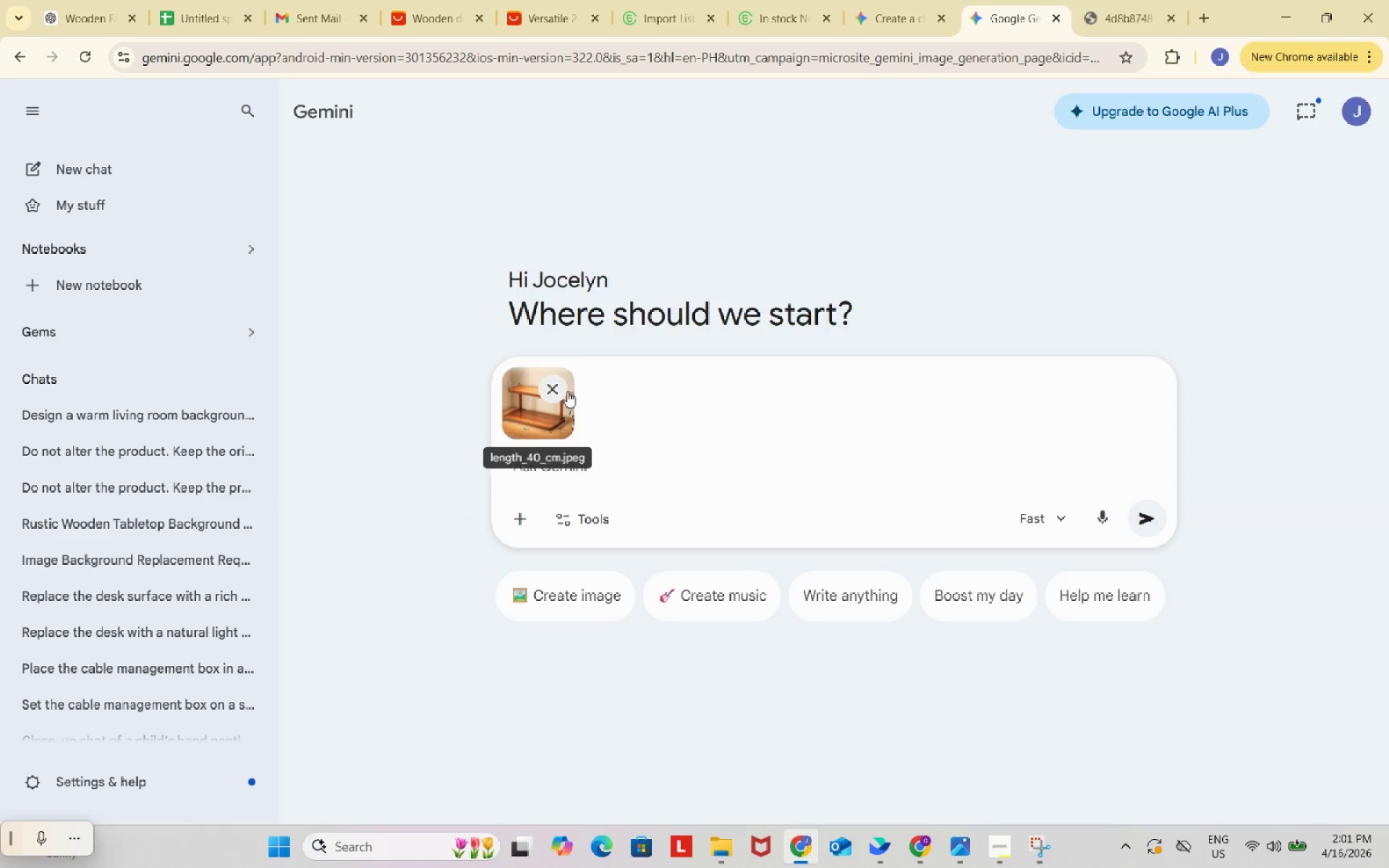 
left_click([552, 379])
 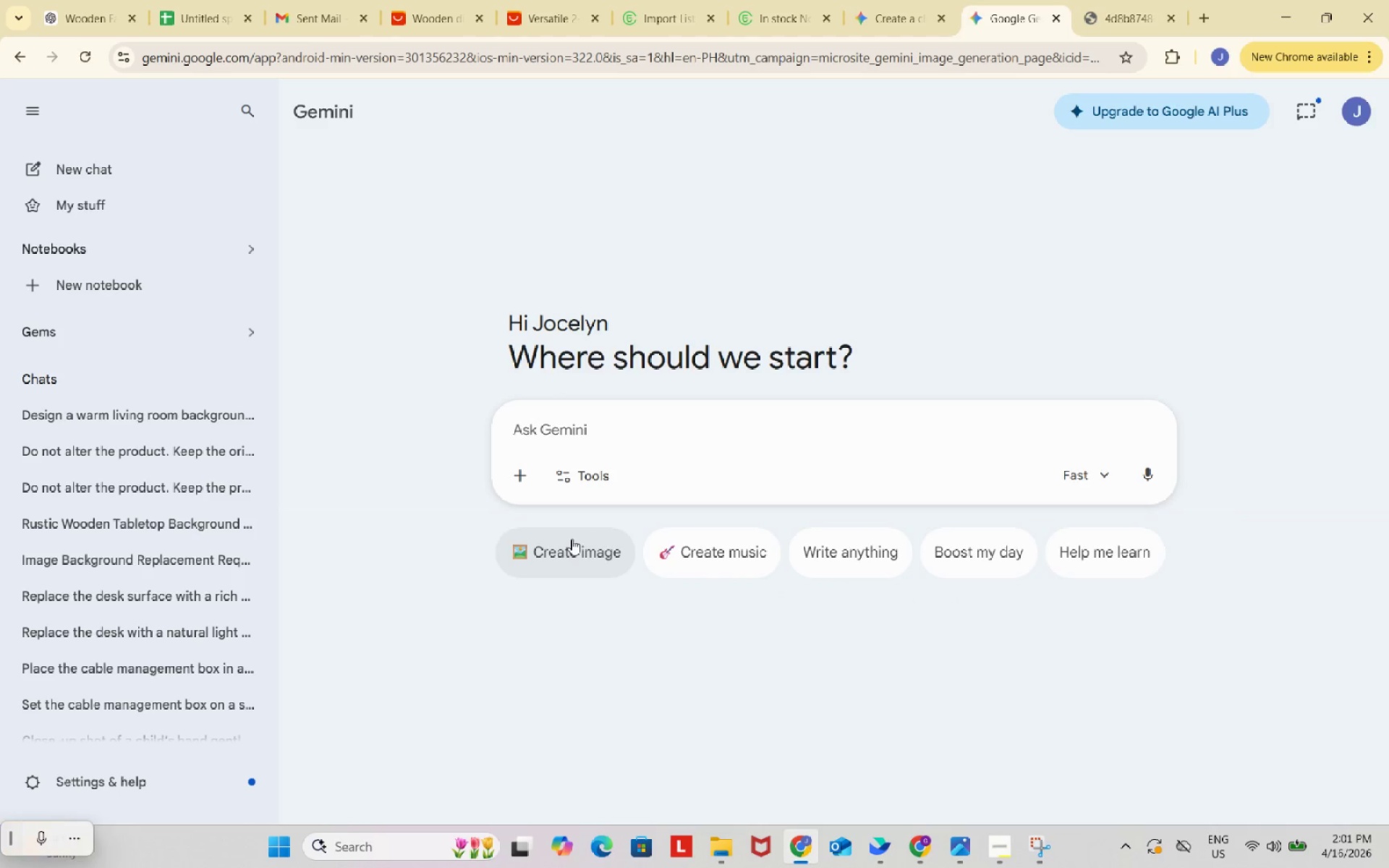 
left_click([572, 539])
 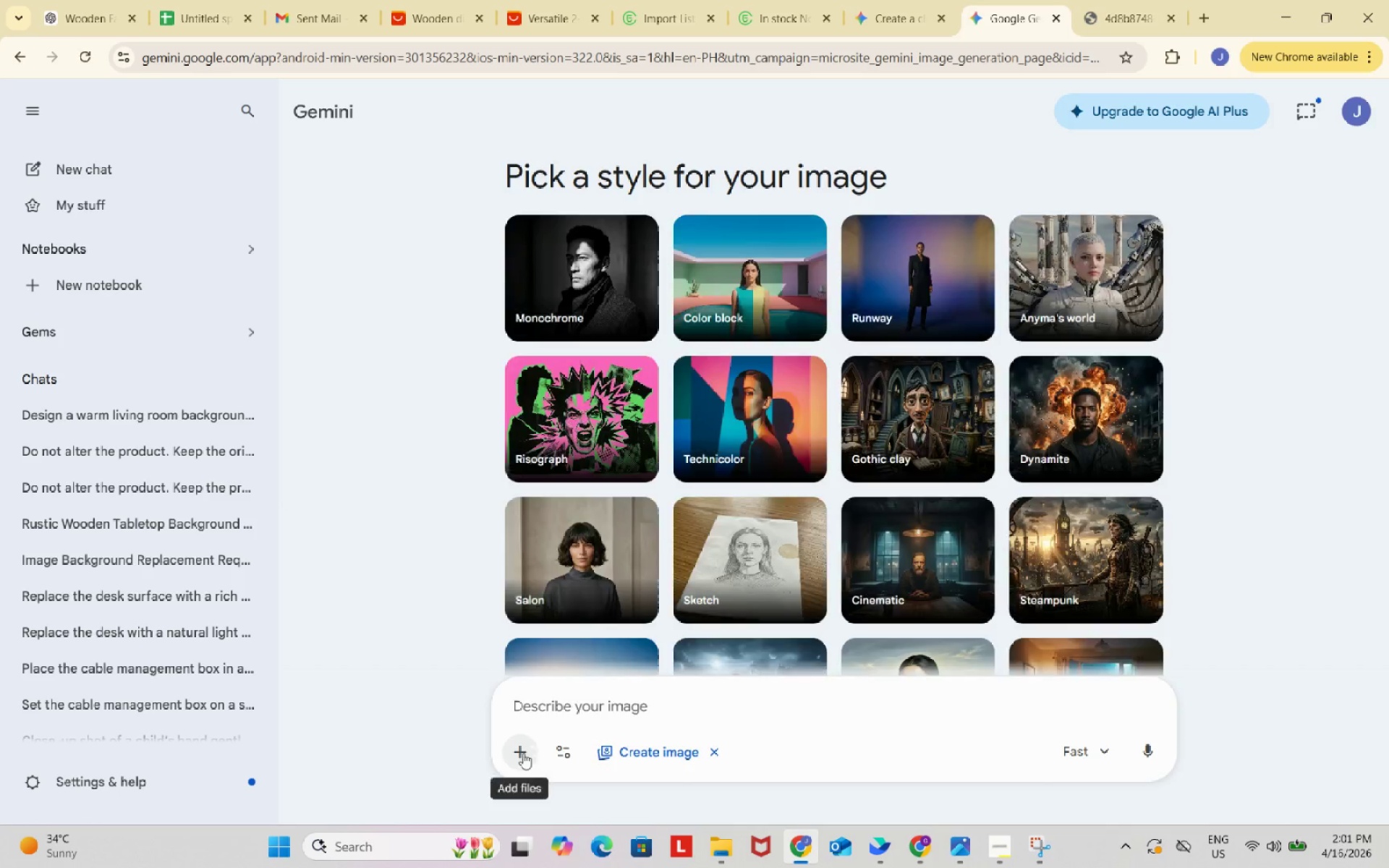 
left_click([517, 752])
 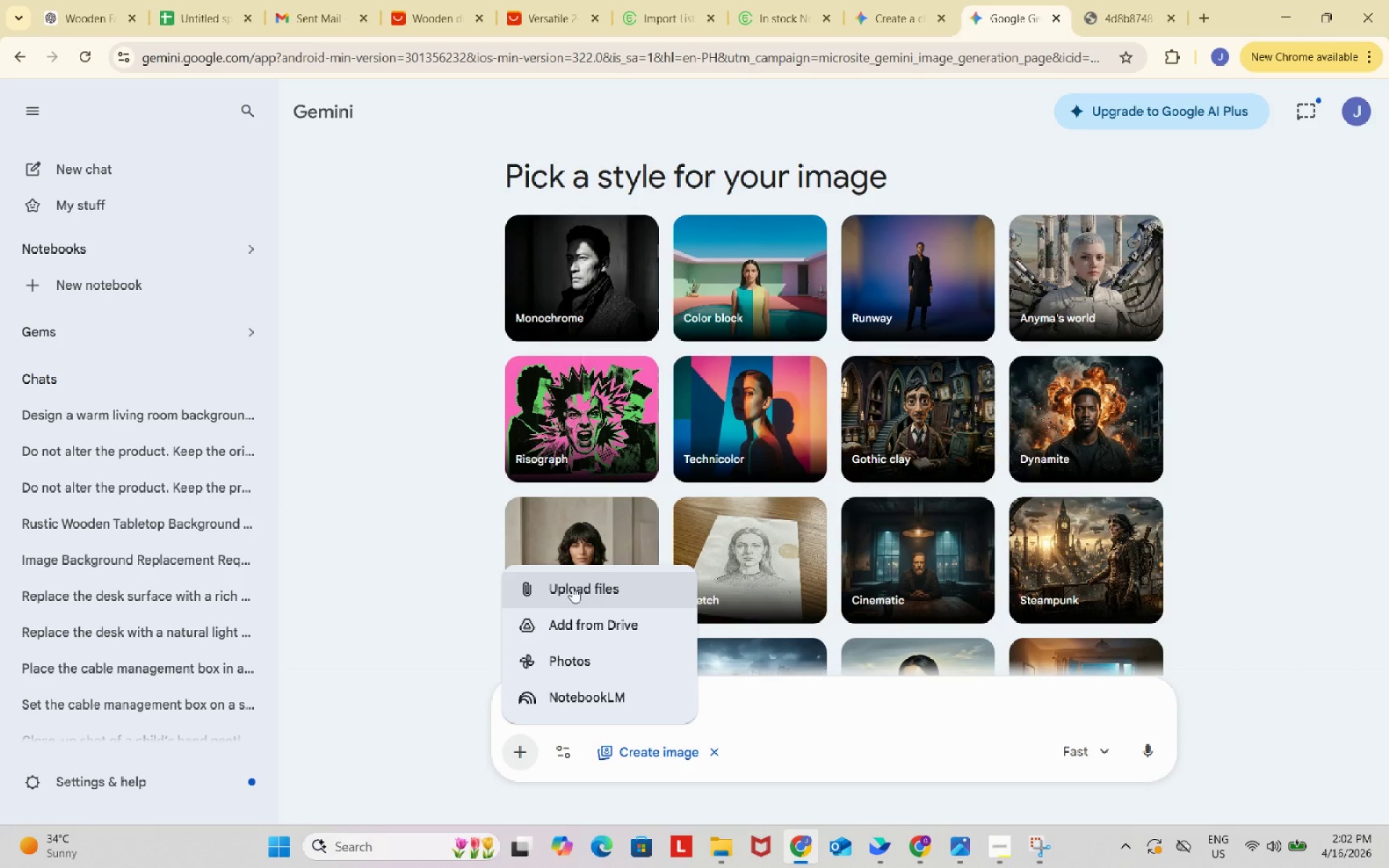 
left_click([572, 585])
 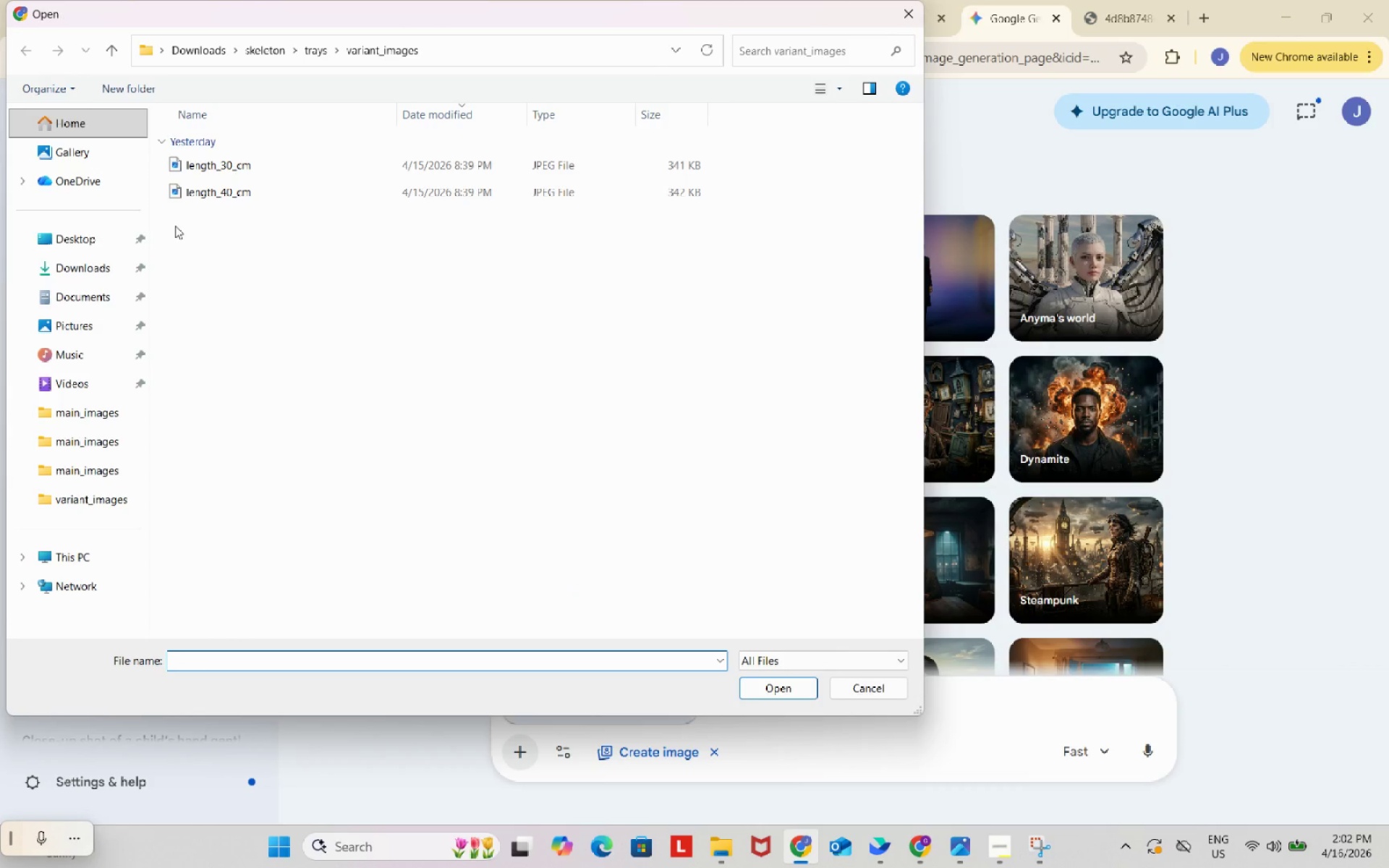 
left_click([71, 269])
 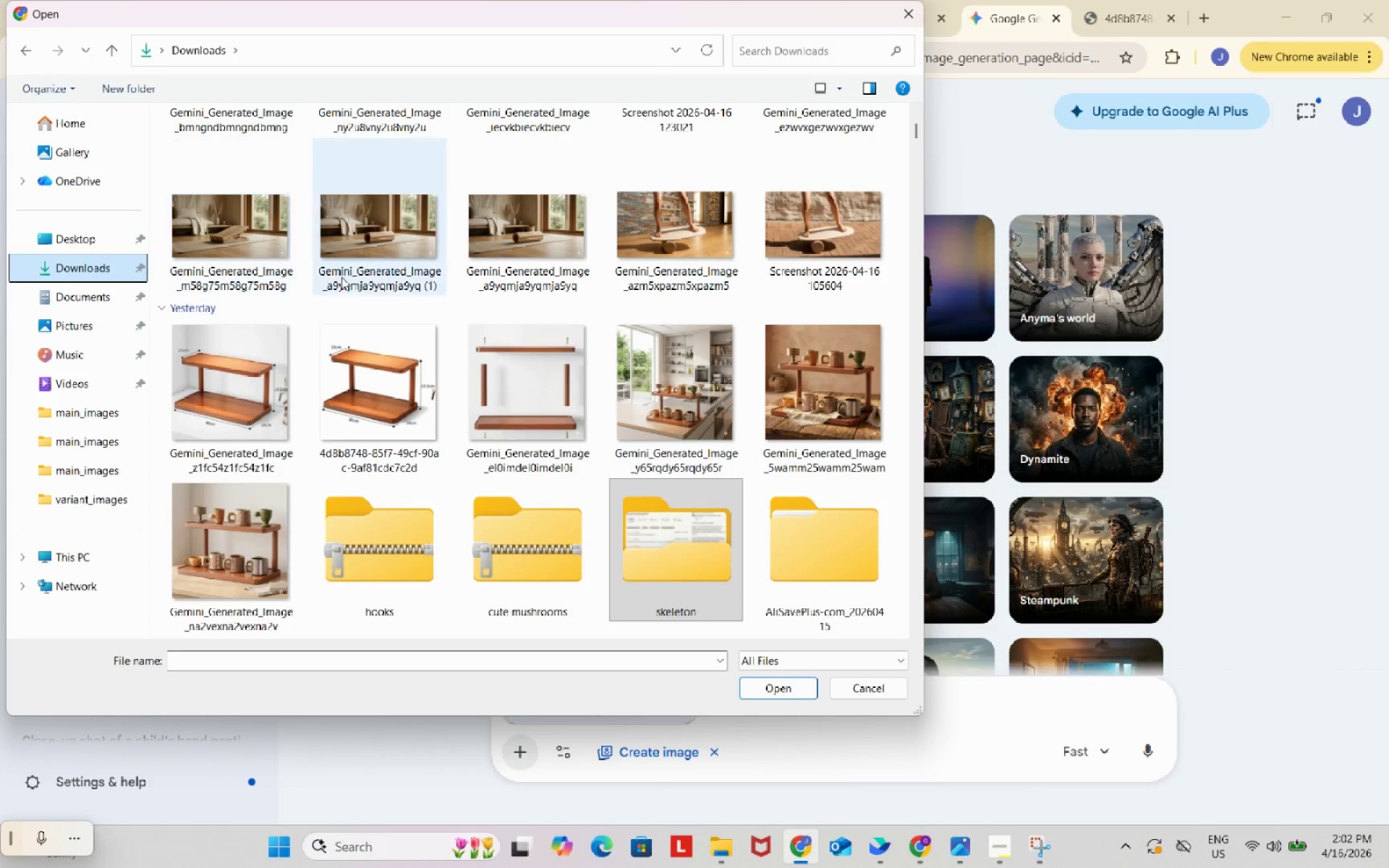 
scroll: coordinate [430, 369], scroll_direction: up, amount: 16.0
 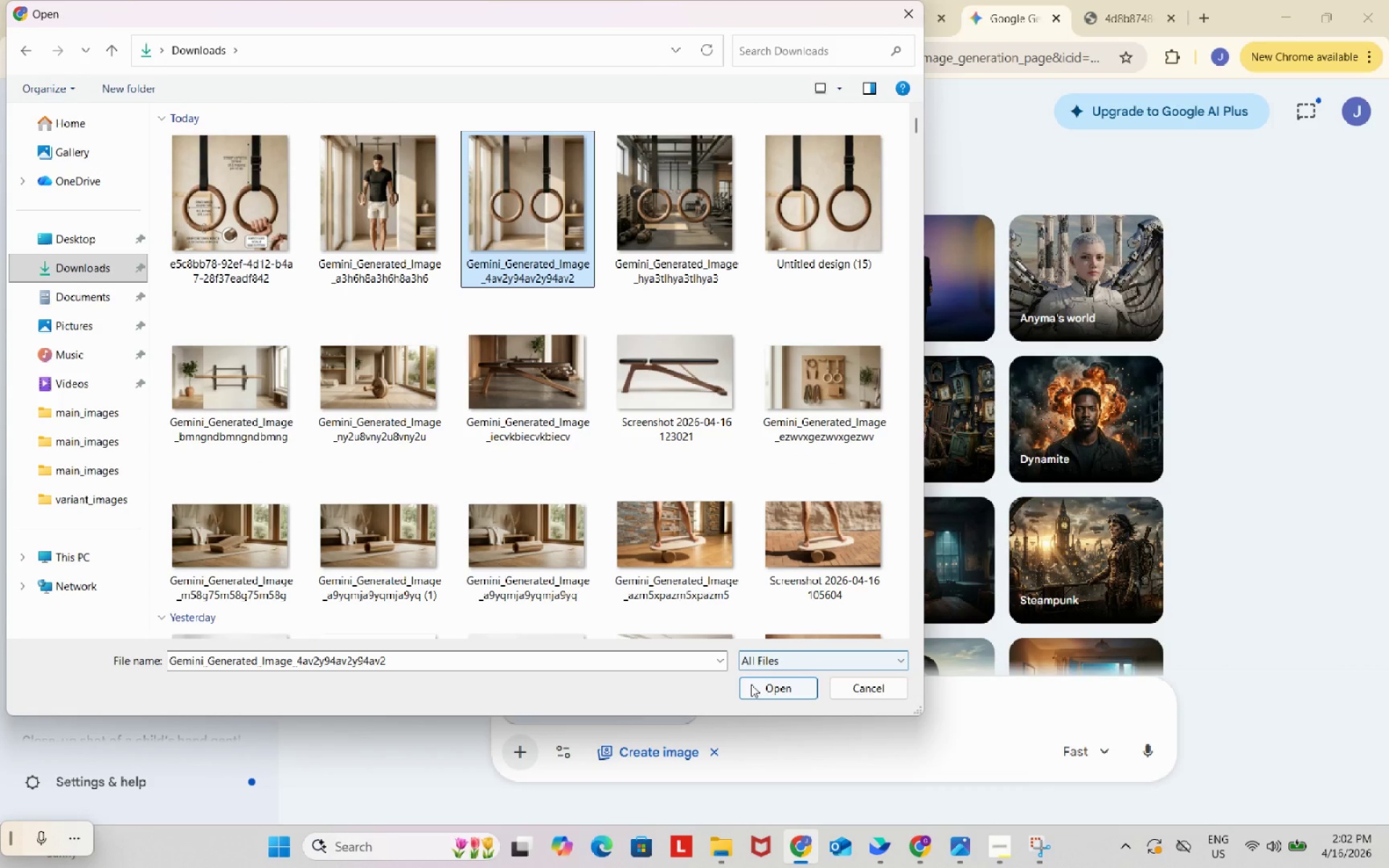 
left_click([765, 693])
 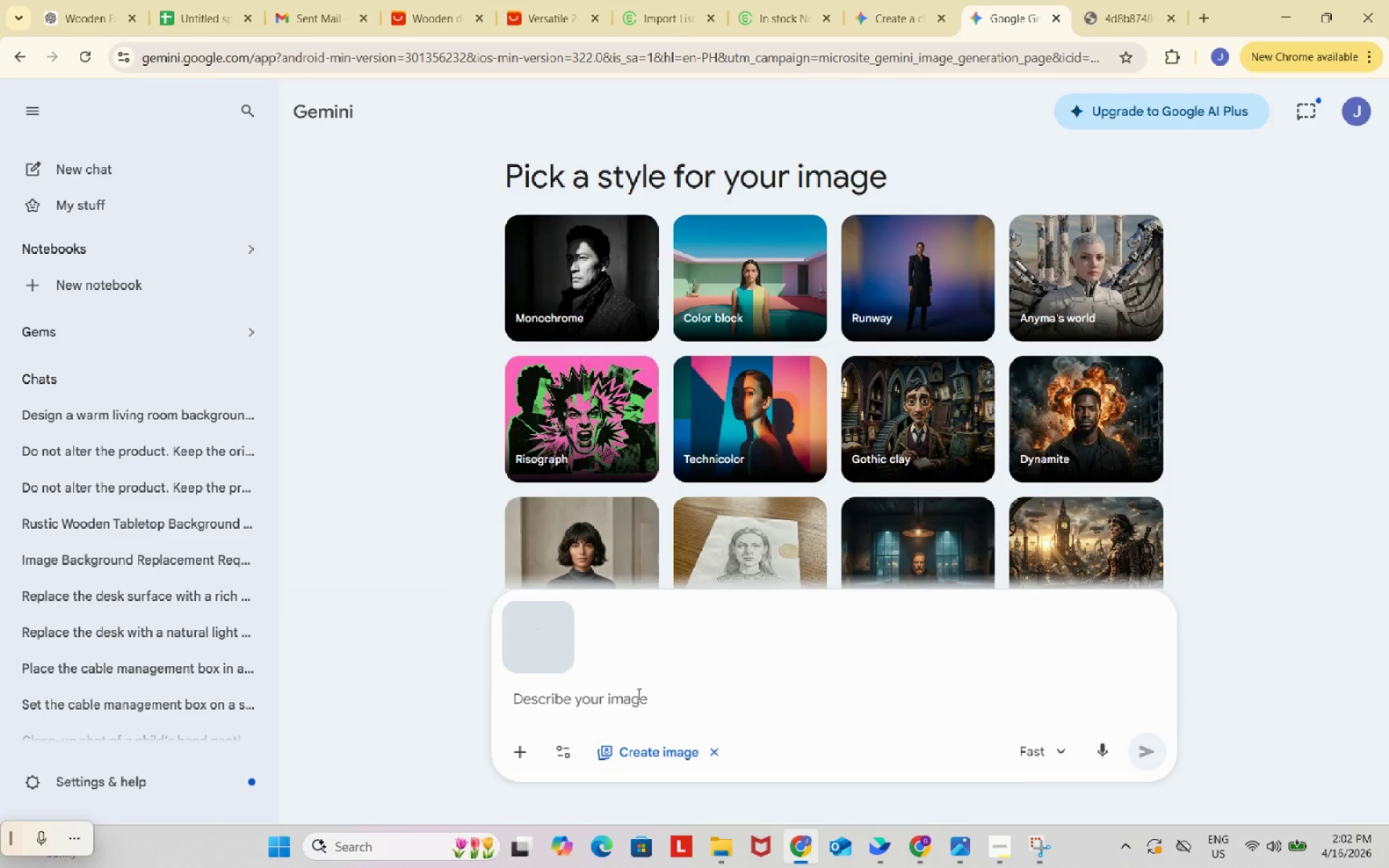 
left_click([633, 692])
 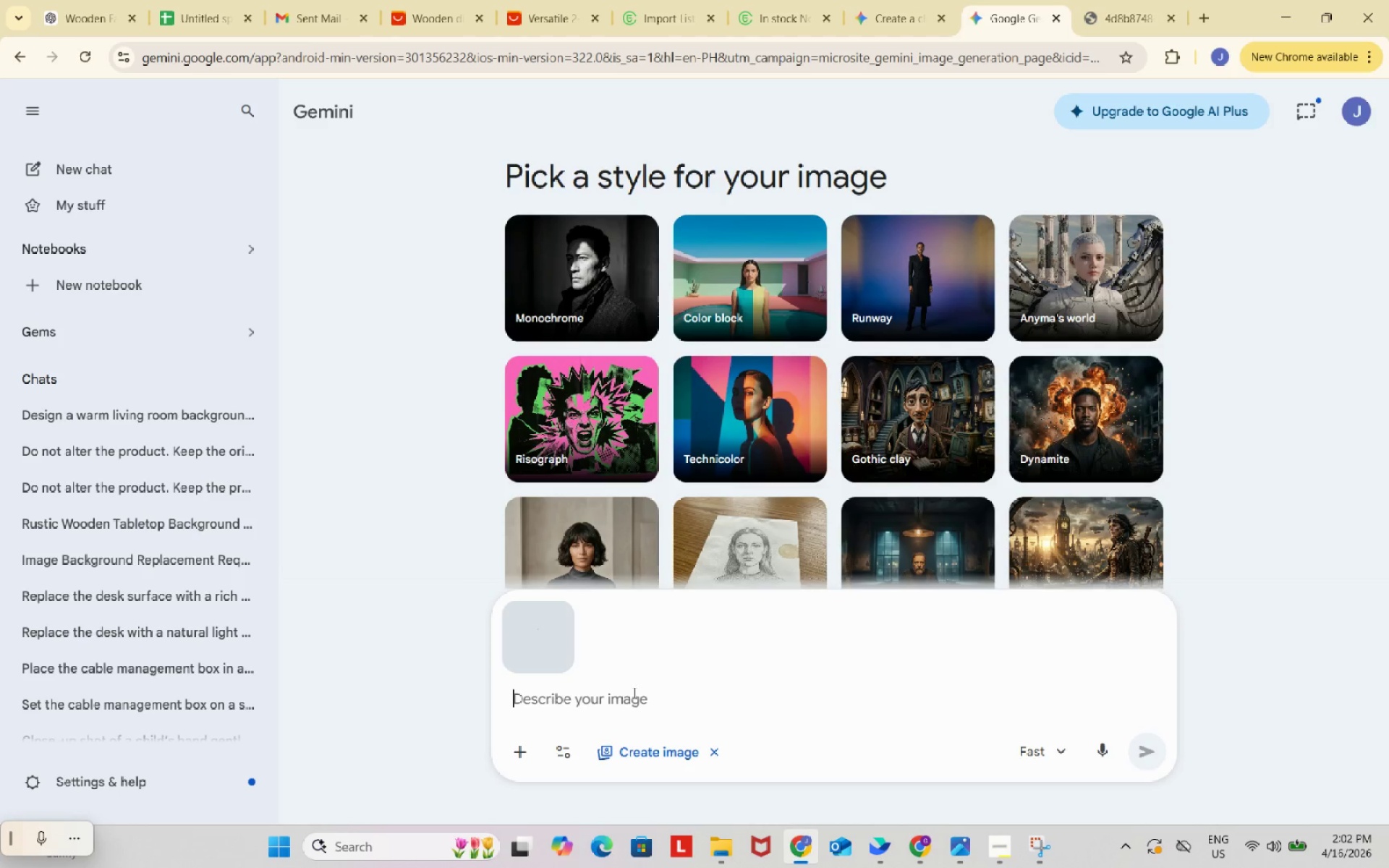 
key(Control+ControlLeft)
 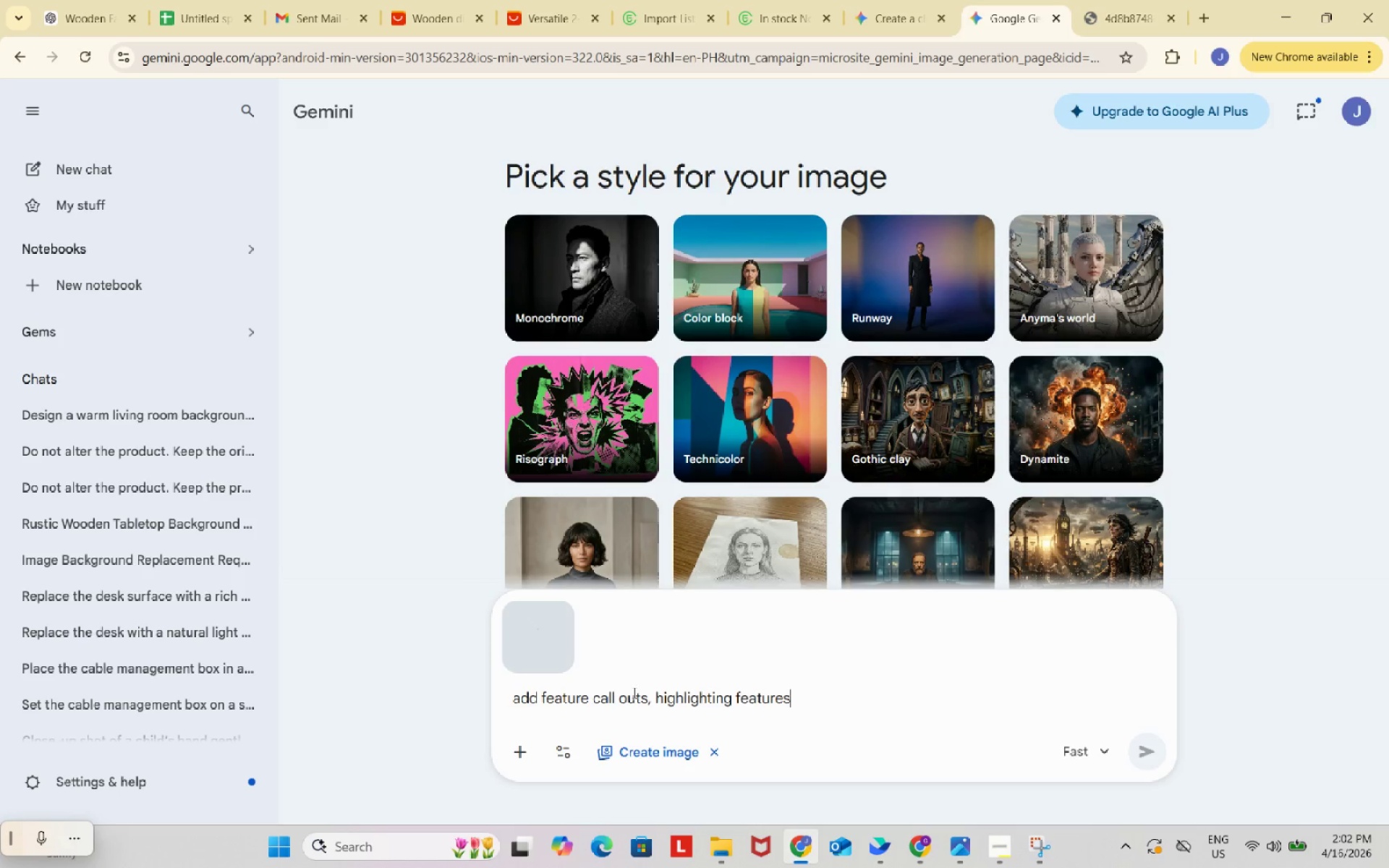 
key(Control+V)
 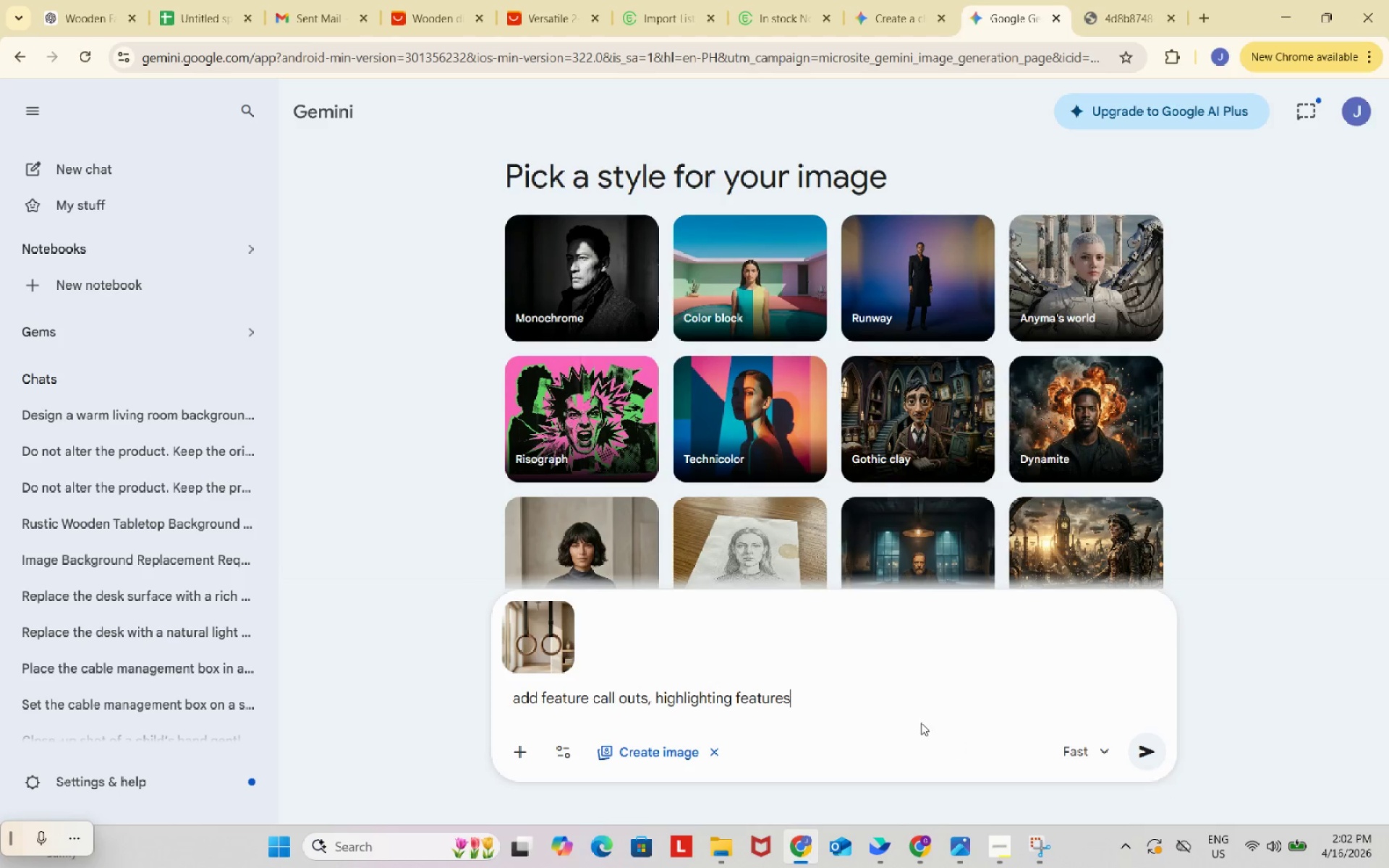 
type(. best for etsy listing)
 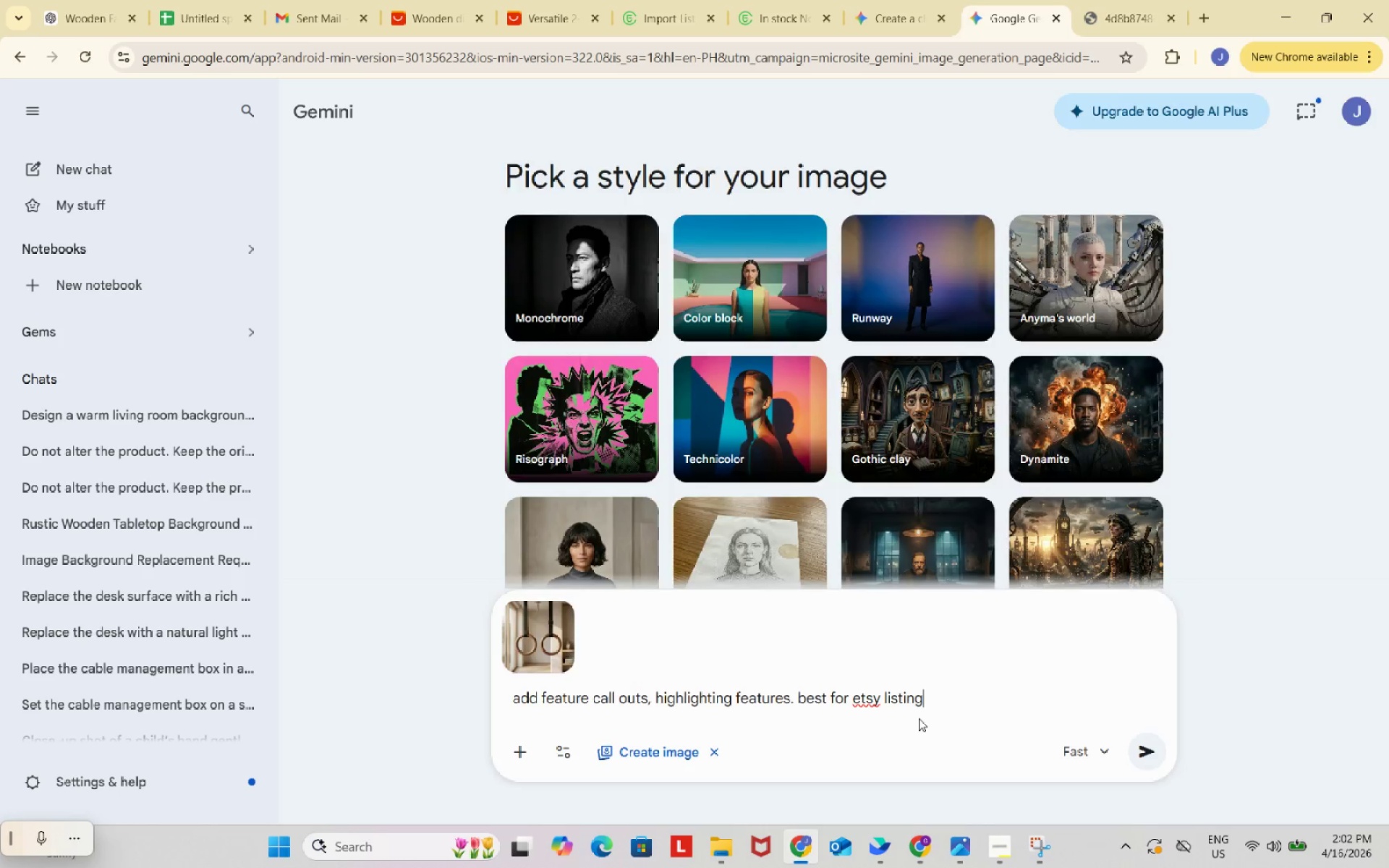 
key(Enter)
 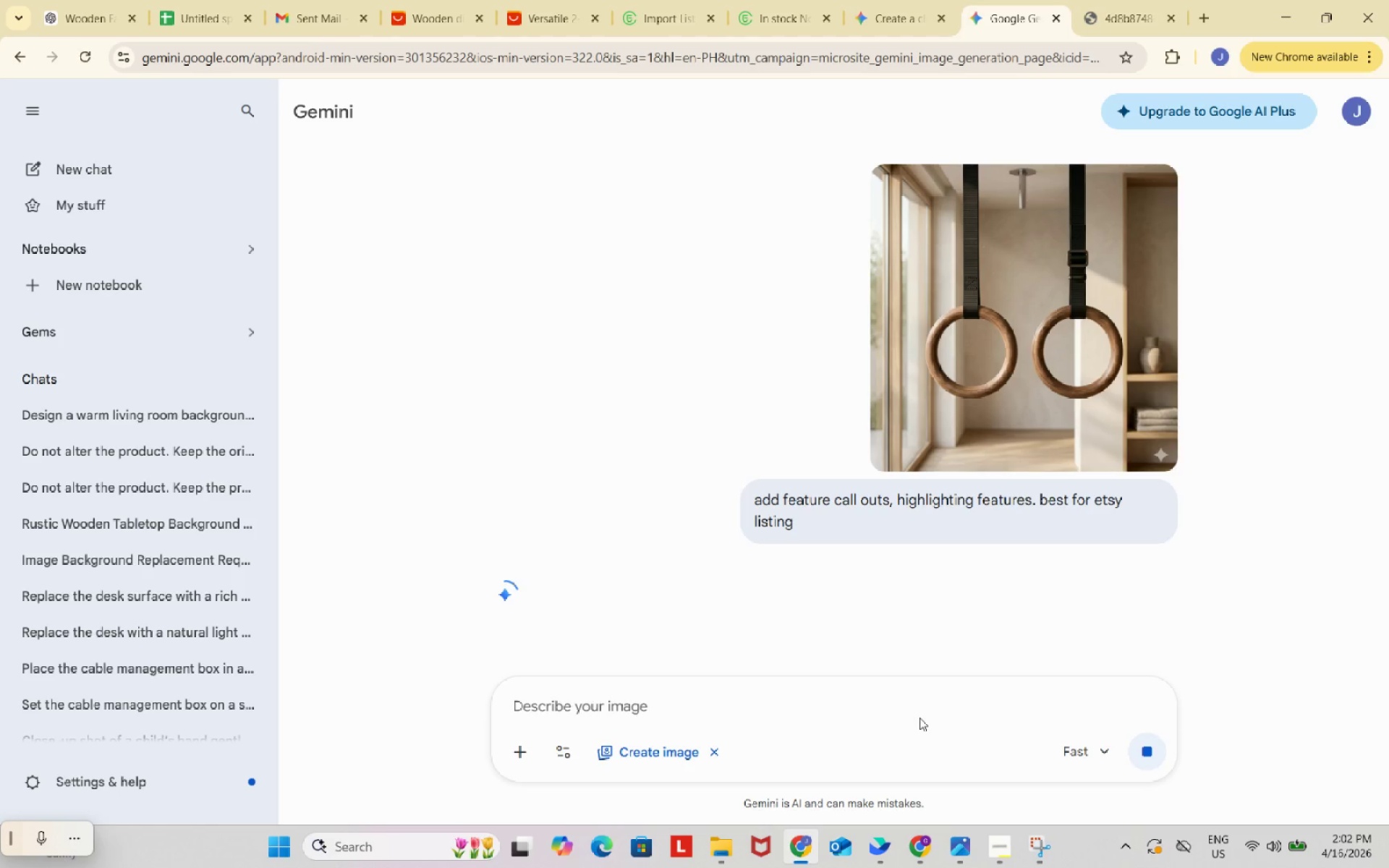 
wait(15.19)
 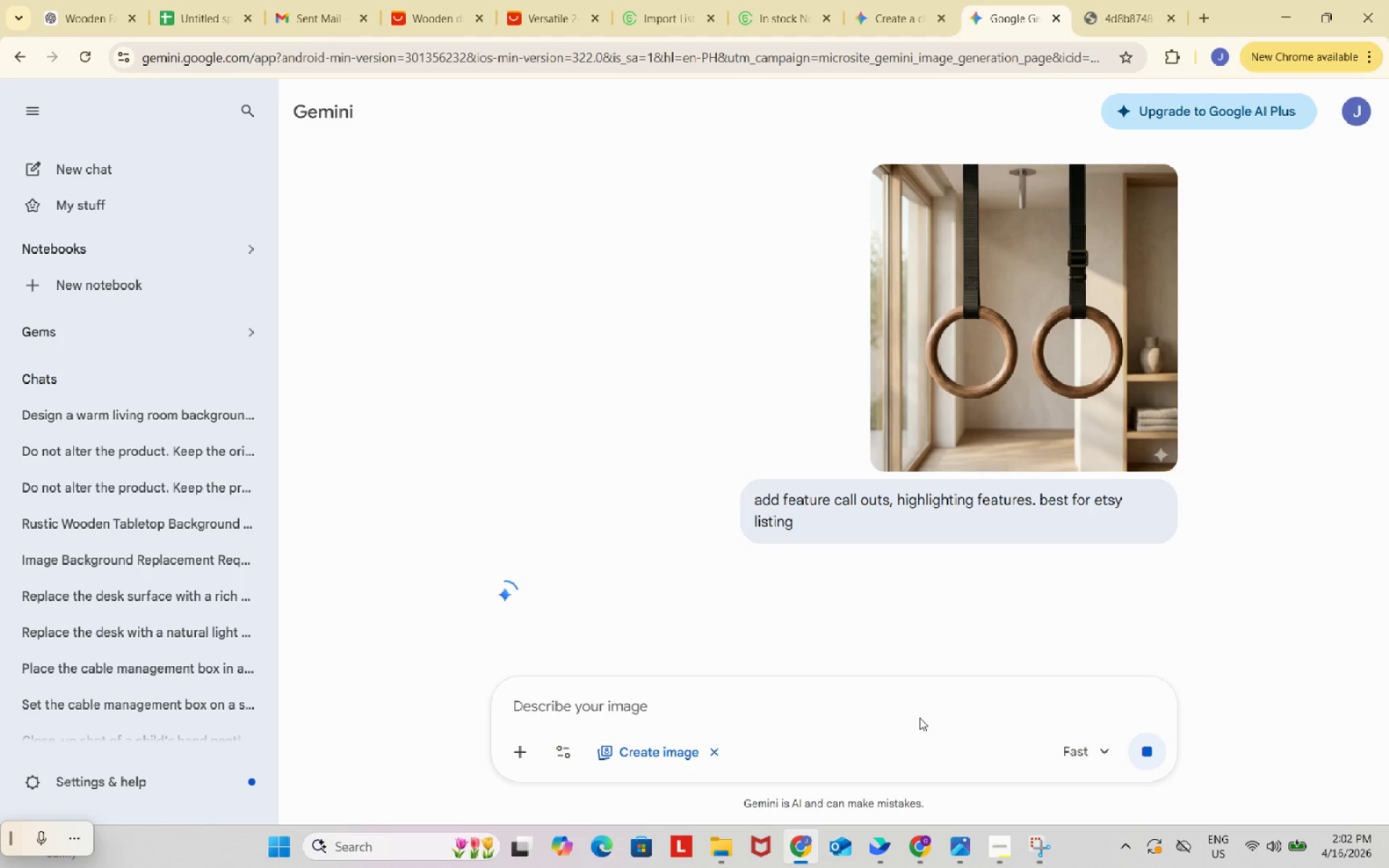 
left_click([922, 856])
 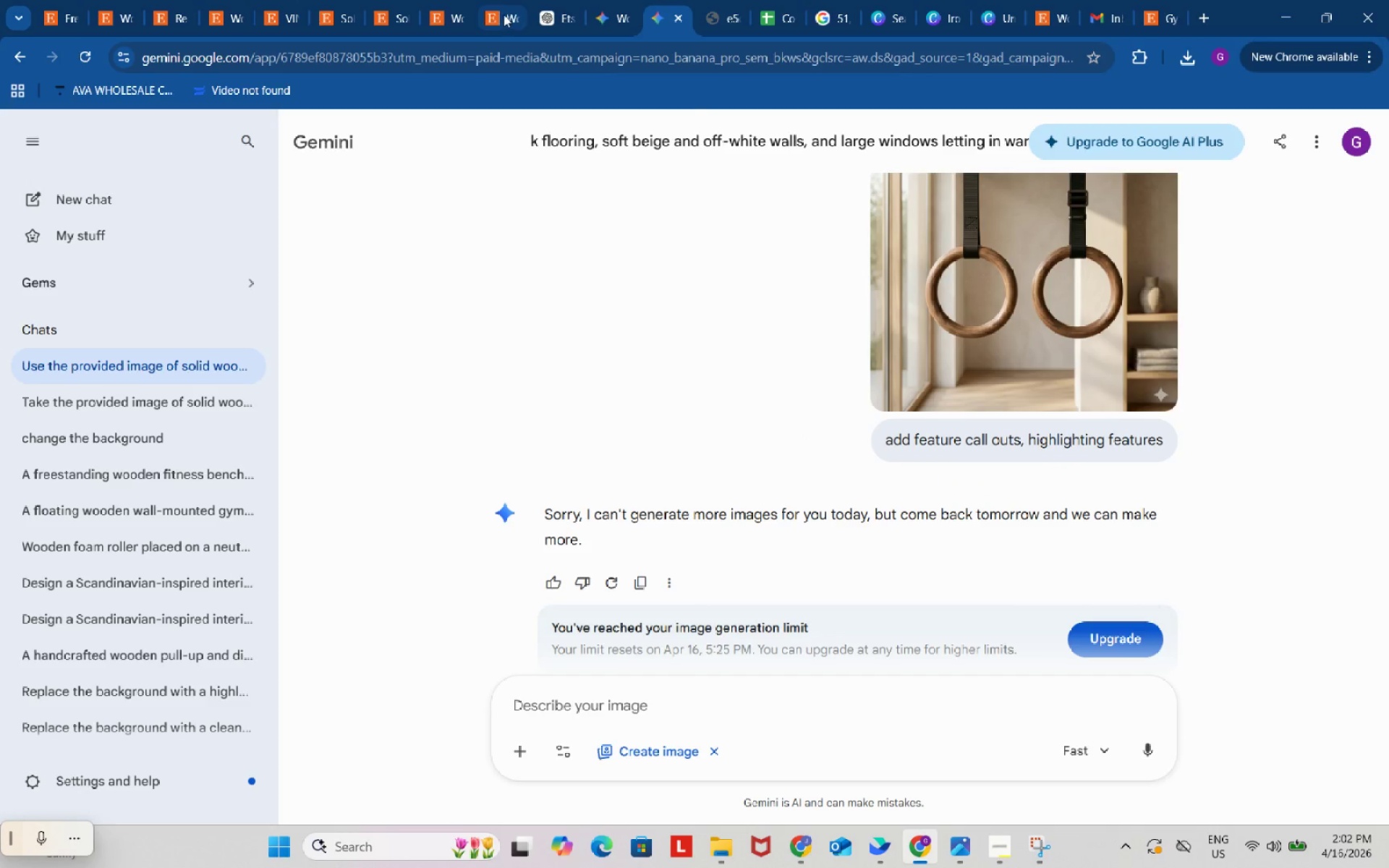 
left_click([493, 7])
 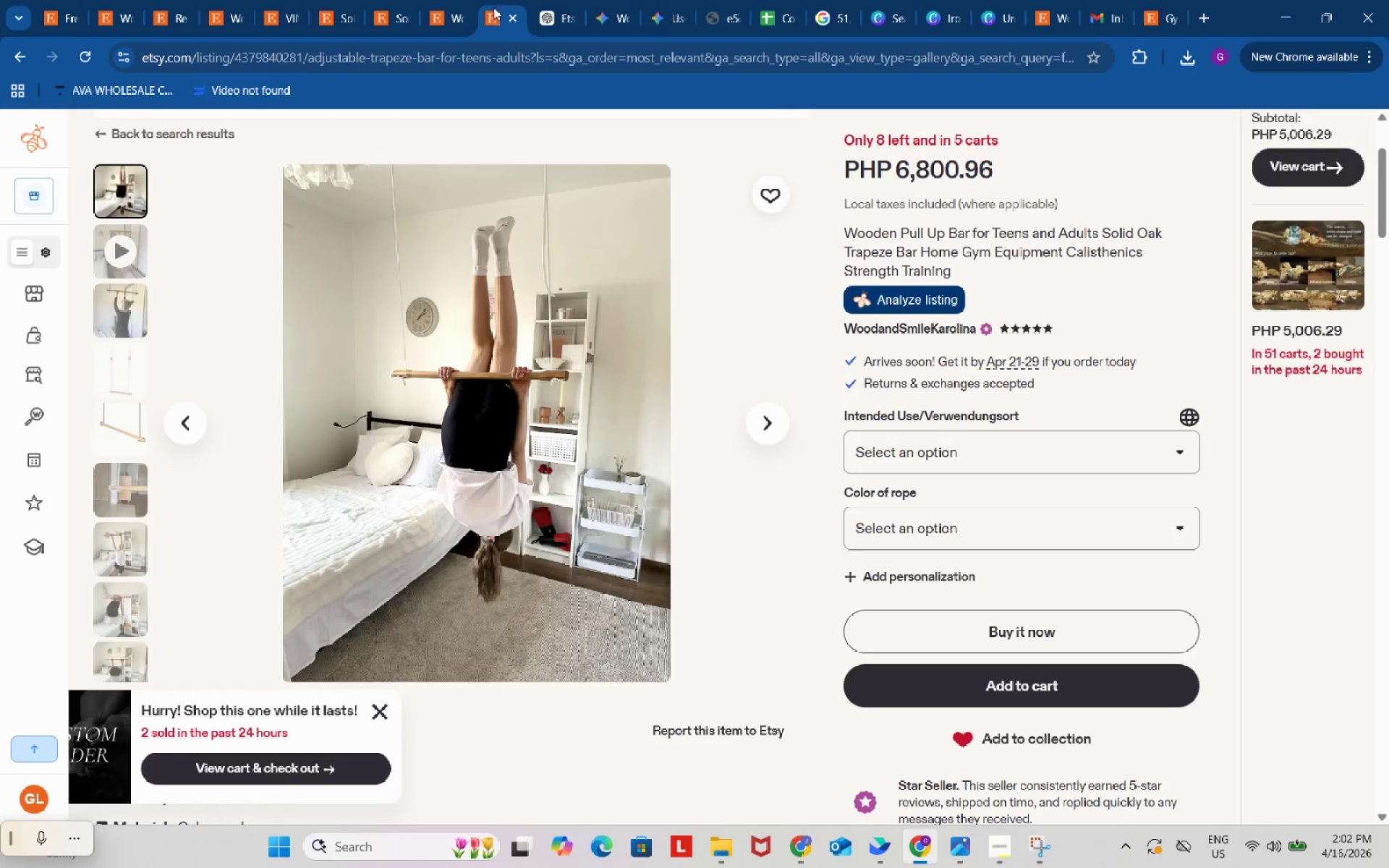 
wait(12.81)
 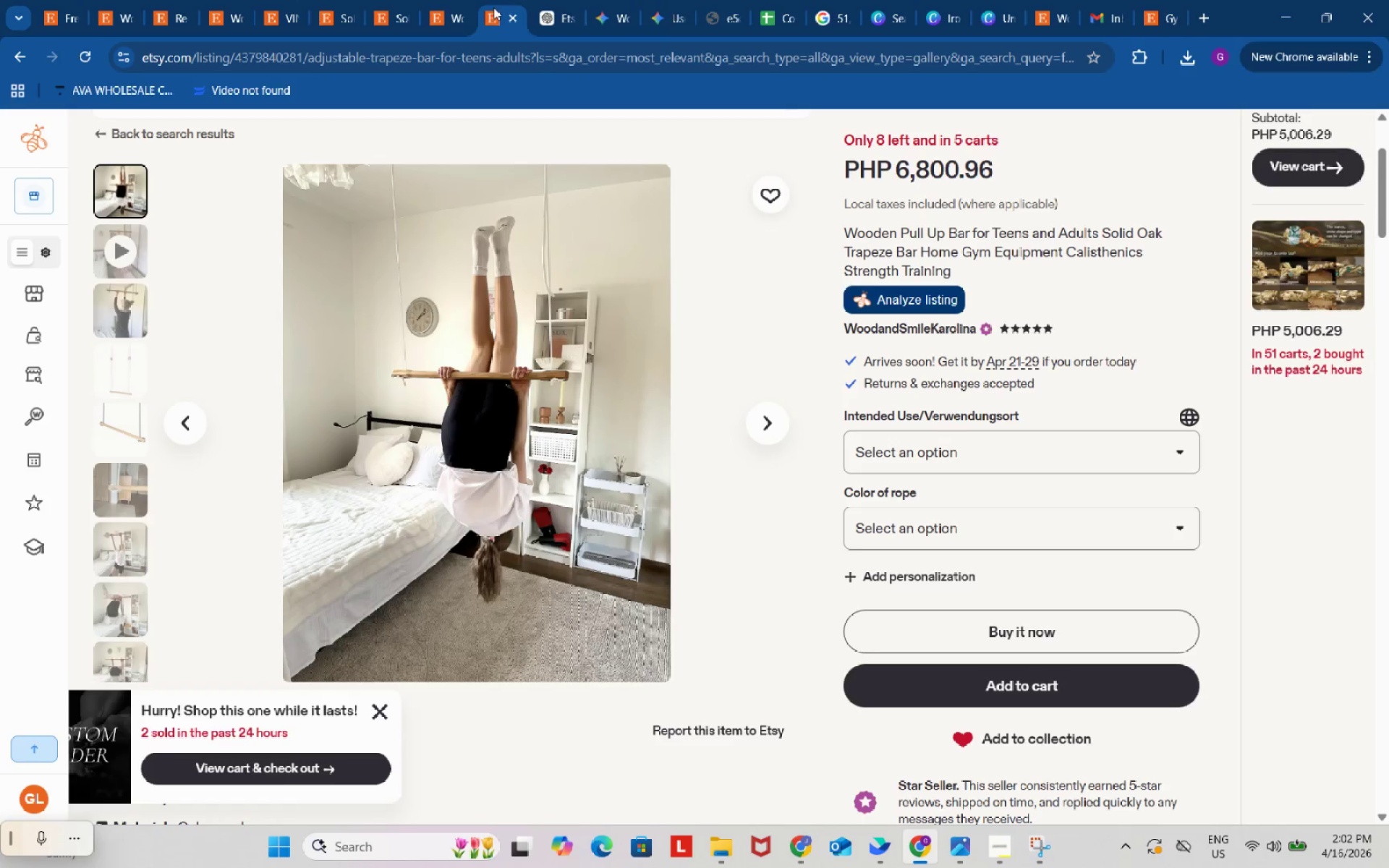 
left_click([799, 846])
 